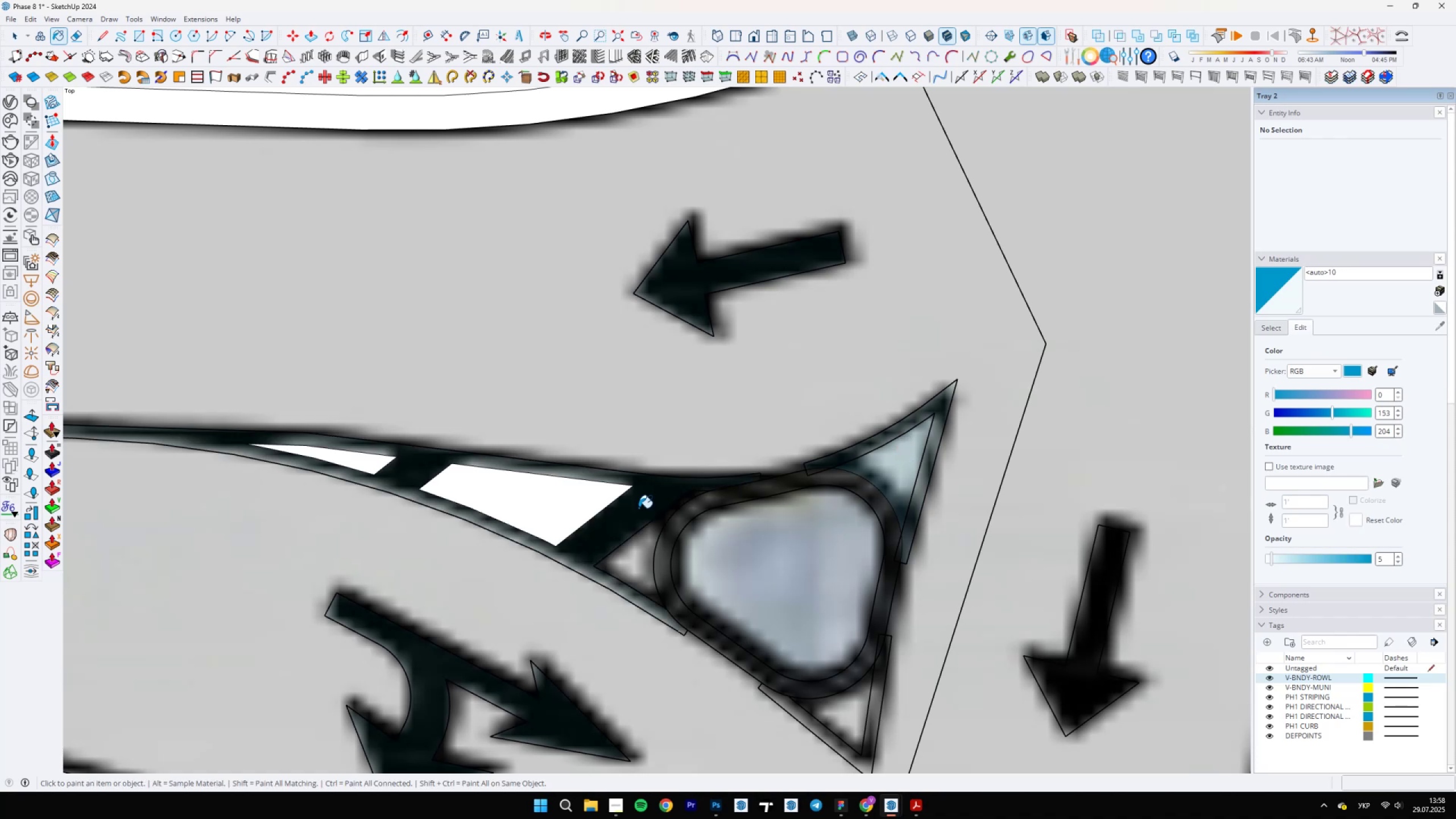 
scroll: coordinate [809, 483], scroll_direction: up, amount: 5.0
 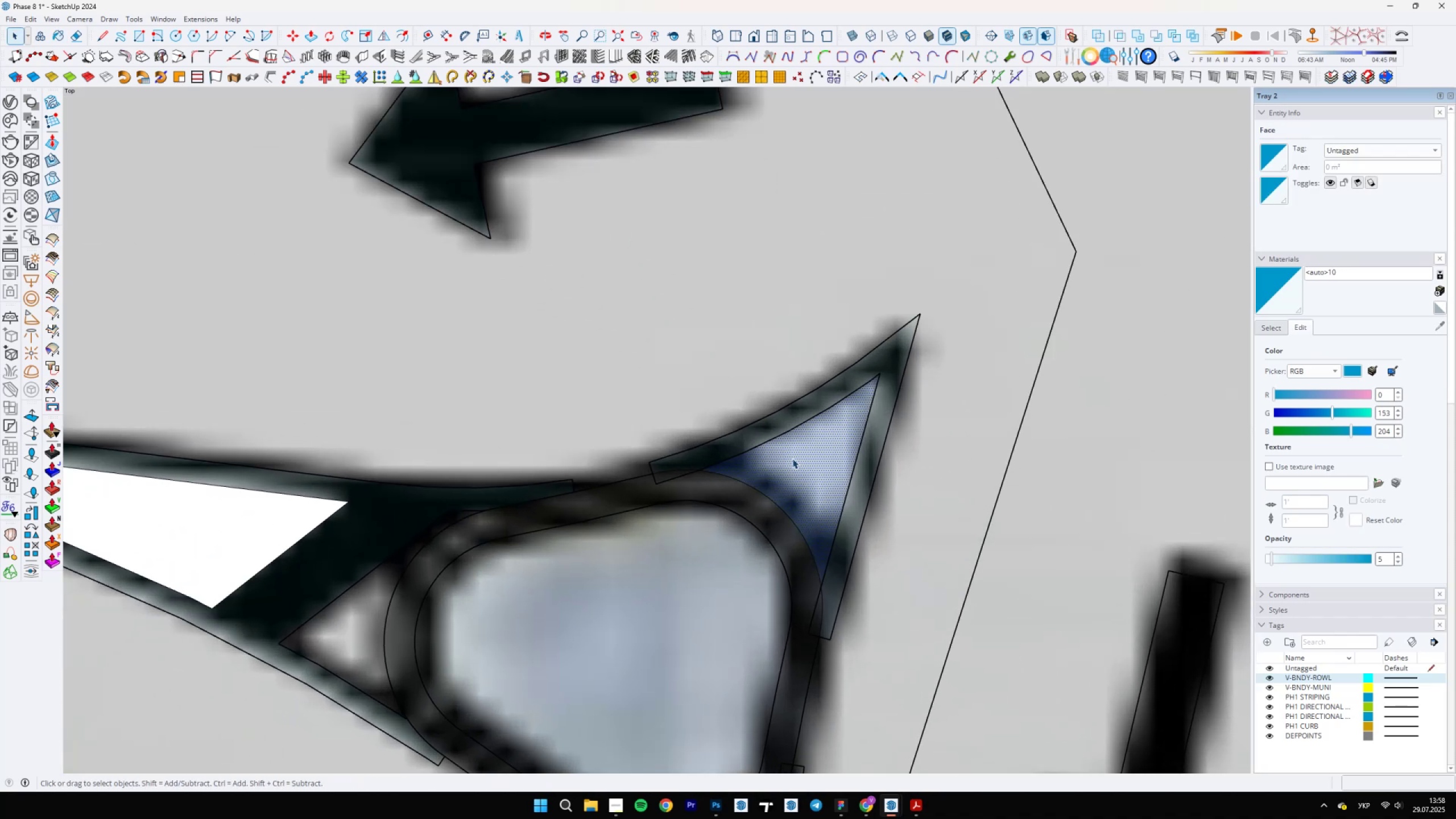 
key(Space)
 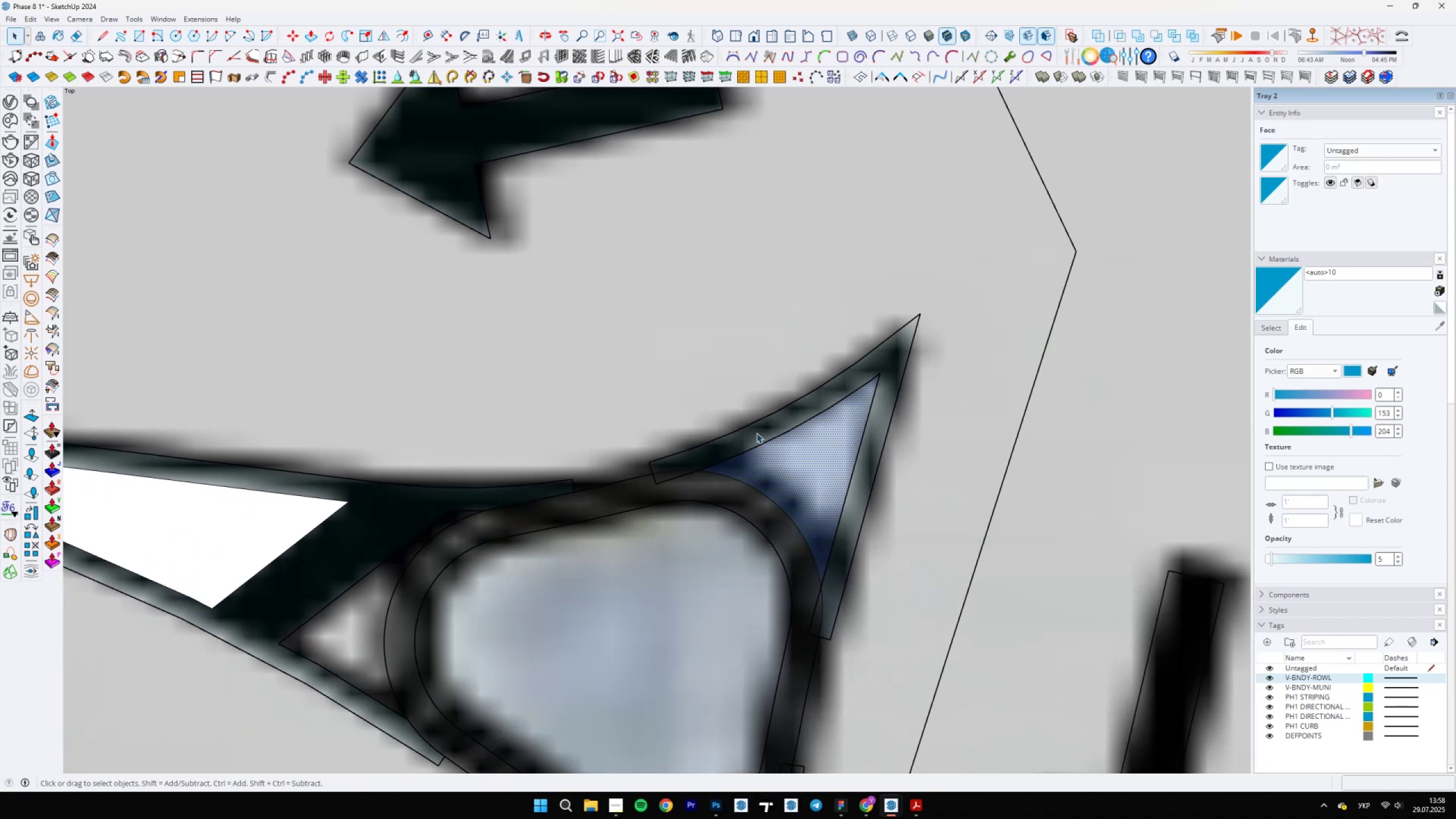 
double_click([775, 465])
 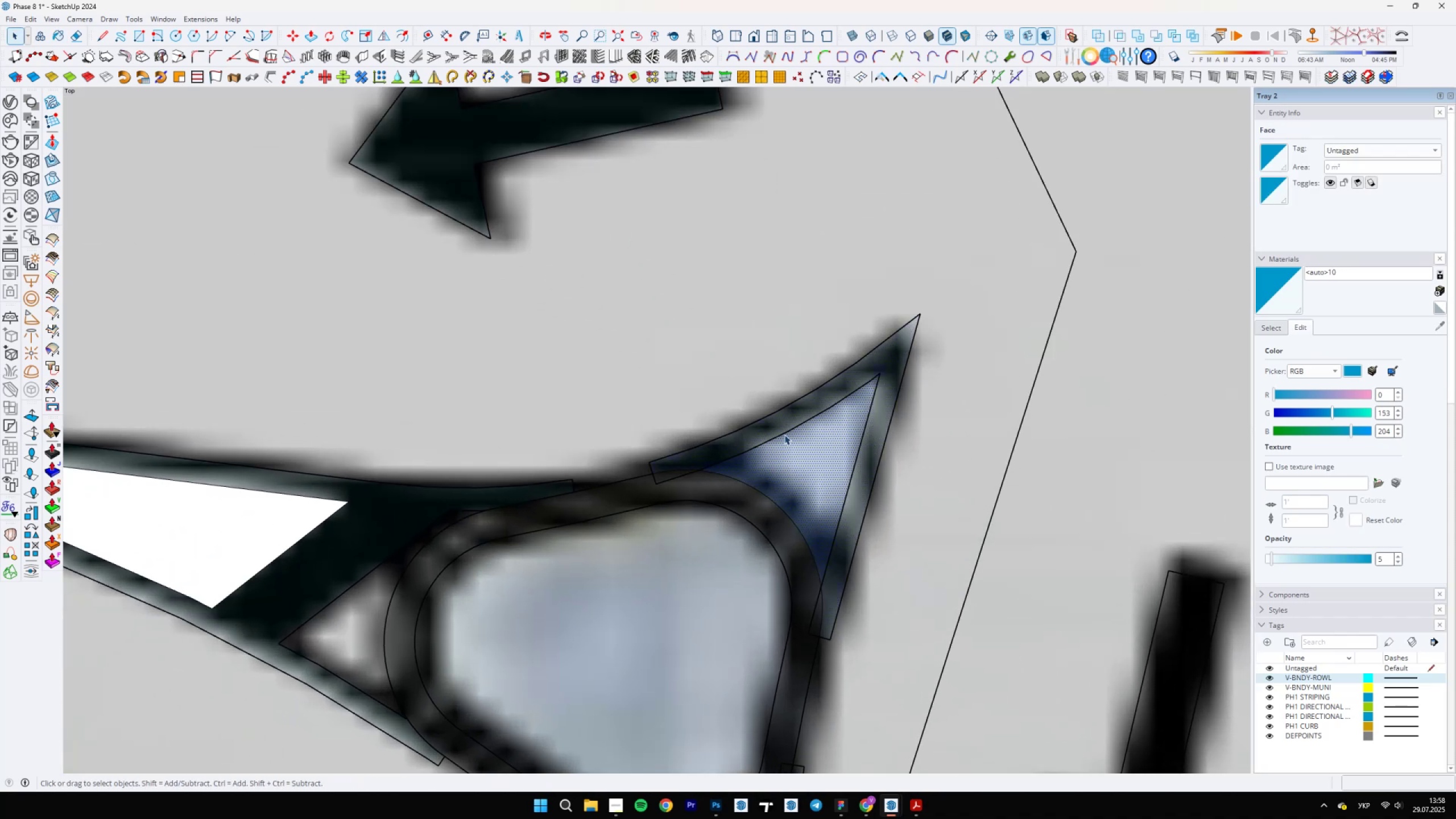 
left_click([781, 427])
 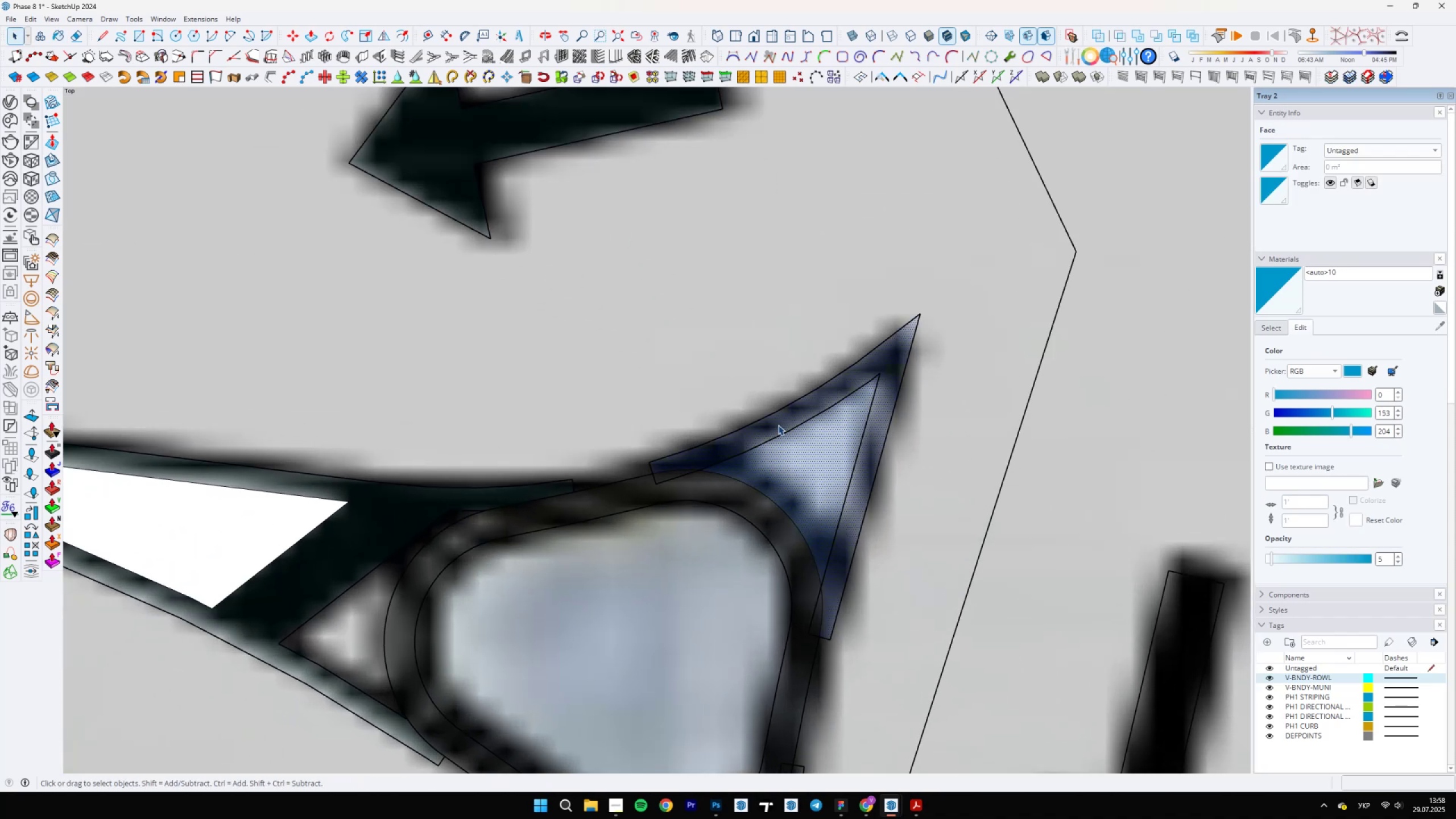 
key(Delete)
 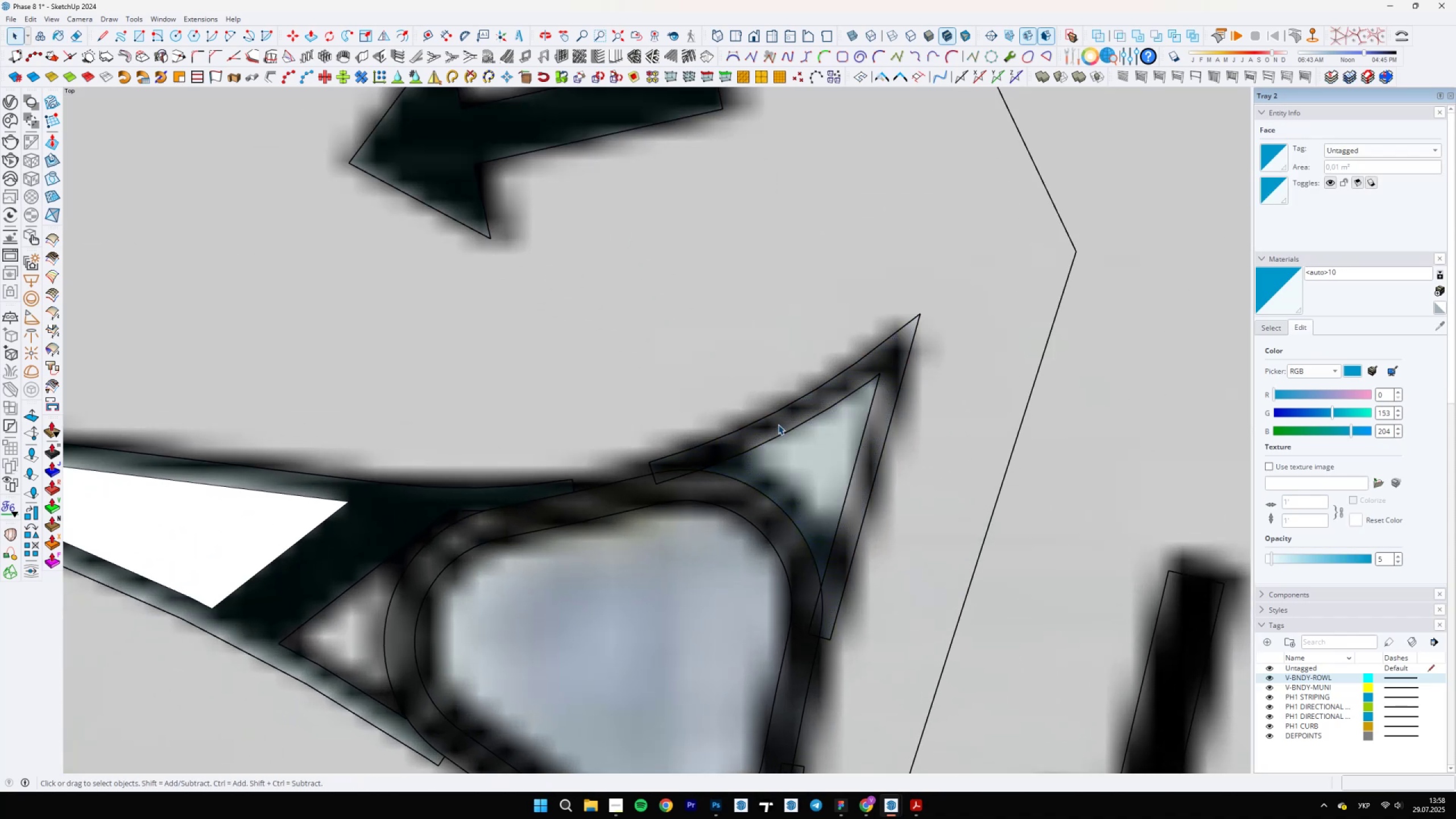 
left_click([778, 424])
 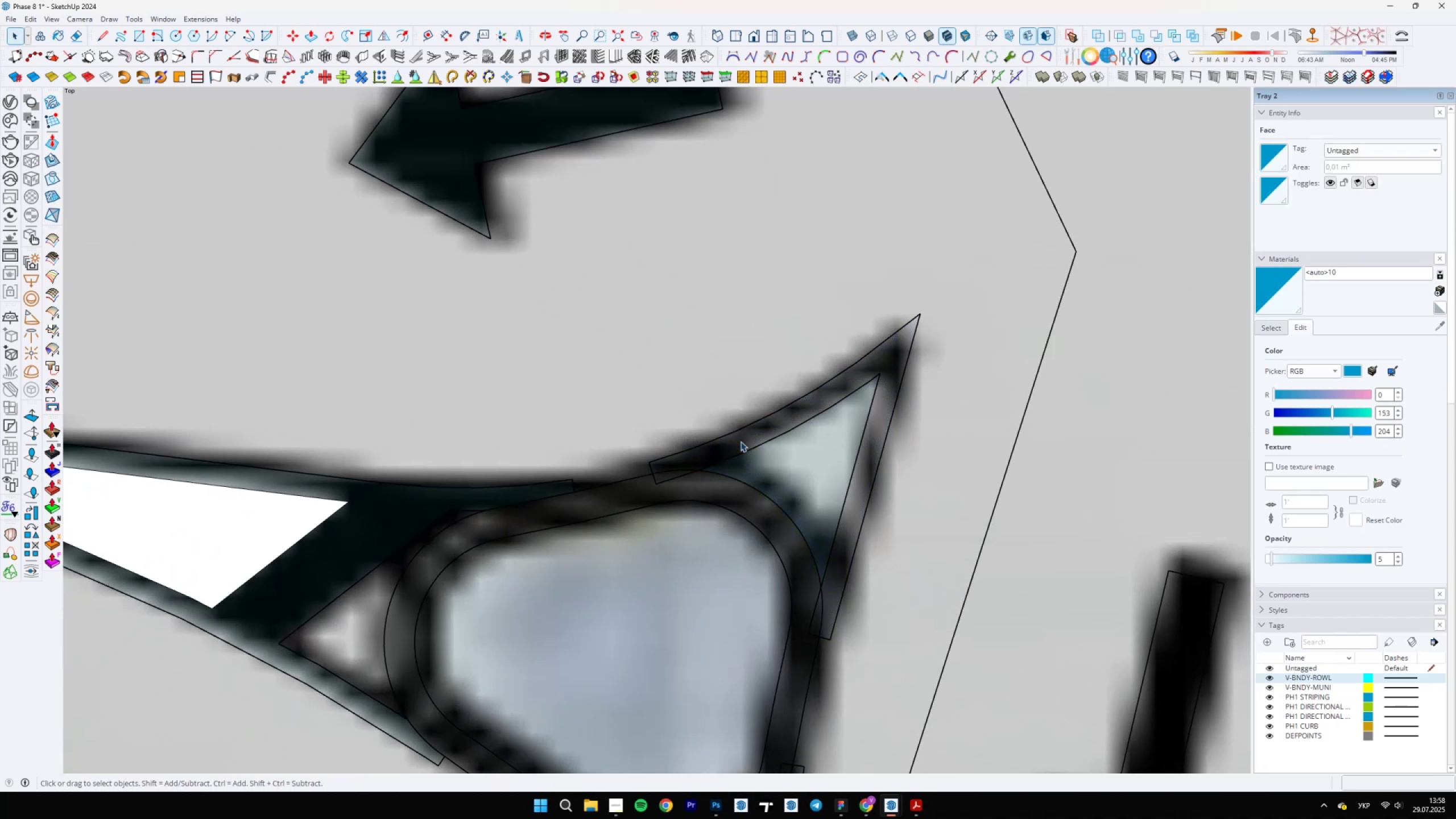 
scroll: coordinate [789, 475], scroll_direction: up, amount: 18.0
 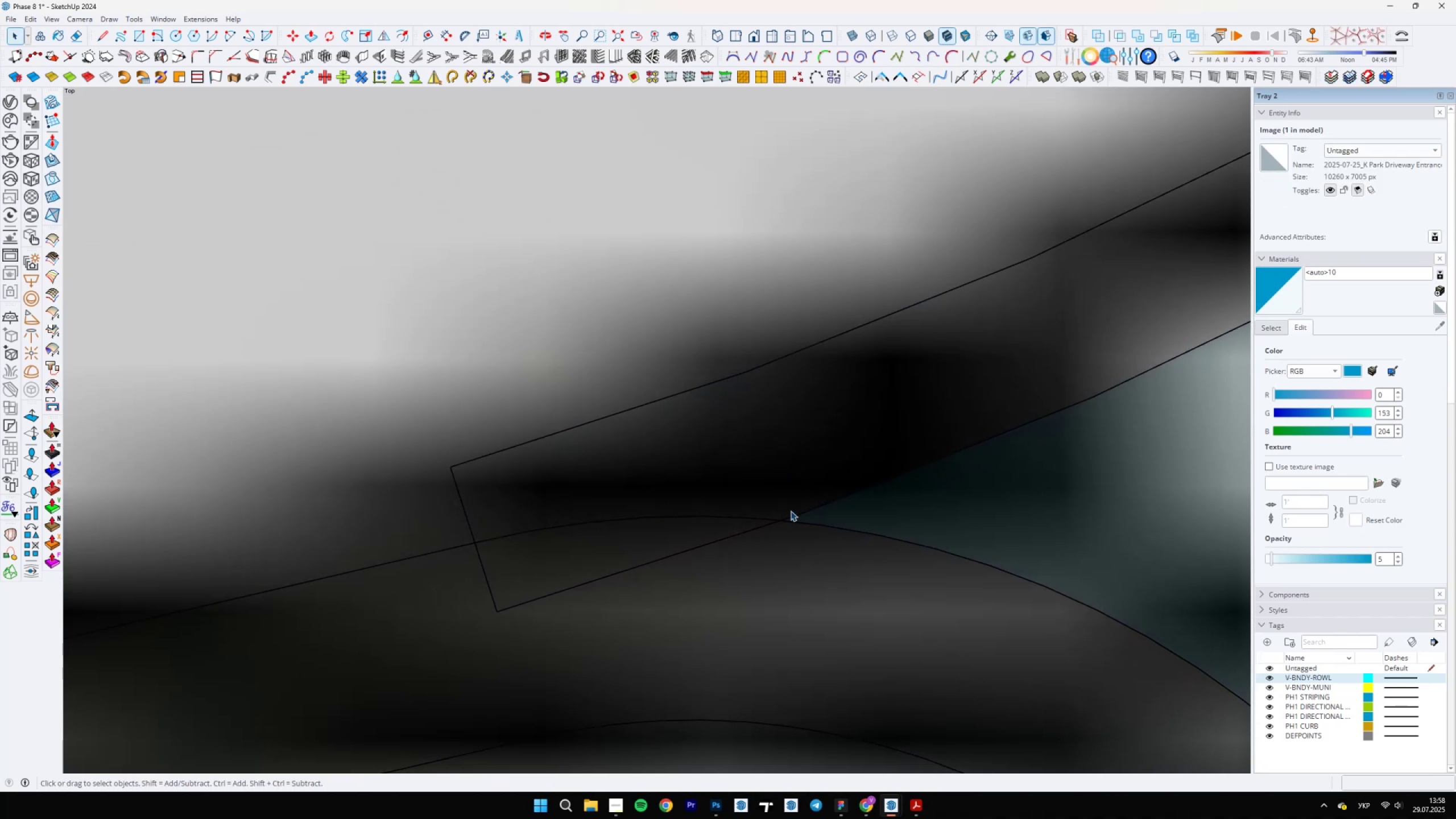 
type(le )
 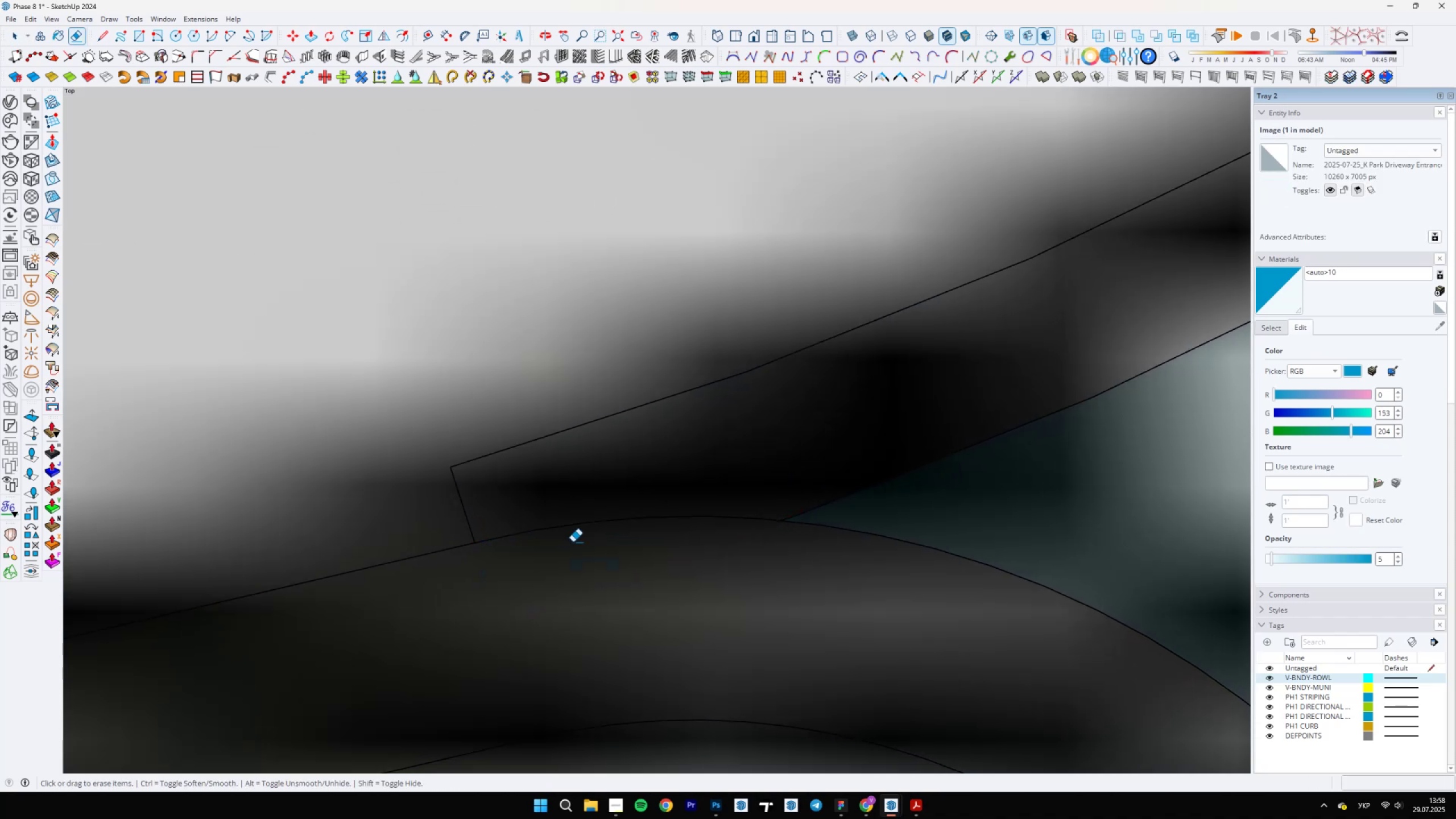 
scroll: coordinate [726, 609], scroll_direction: down, amount: 13.0
 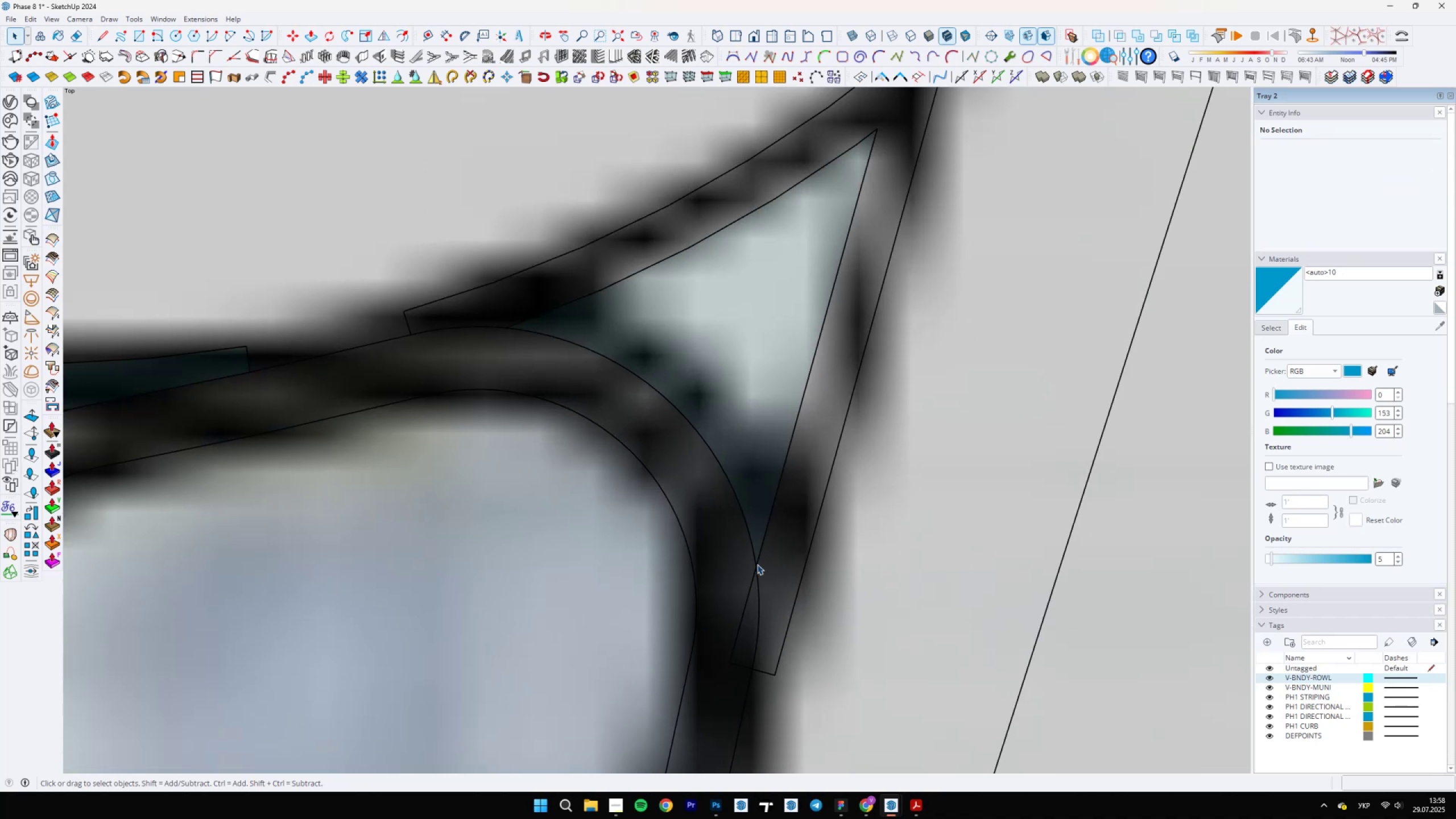 
left_click([768, 470])
 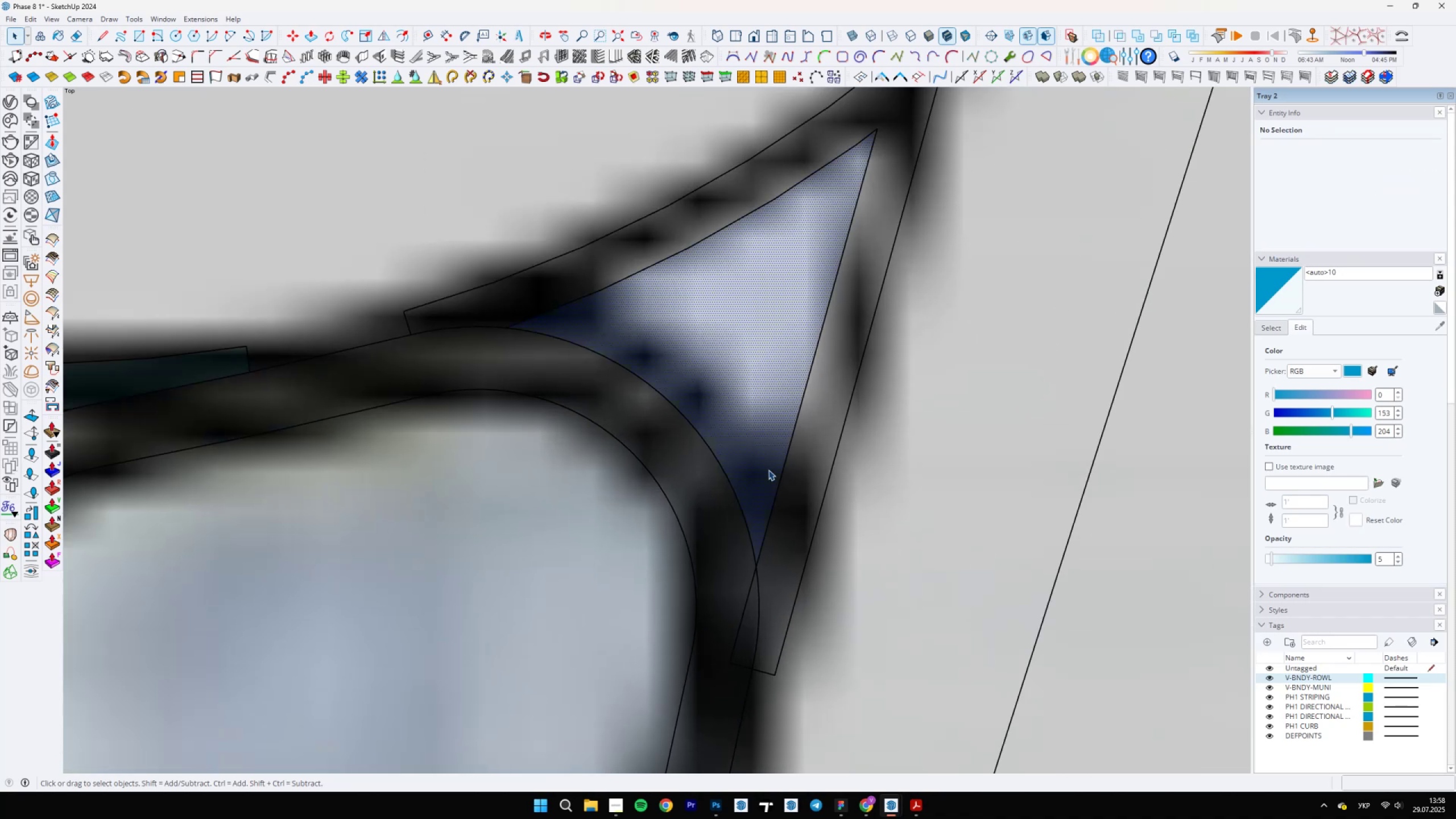 
key(Delete)
 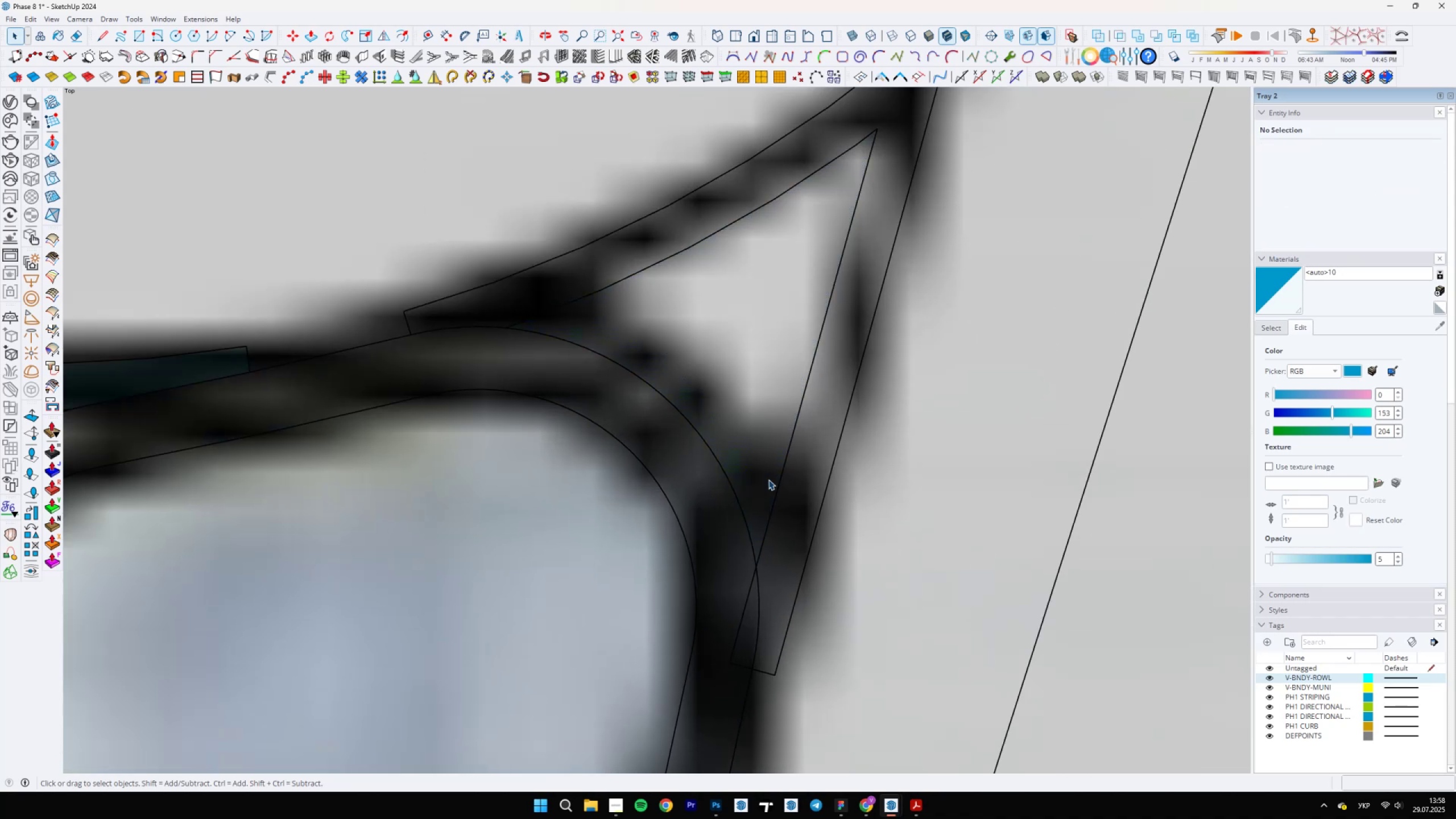 
key(Control+ControlLeft)
 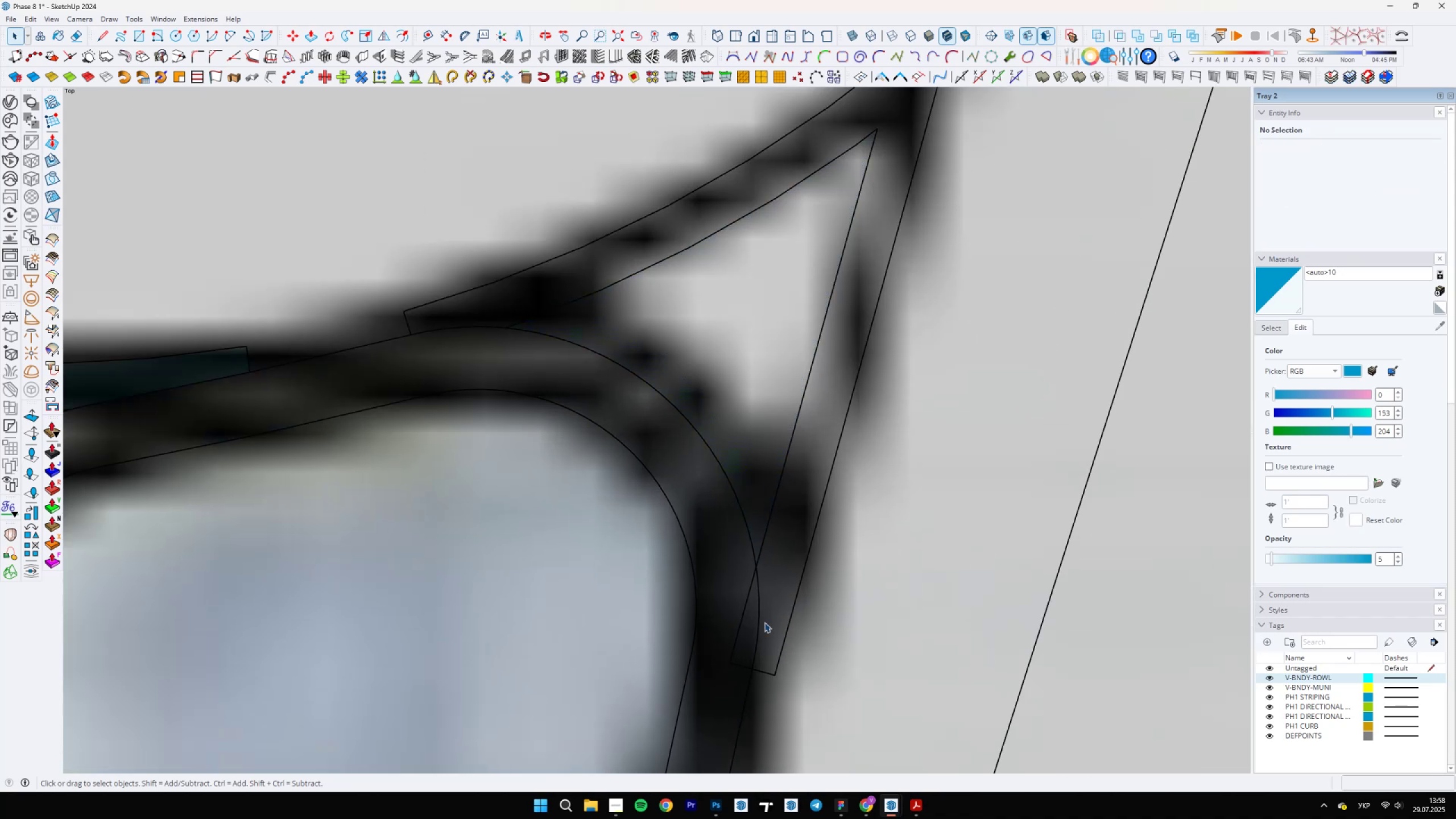 
key(Control+Z)
 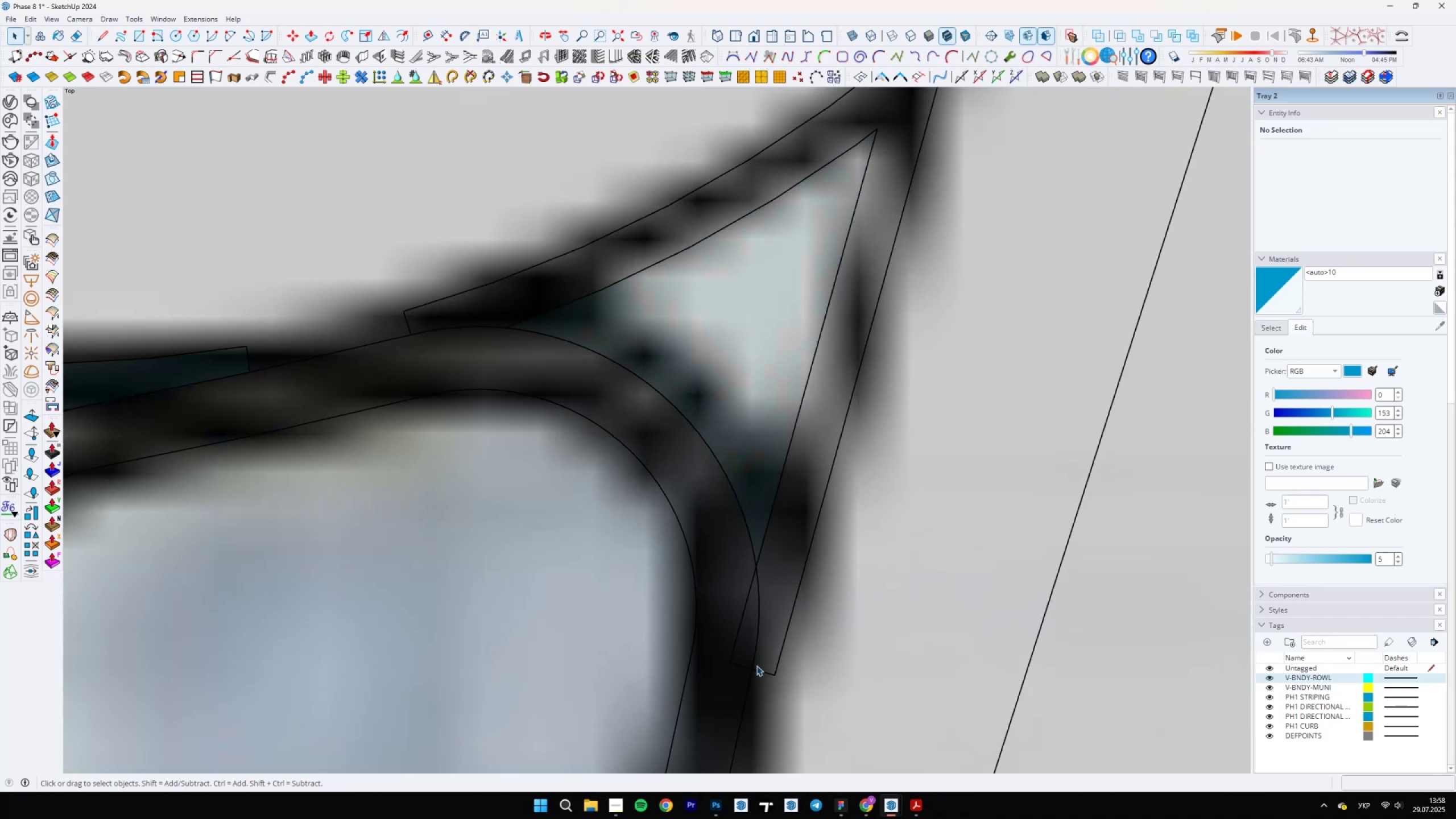 
key(L)
 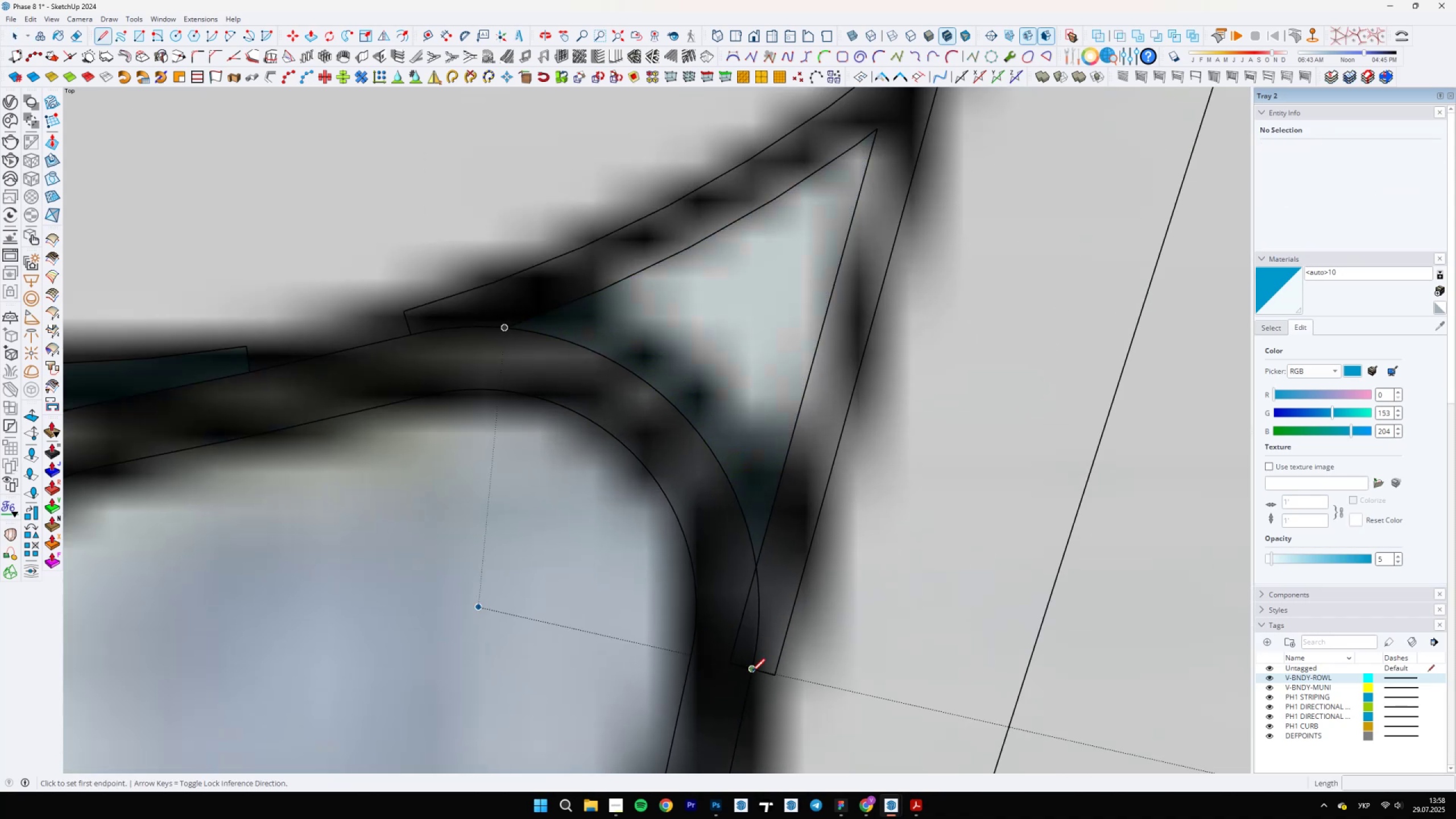 
left_click([752, 672])
 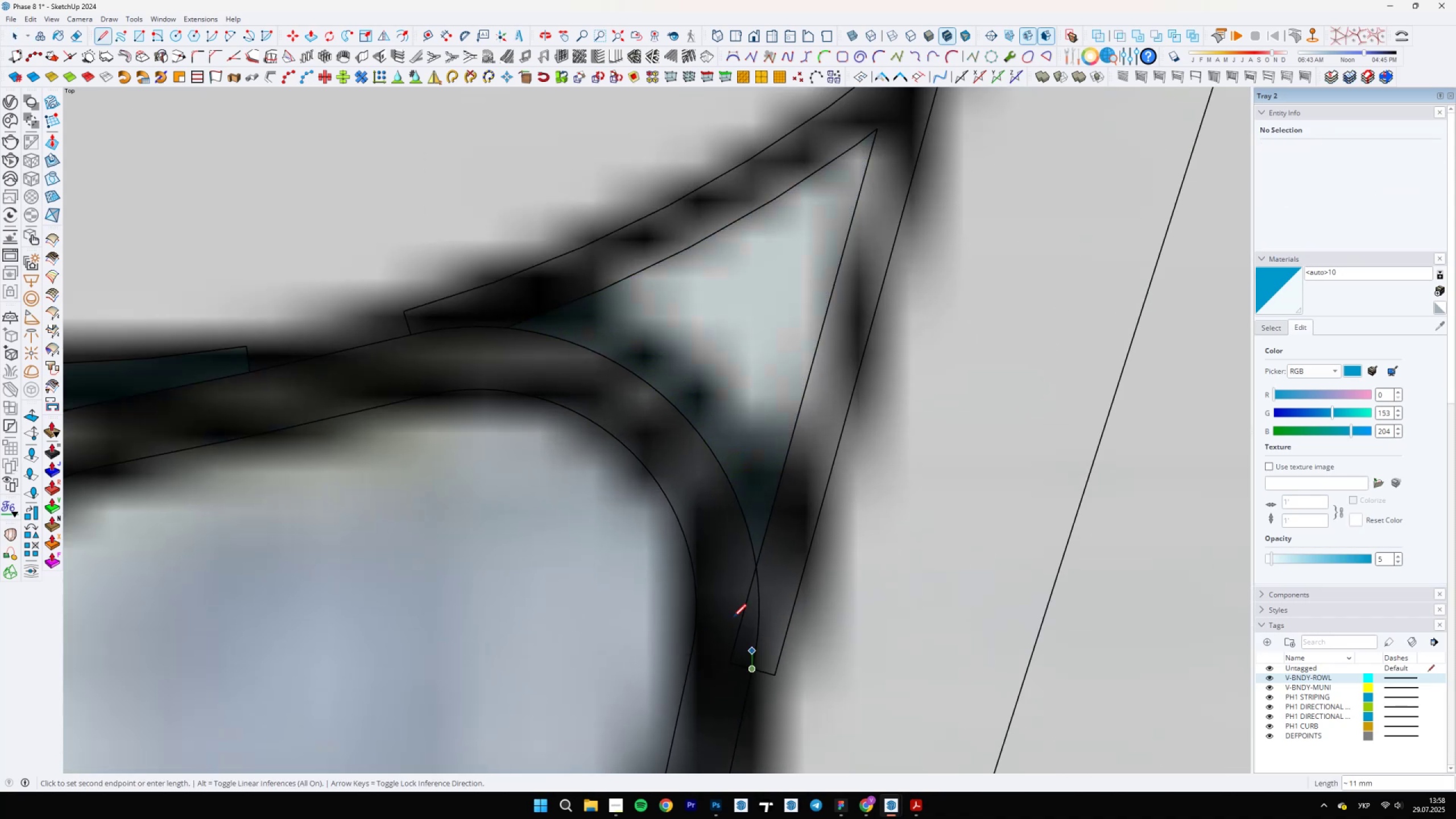 
scroll: coordinate [729, 680], scroll_direction: up, amount: 24.0
 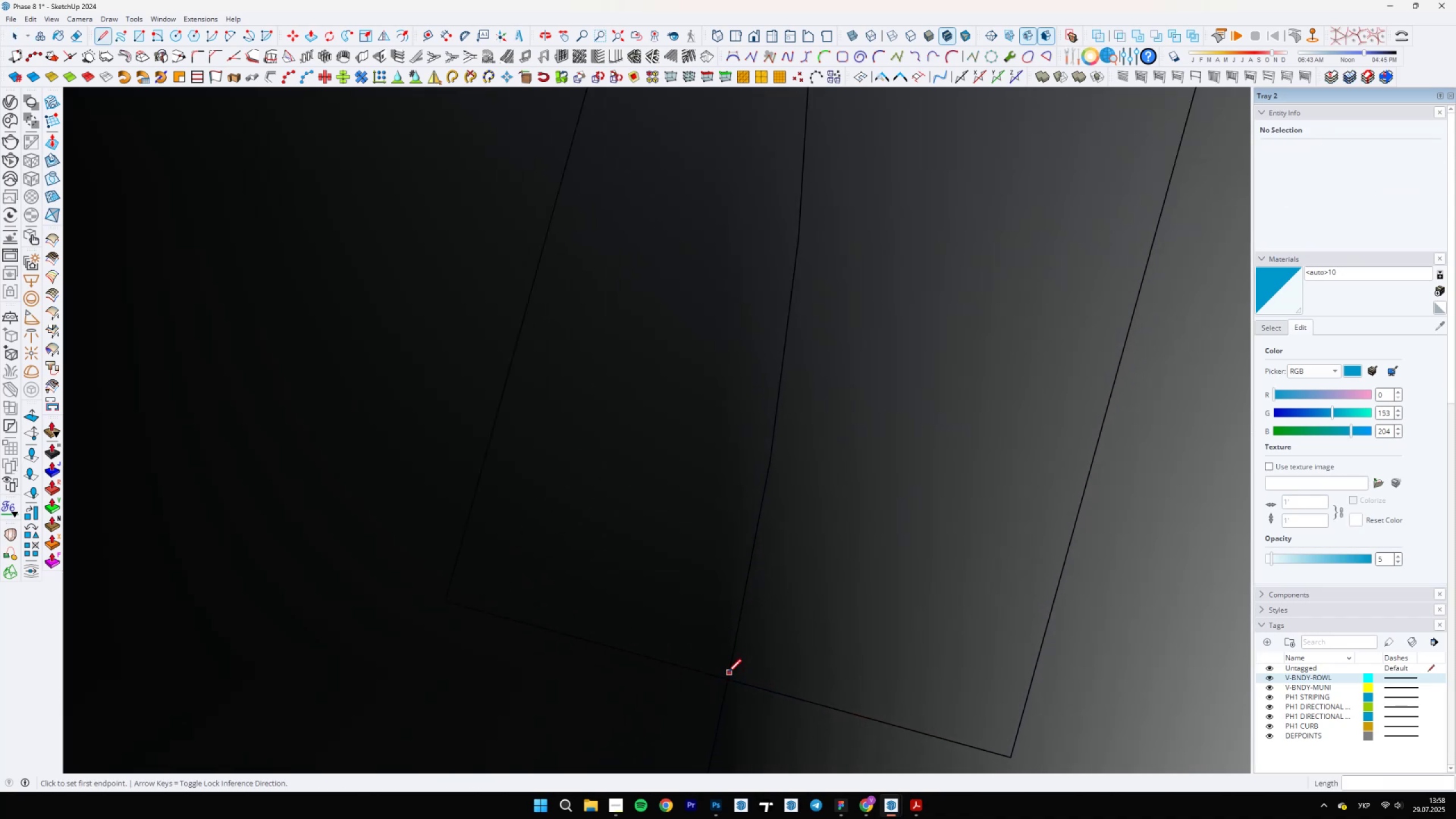 
key(Escape)
 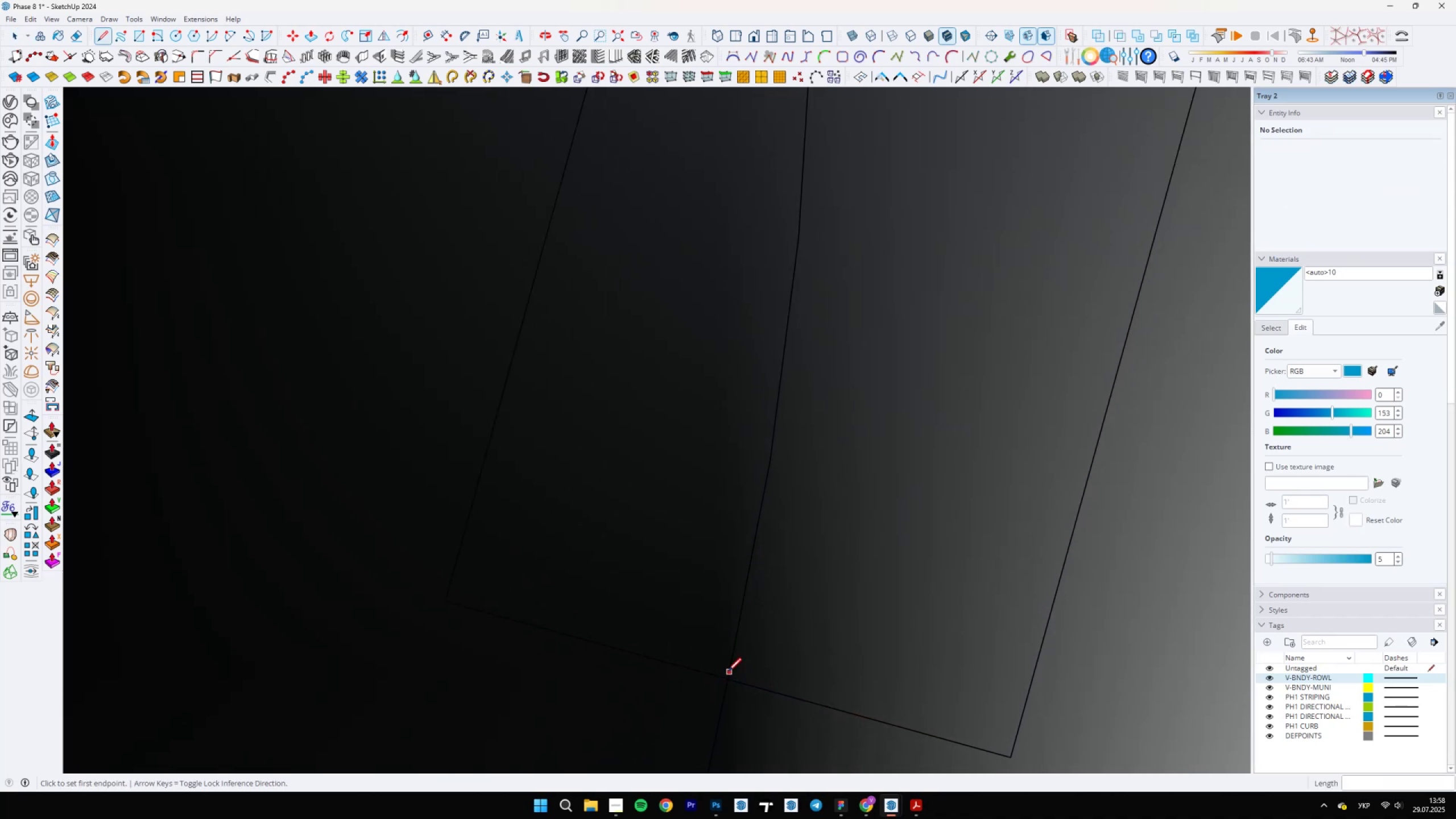 
left_click([728, 676])
 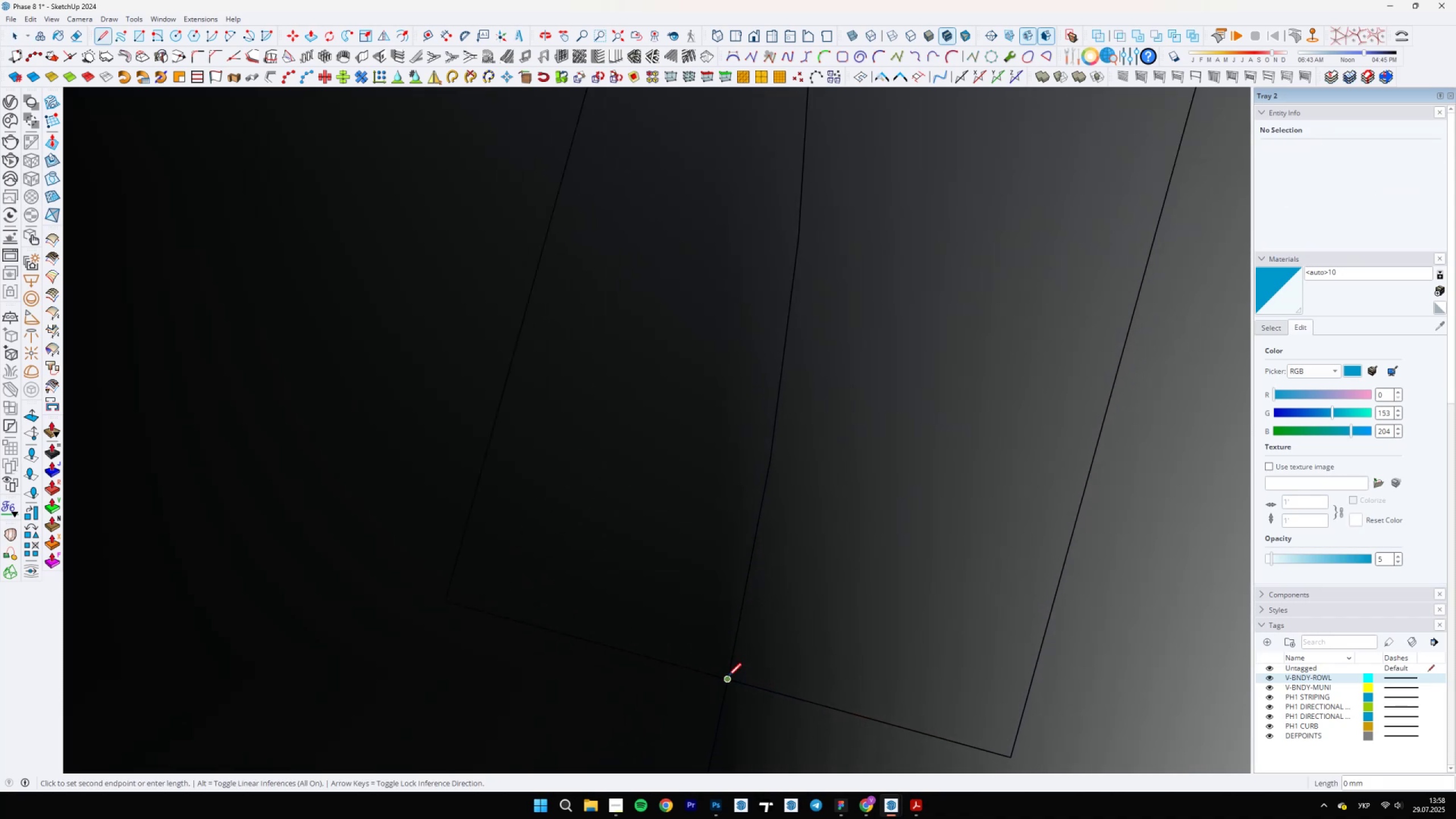 
scroll: coordinate [713, 548], scroll_direction: down, amount: 12.0
 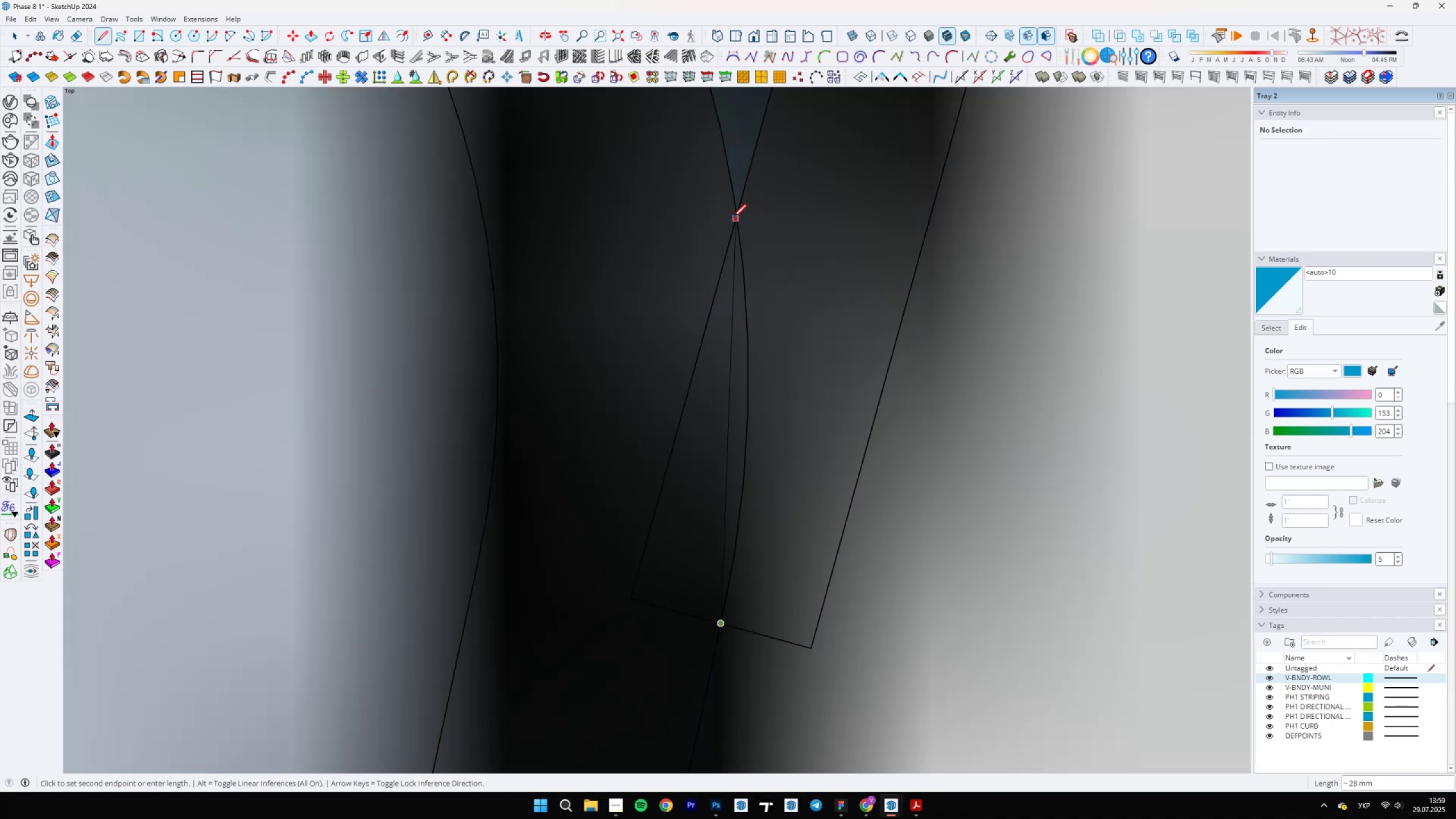 
left_click([735, 217])
 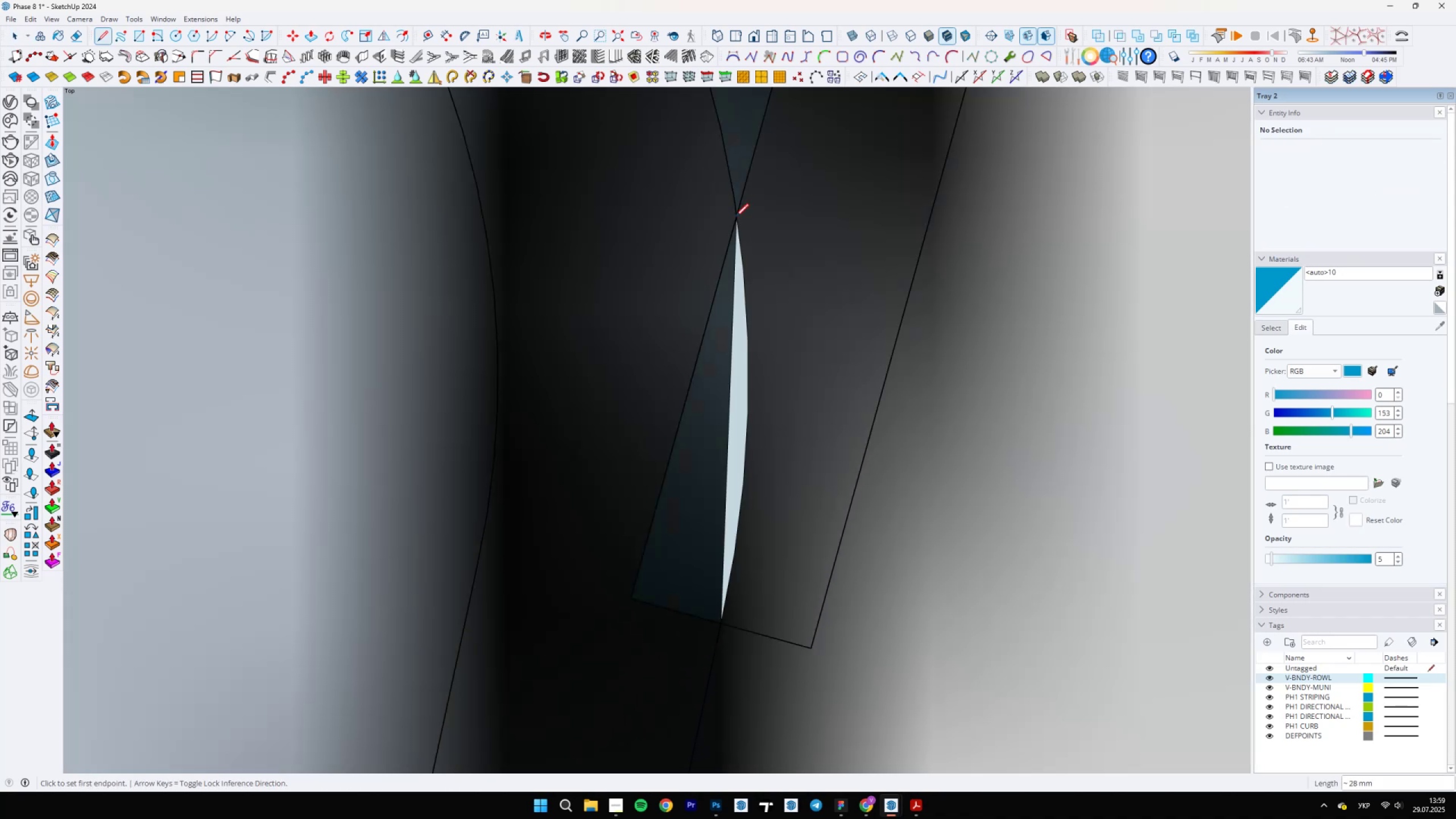 
key(E)
 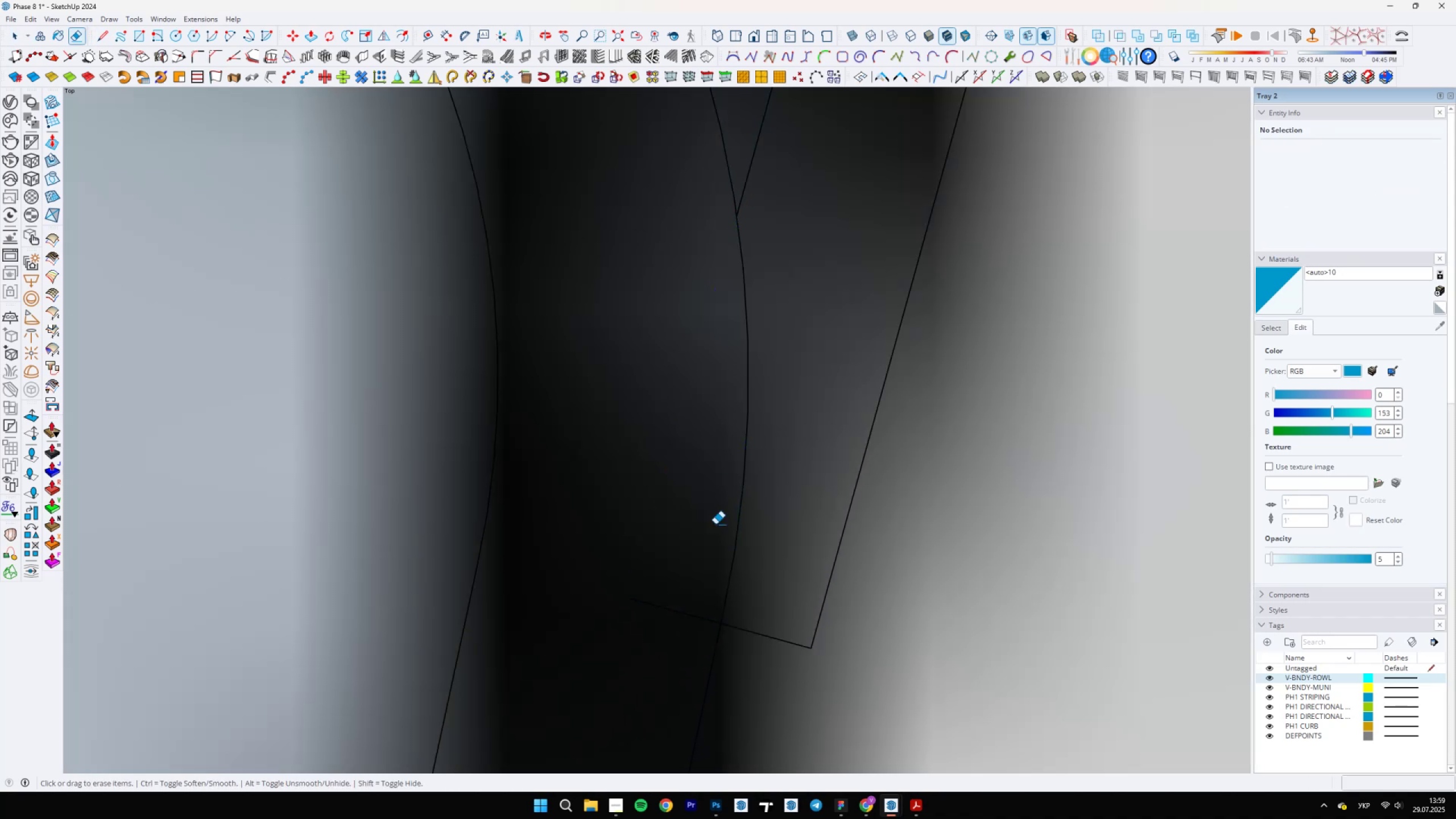 
scroll: coordinate [635, 482], scroll_direction: down, amount: 27.0
 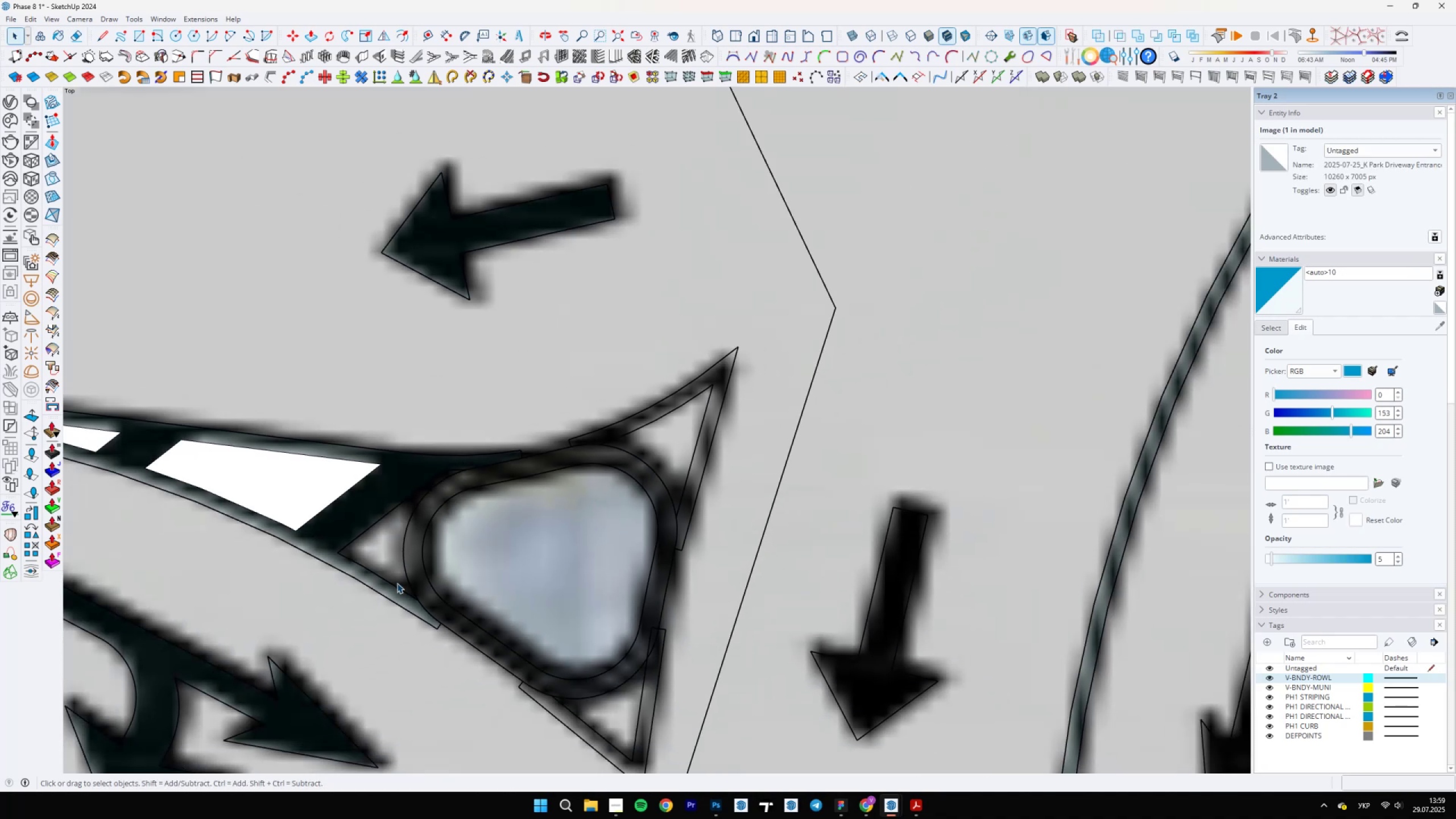 
key(Space)
 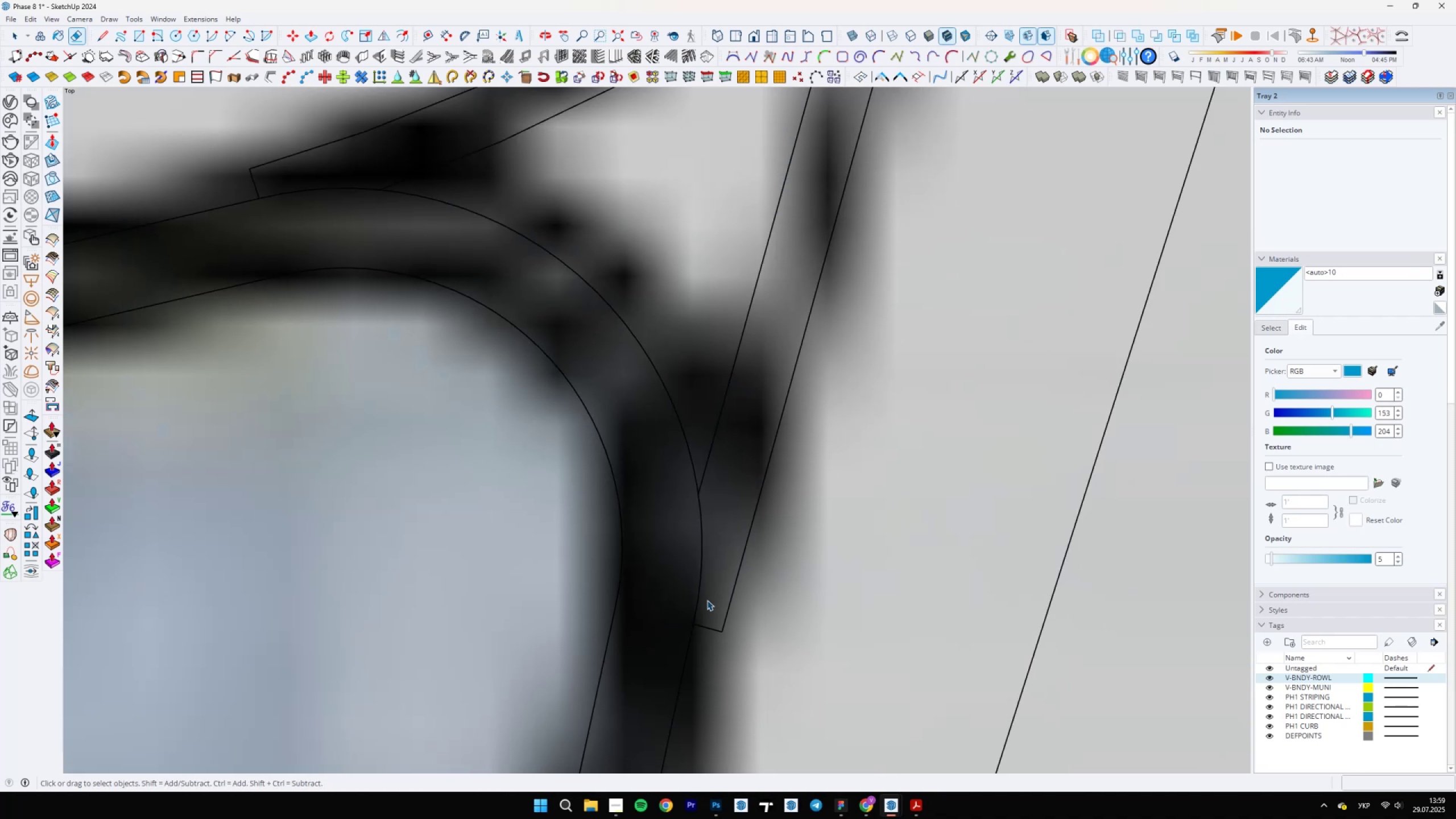 
left_click([715, 586])
 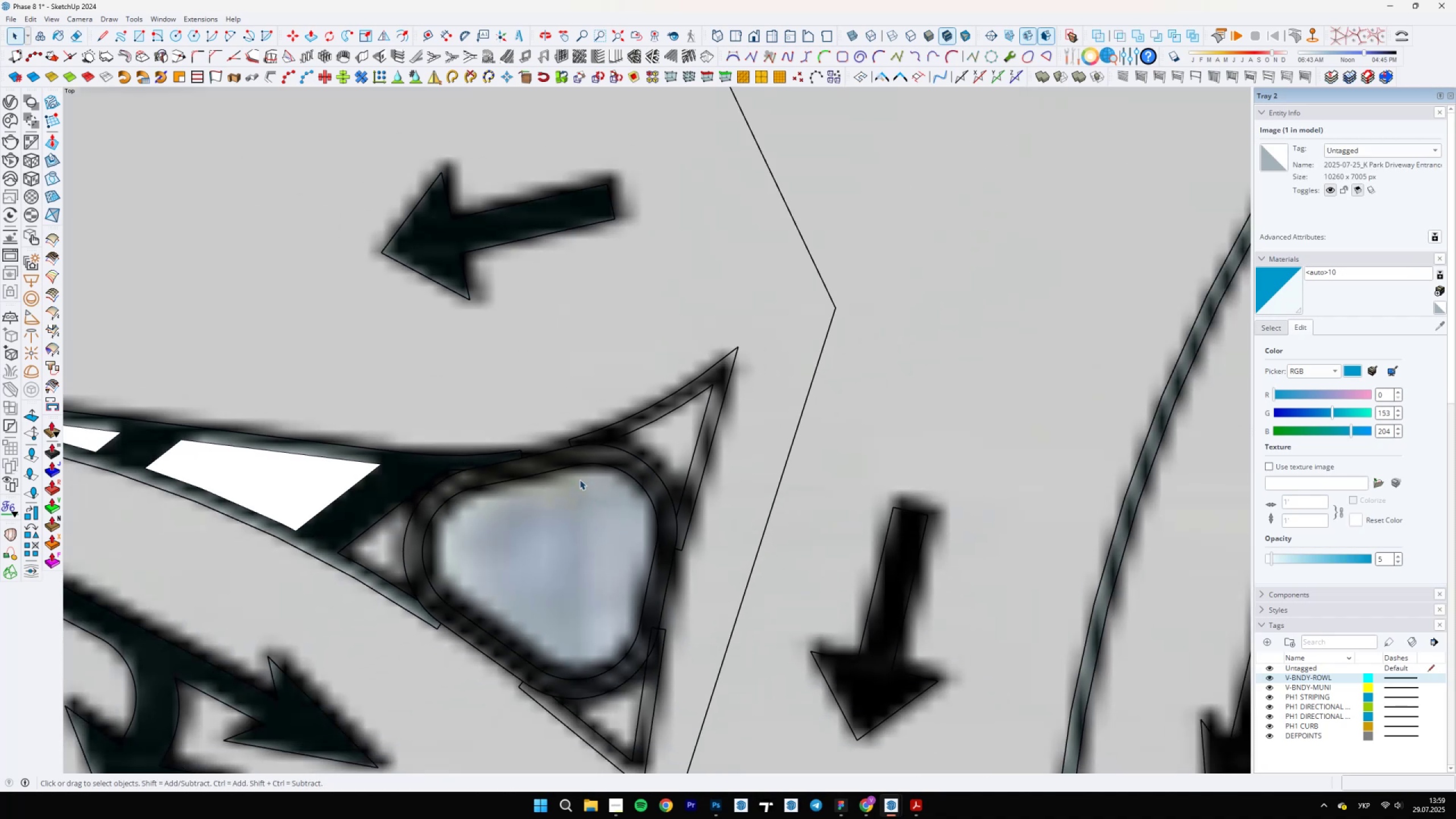 
scroll: coordinate [479, 552], scroll_direction: down, amount: 1.0
 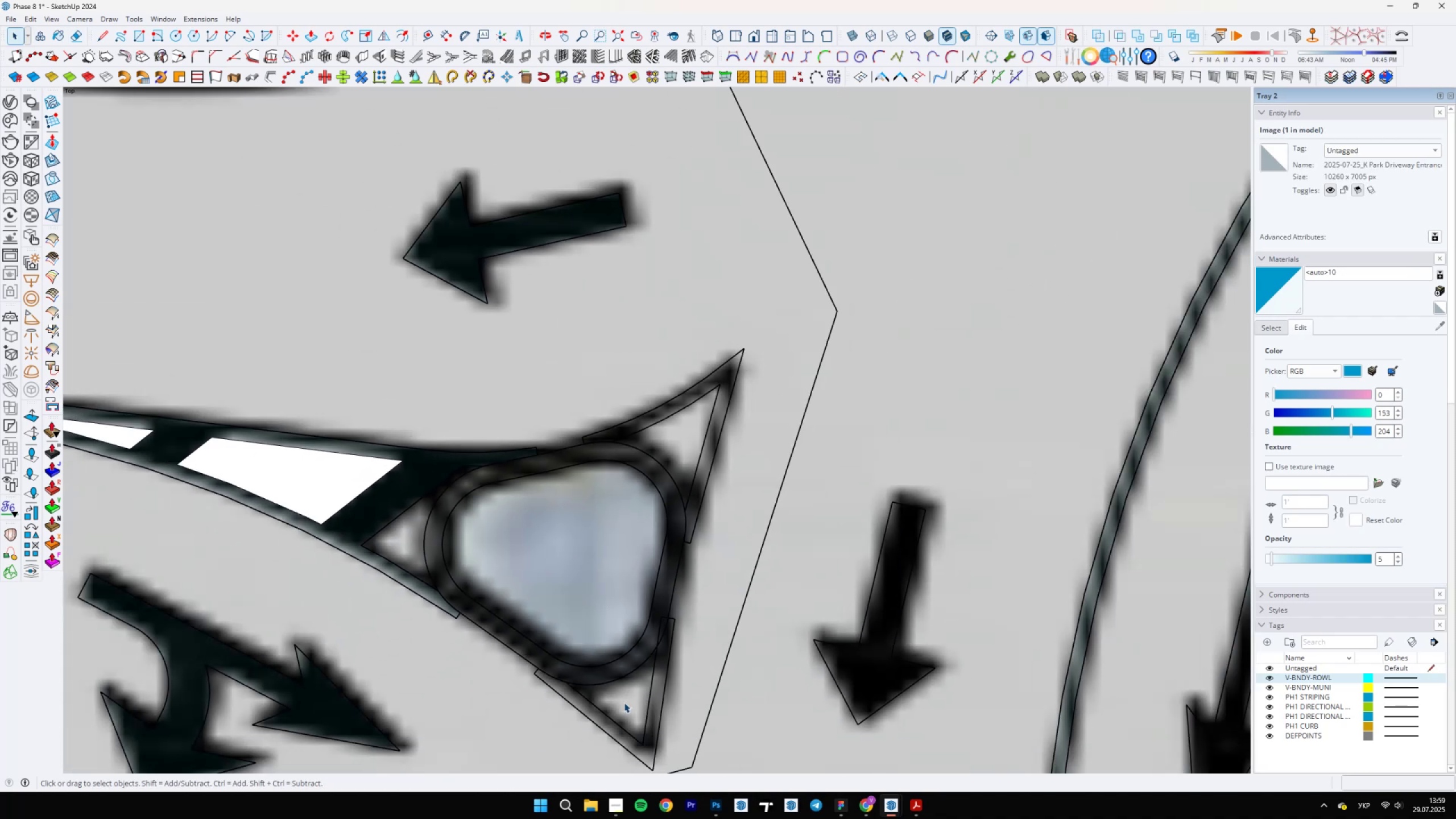 
scroll: coordinate [642, 668], scroll_direction: up, amount: 19.0
 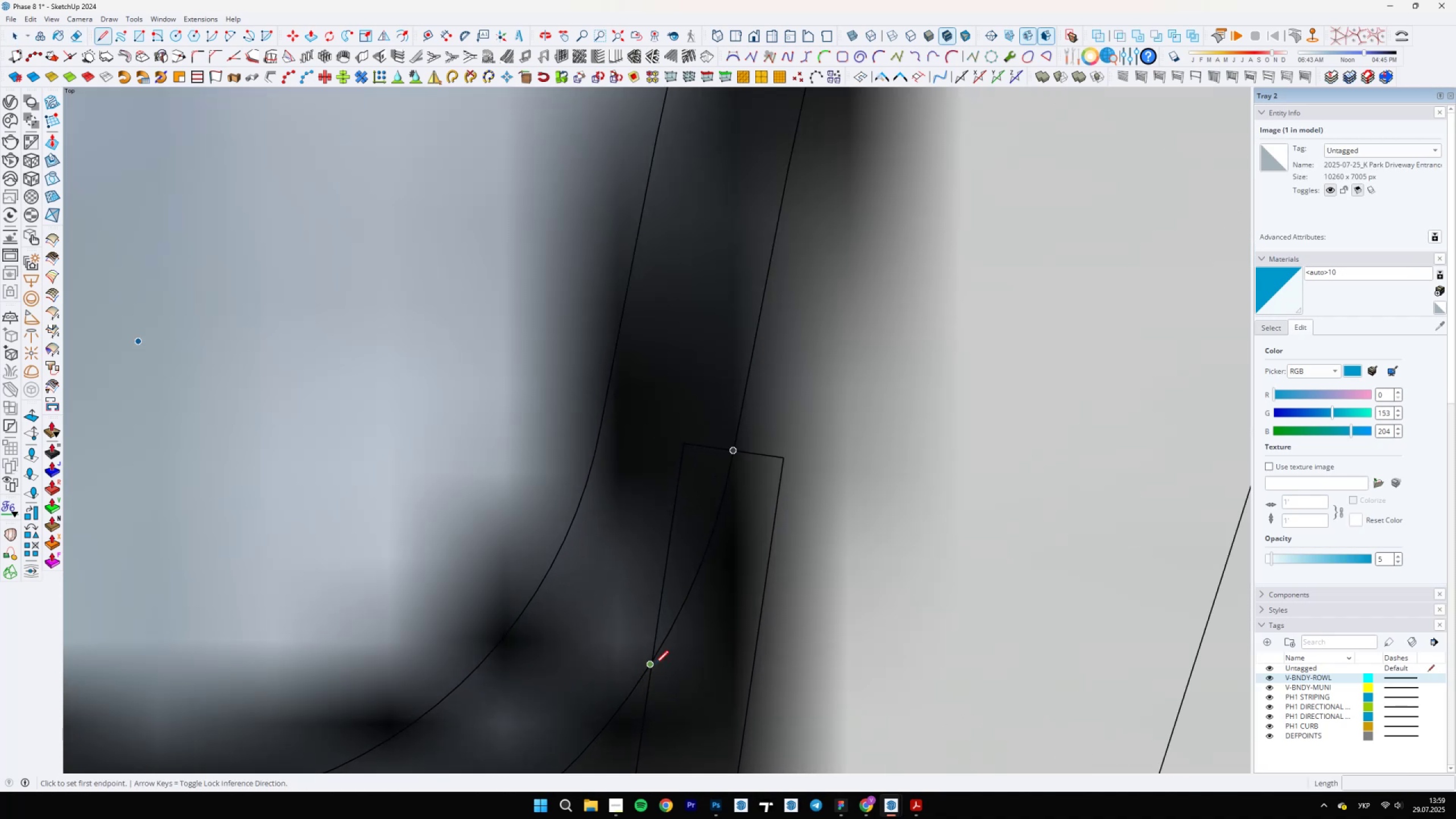 
key(L)
 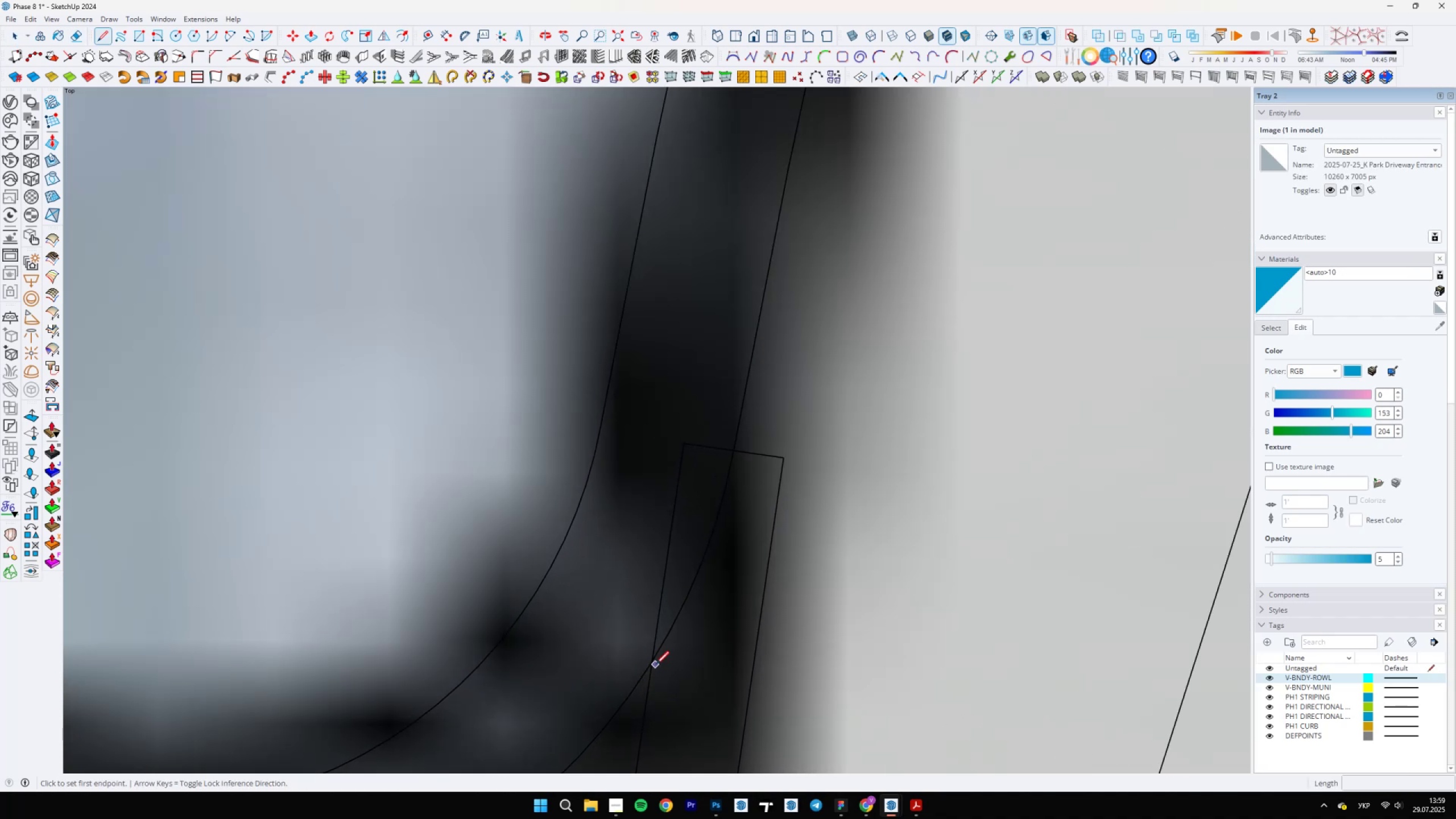 
scroll: coordinate [652, 661], scroll_direction: up, amount: 8.0
 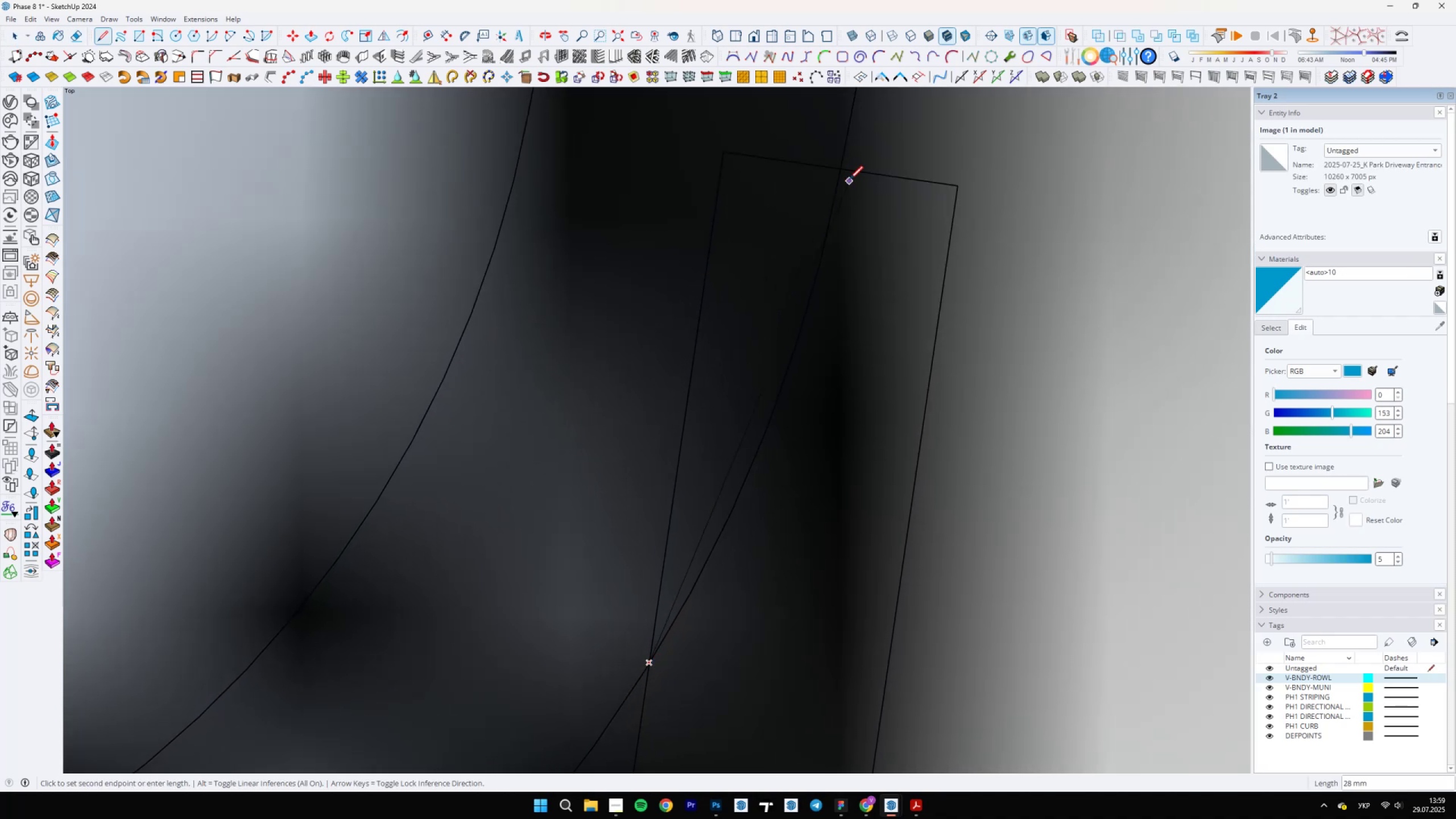 
left_click([843, 170])
 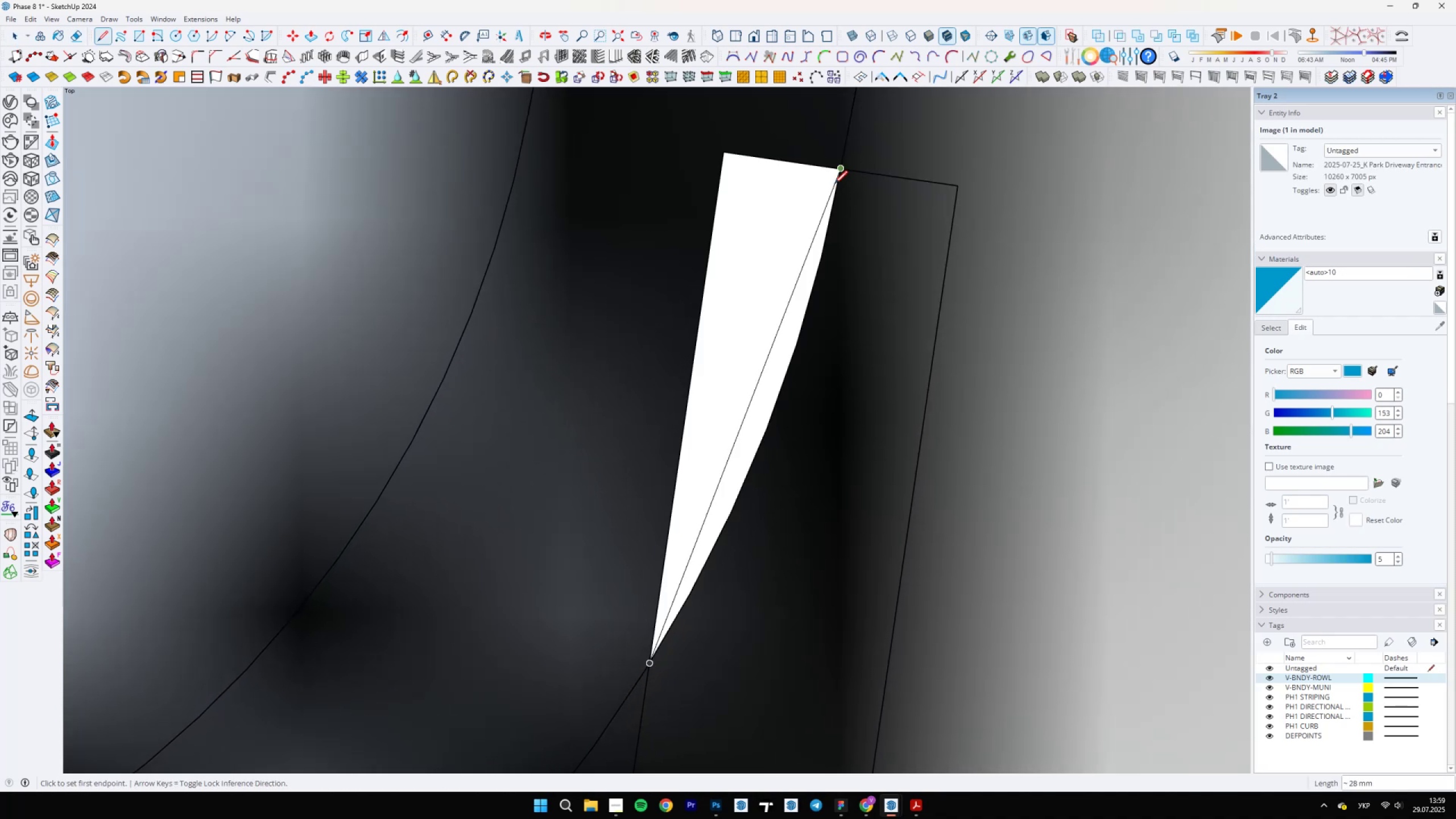 
key(E)
 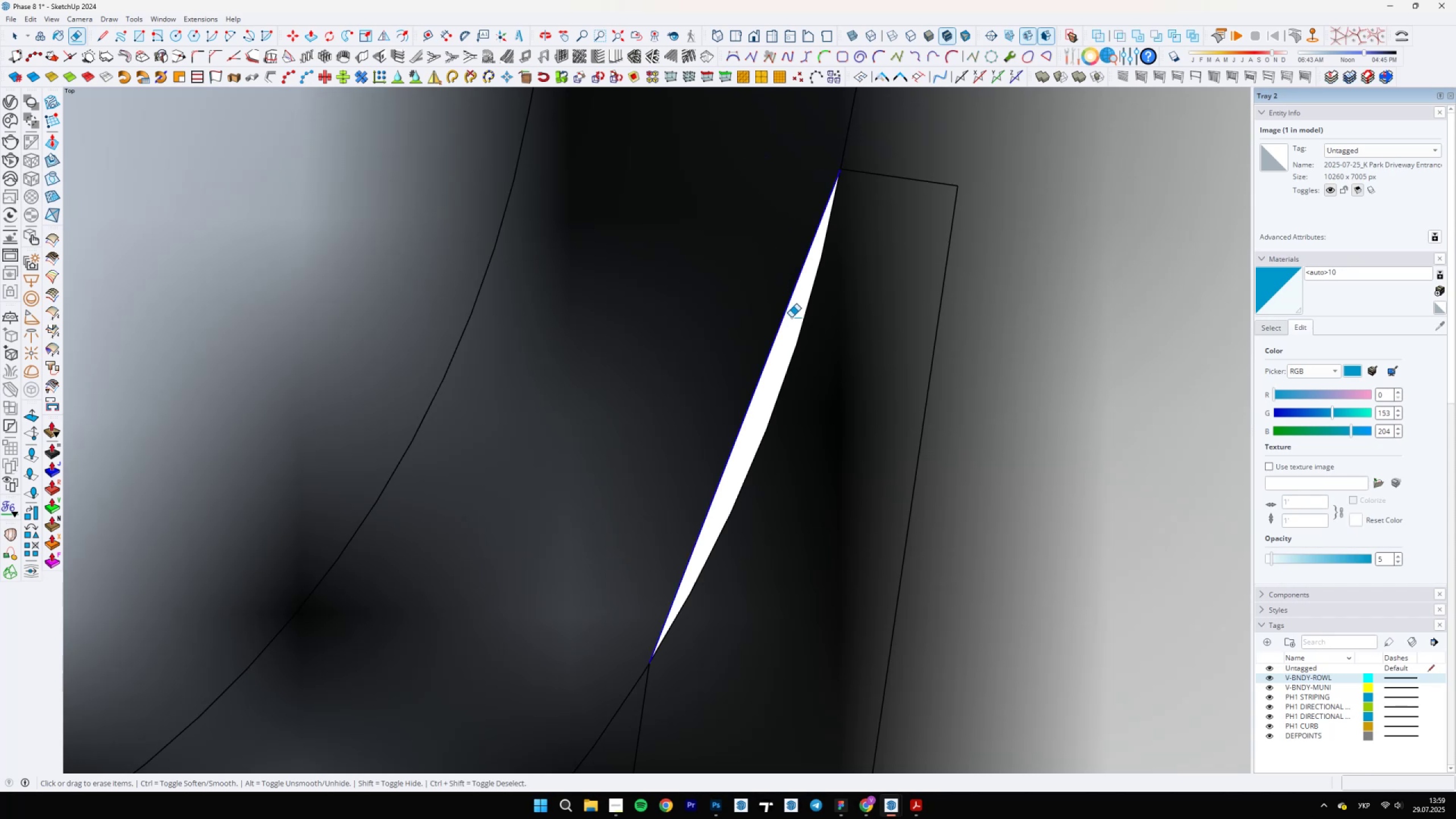 
scroll: coordinate [731, 492], scroll_direction: down, amount: 25.0
 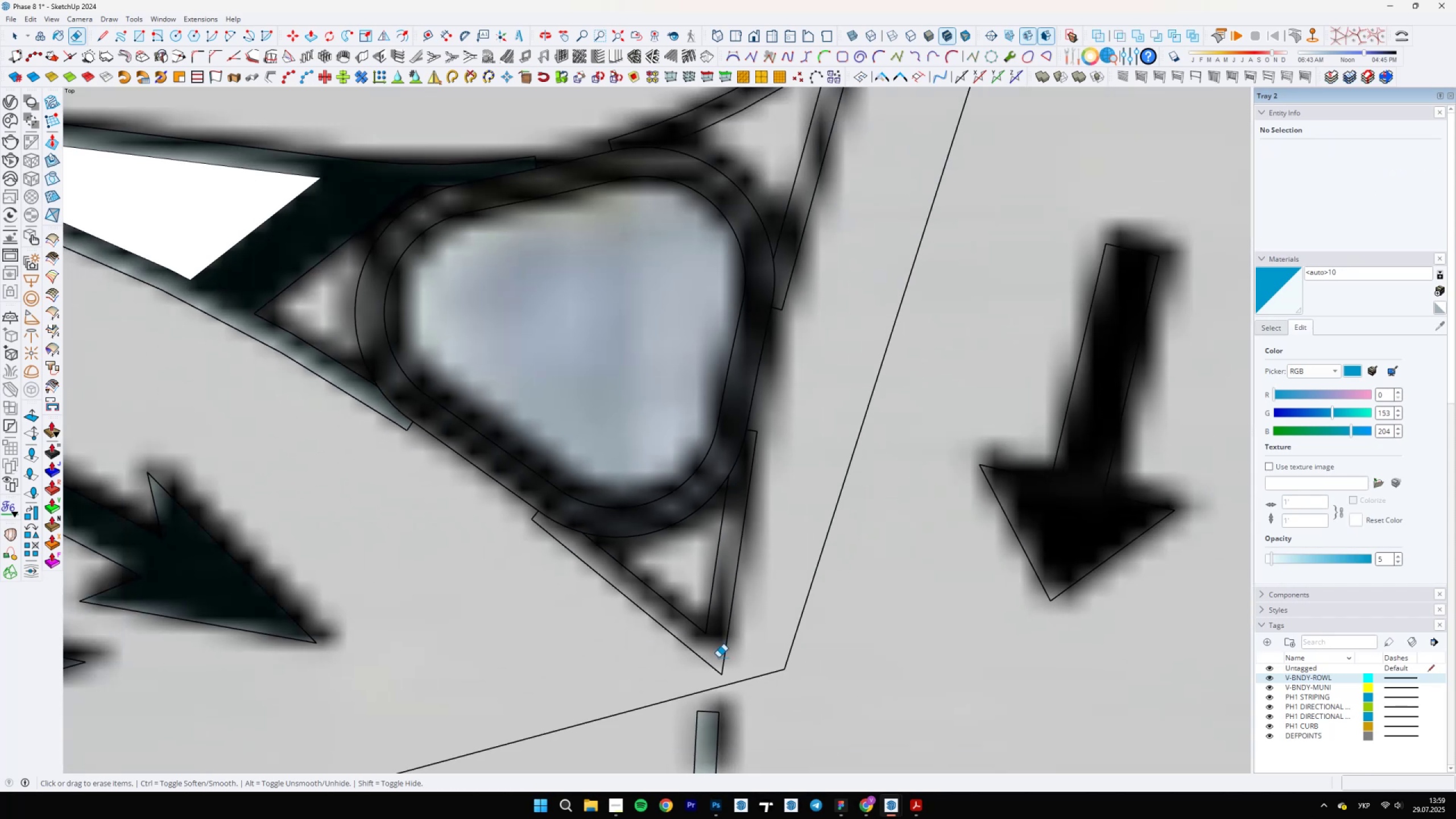 
scroll: coordinate [715, 680], scroll_direction: up, amount: 5.0
 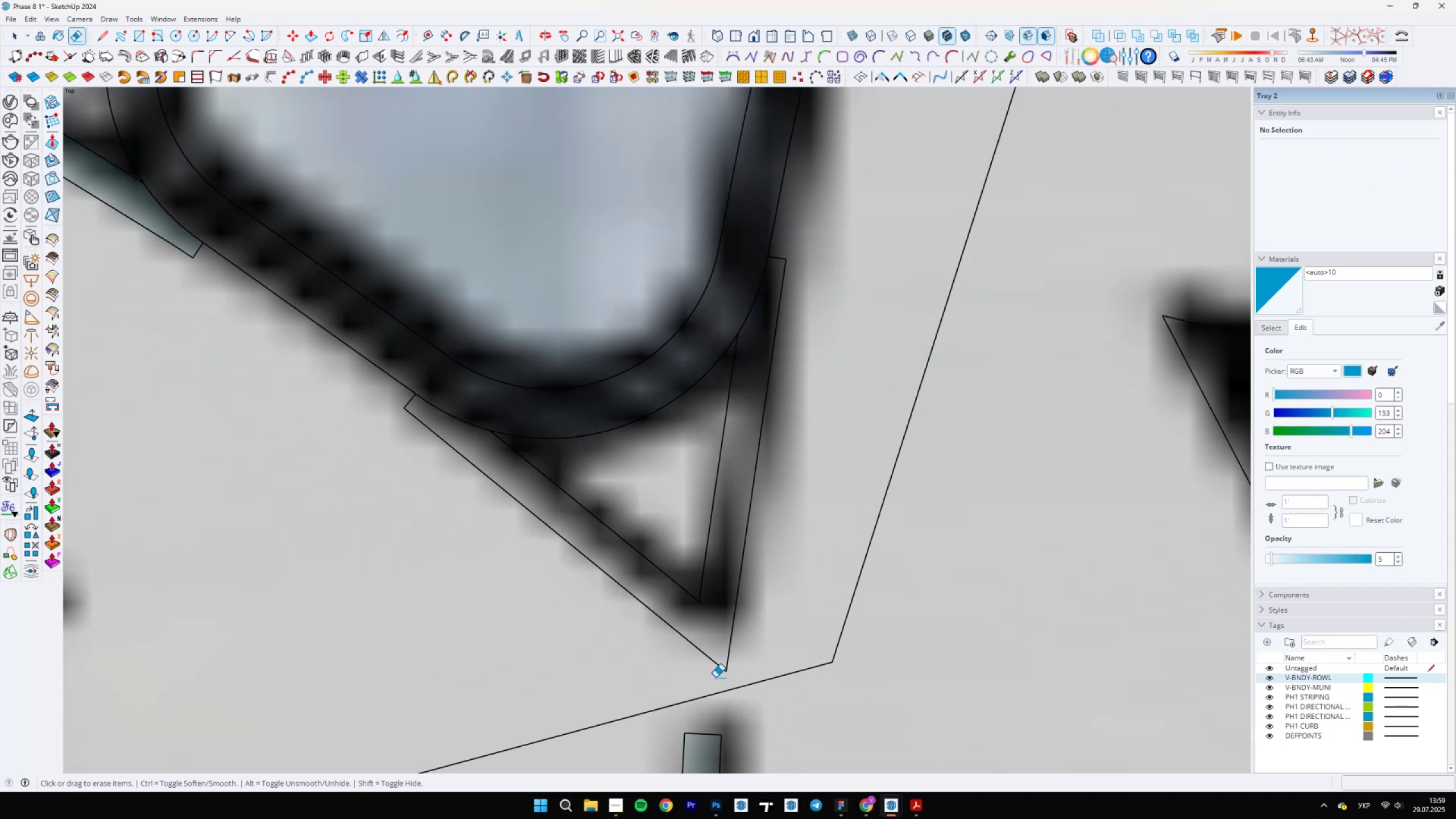 
key(L)
 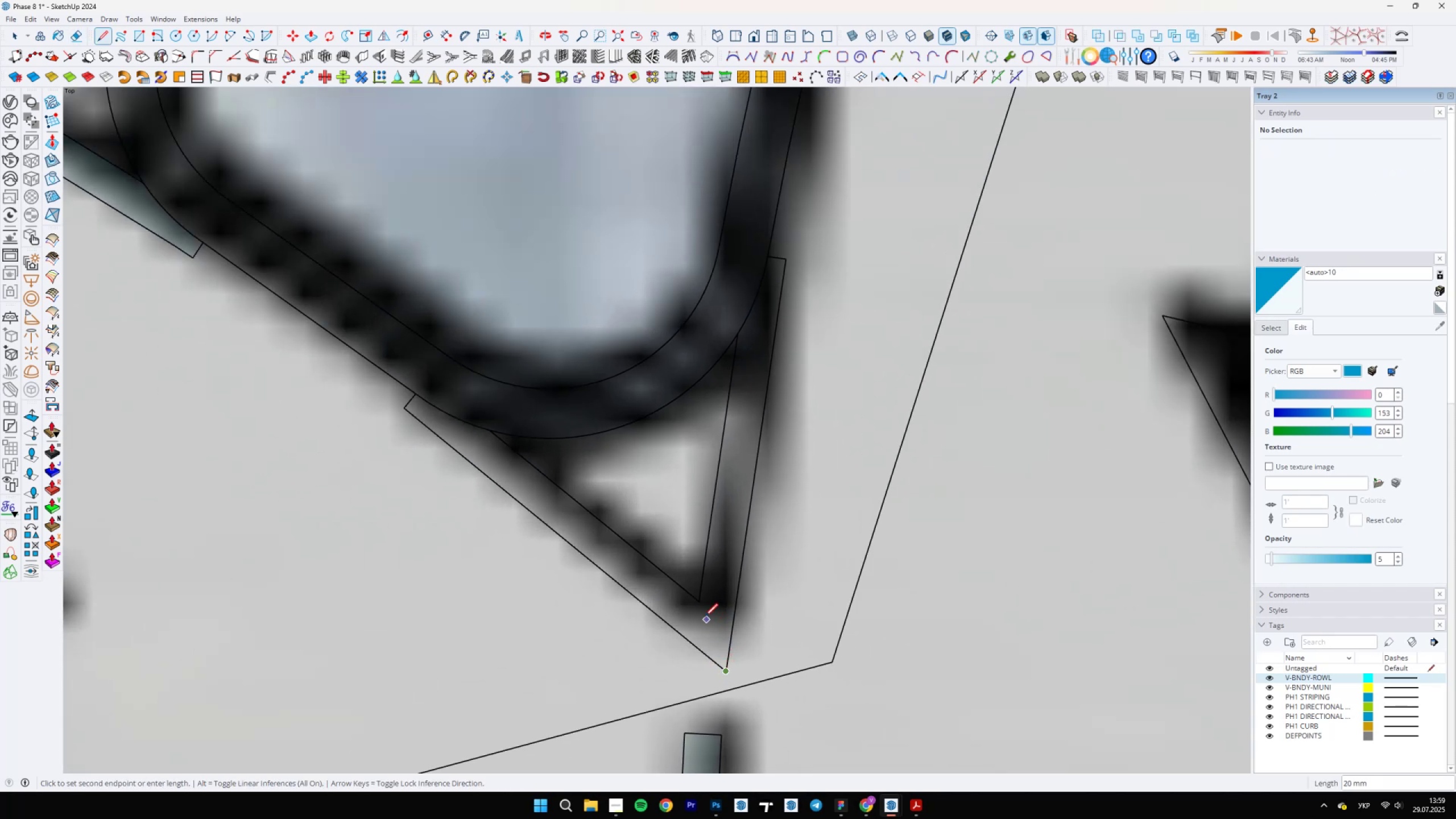 
left_click([698, 598])
 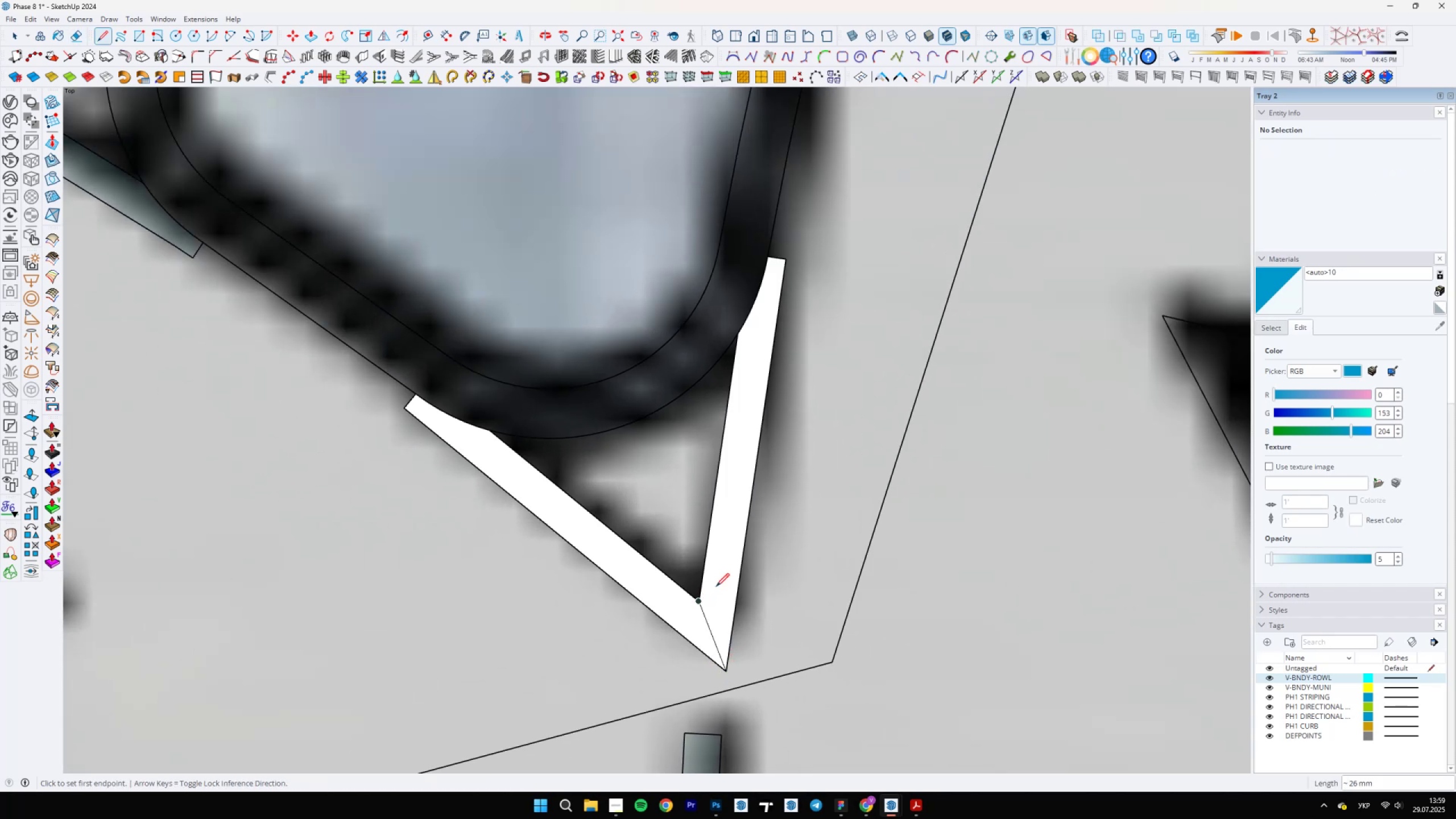 
key(E)
 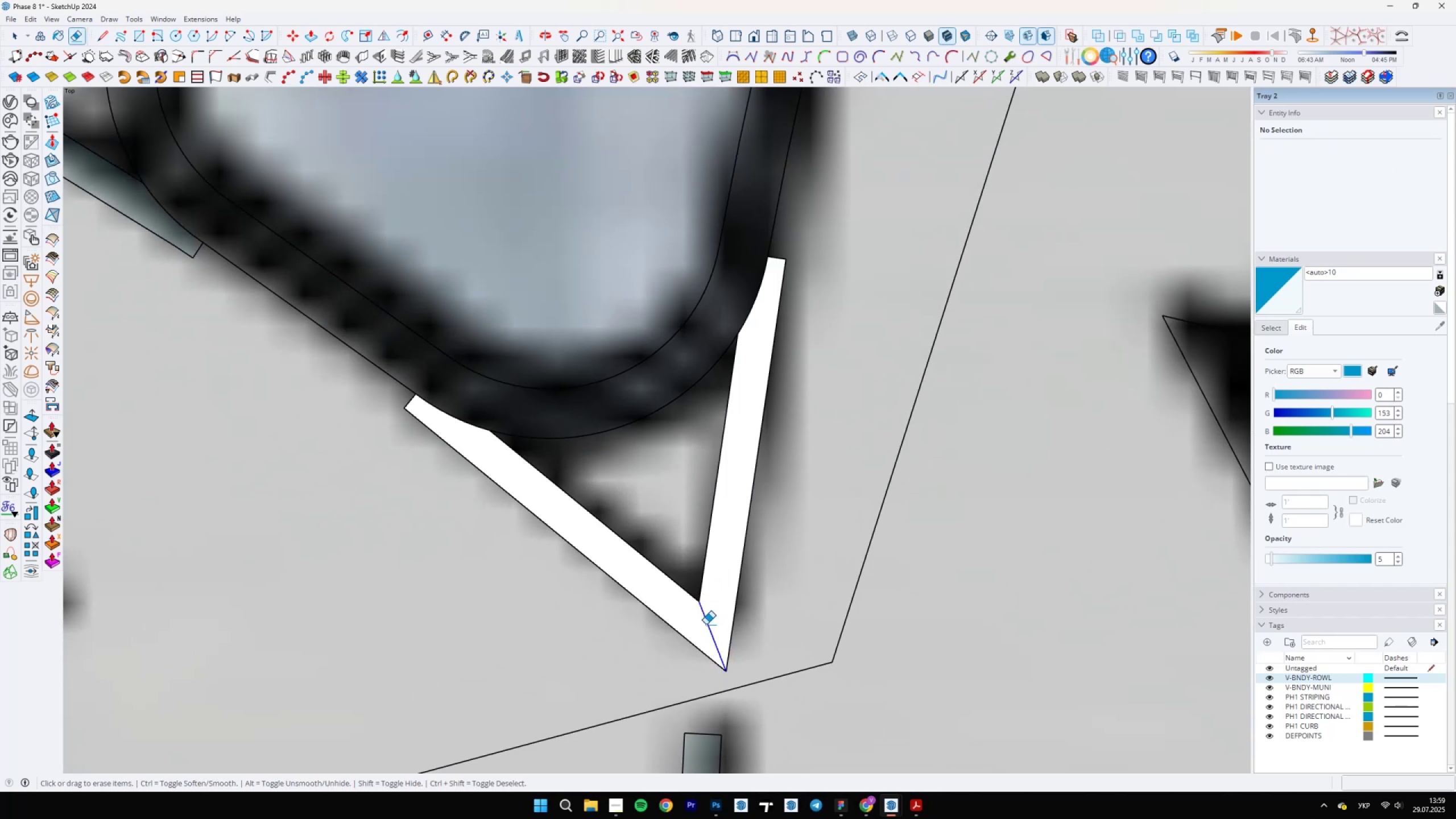 
key(Space)
 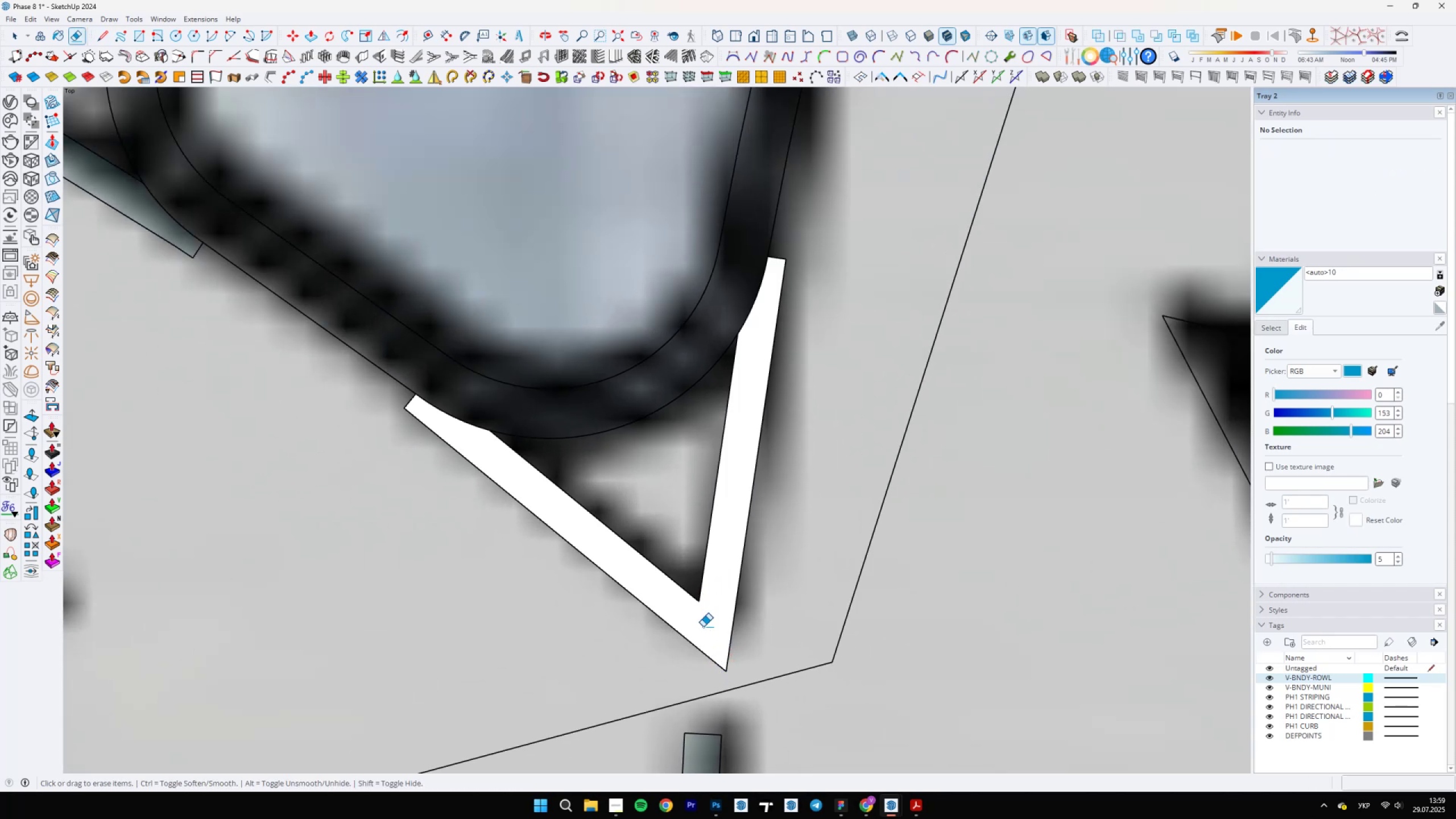 
scroll: coordinate [728, 438], scroll_direction: down, amount: 6.0
 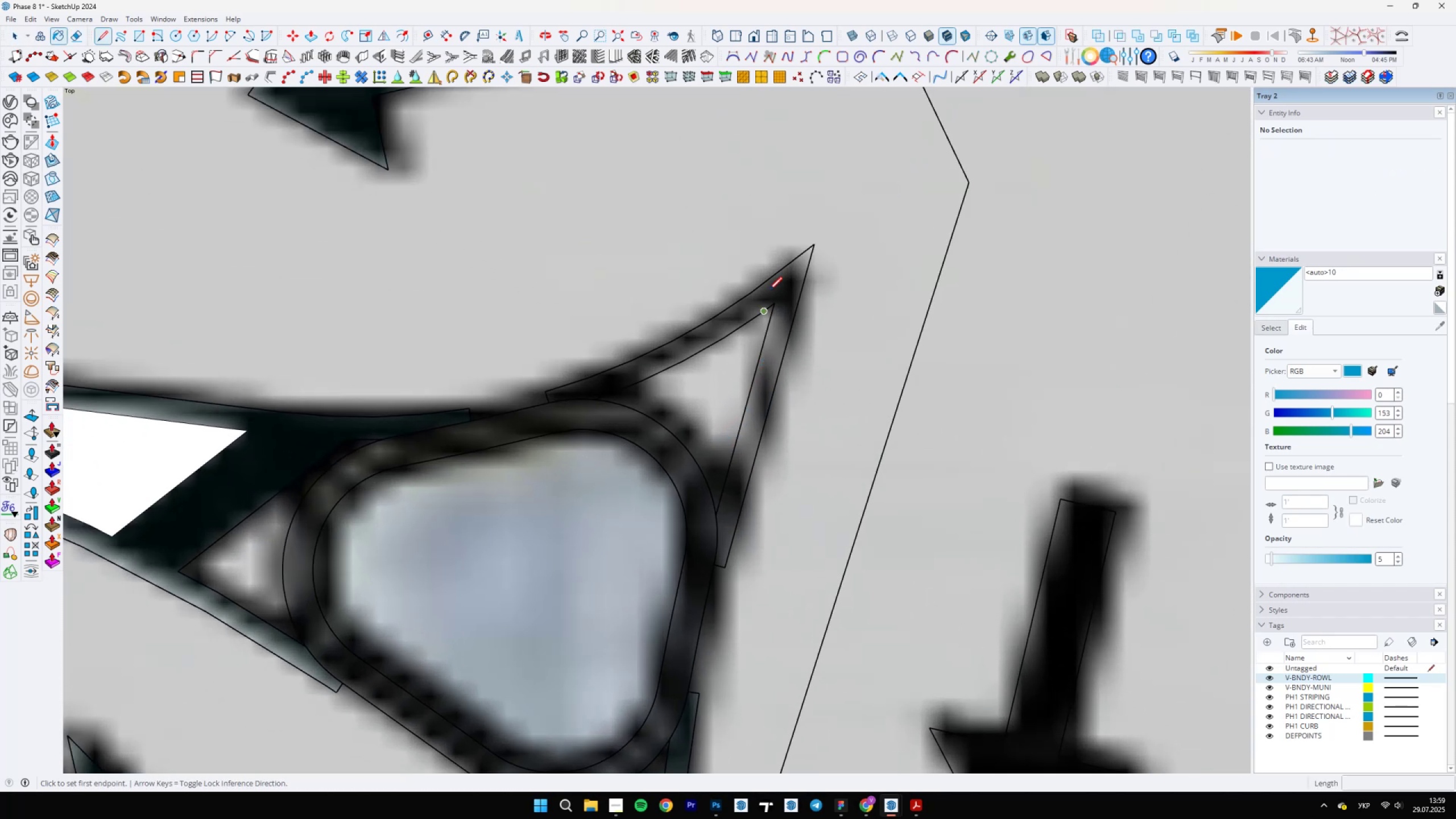 
key(B)
 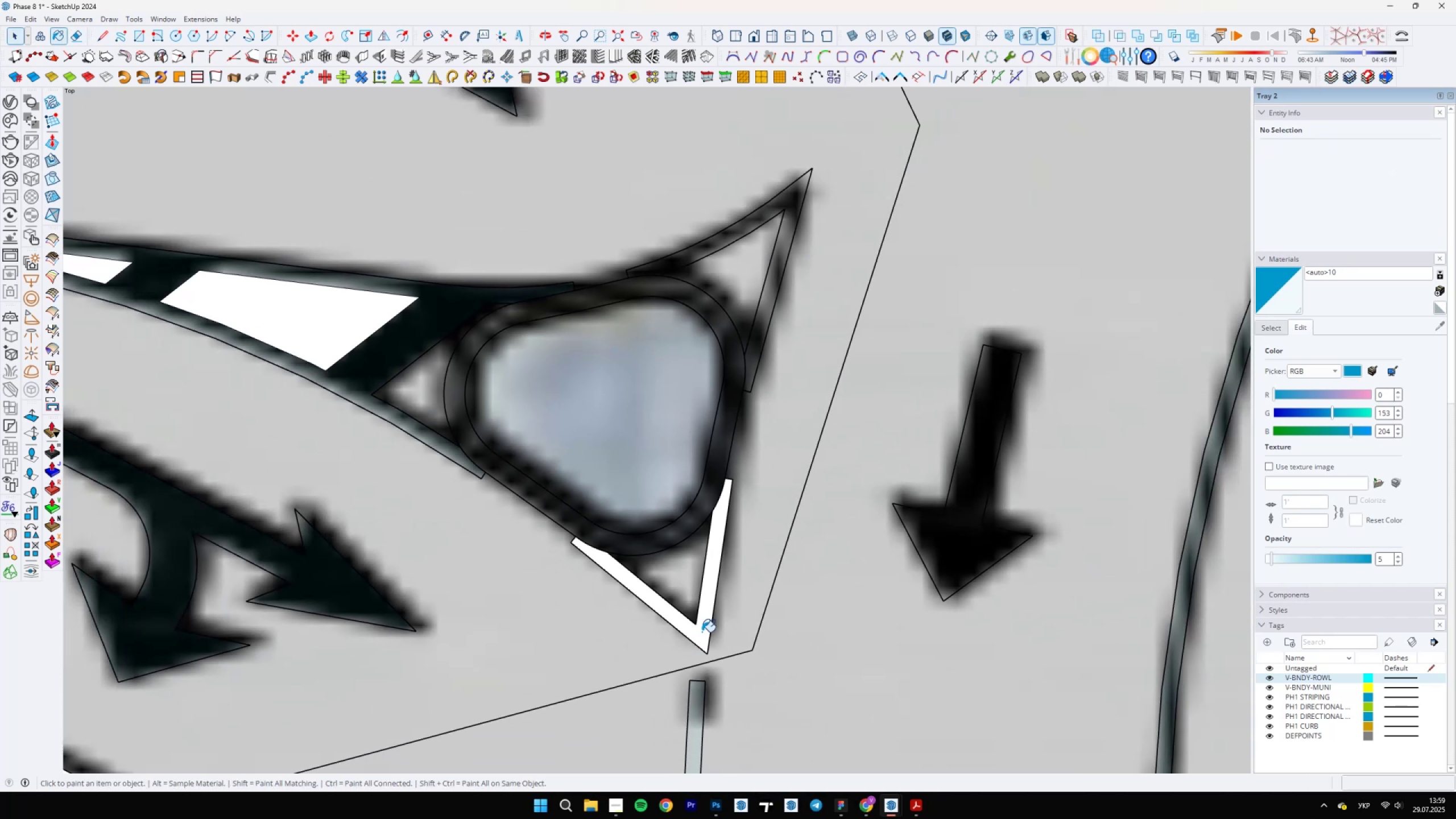 
left_click([704, 631])
 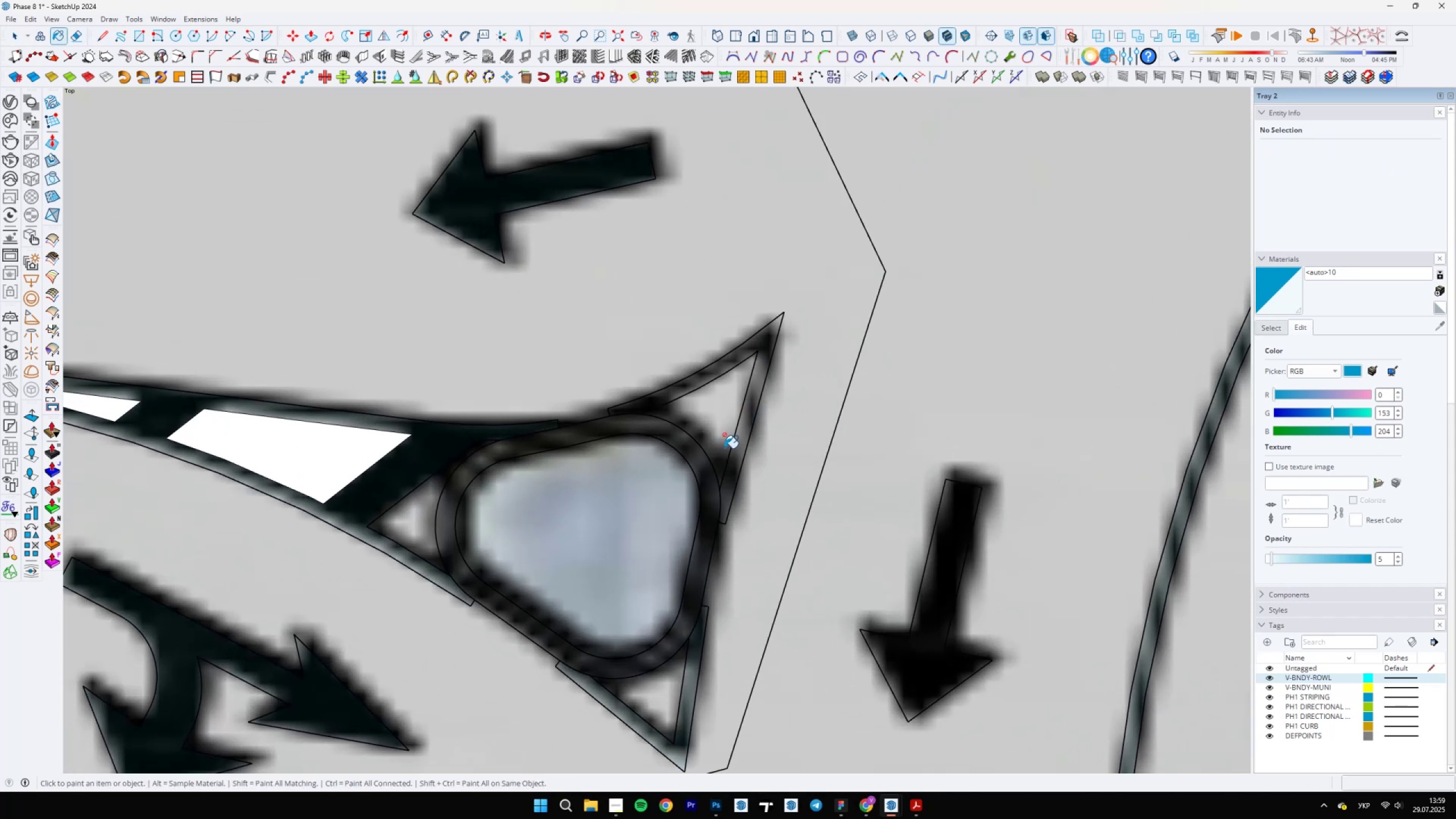 
type(leb)
 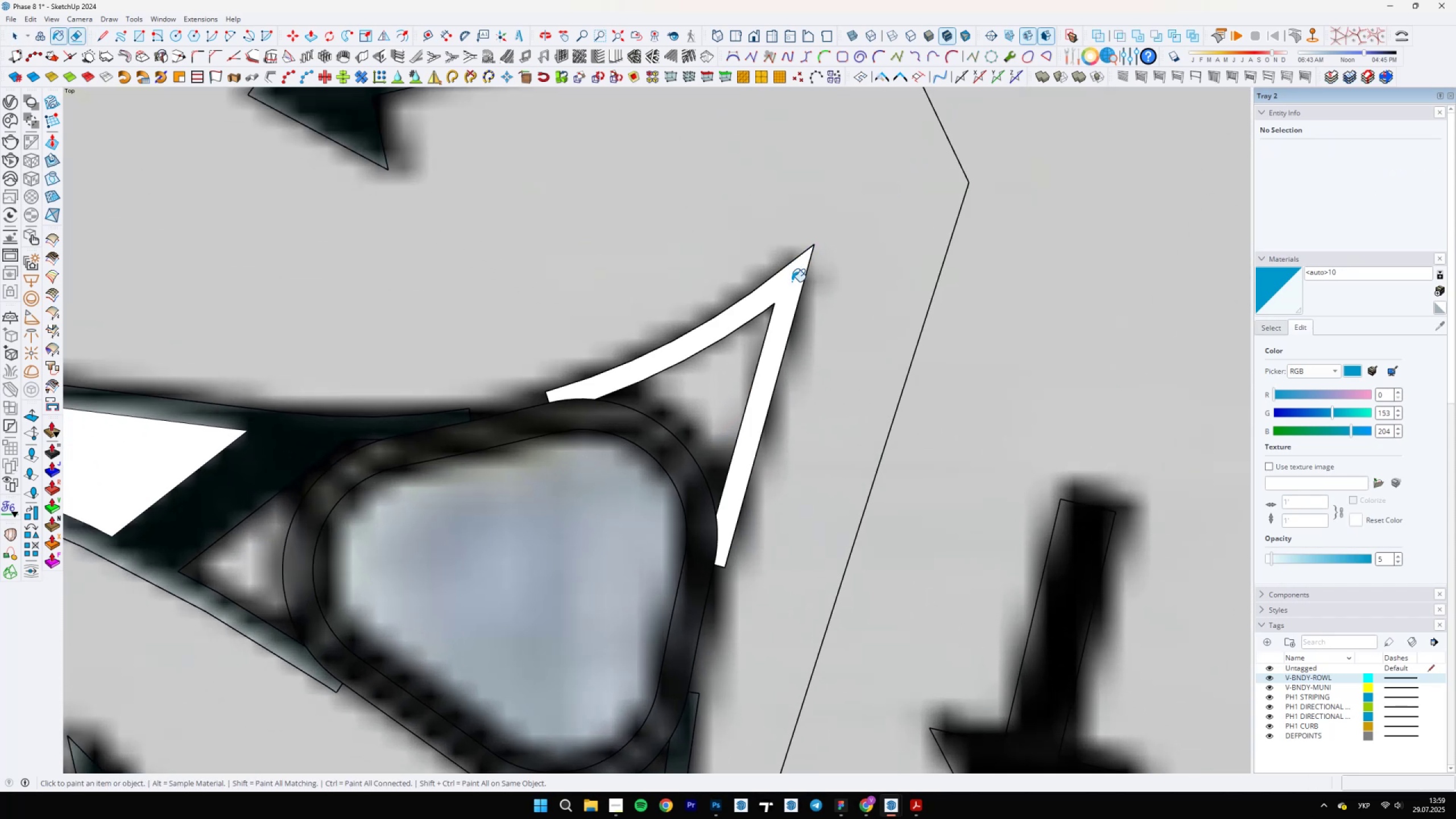 
left_click([792, 287])
 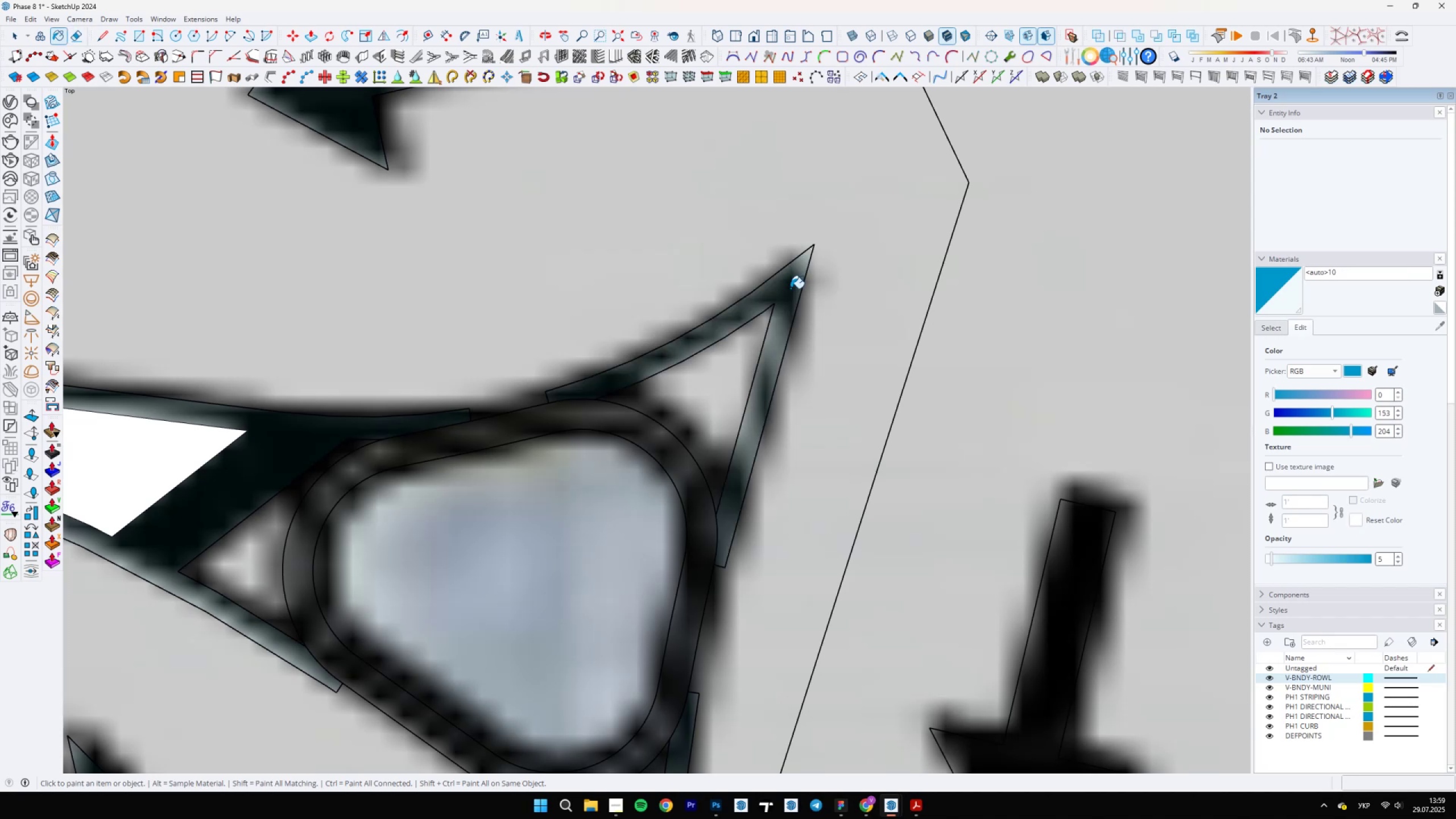 
scroll: coordinate [667, 537], scroll_direction: down, amount: 1.0
 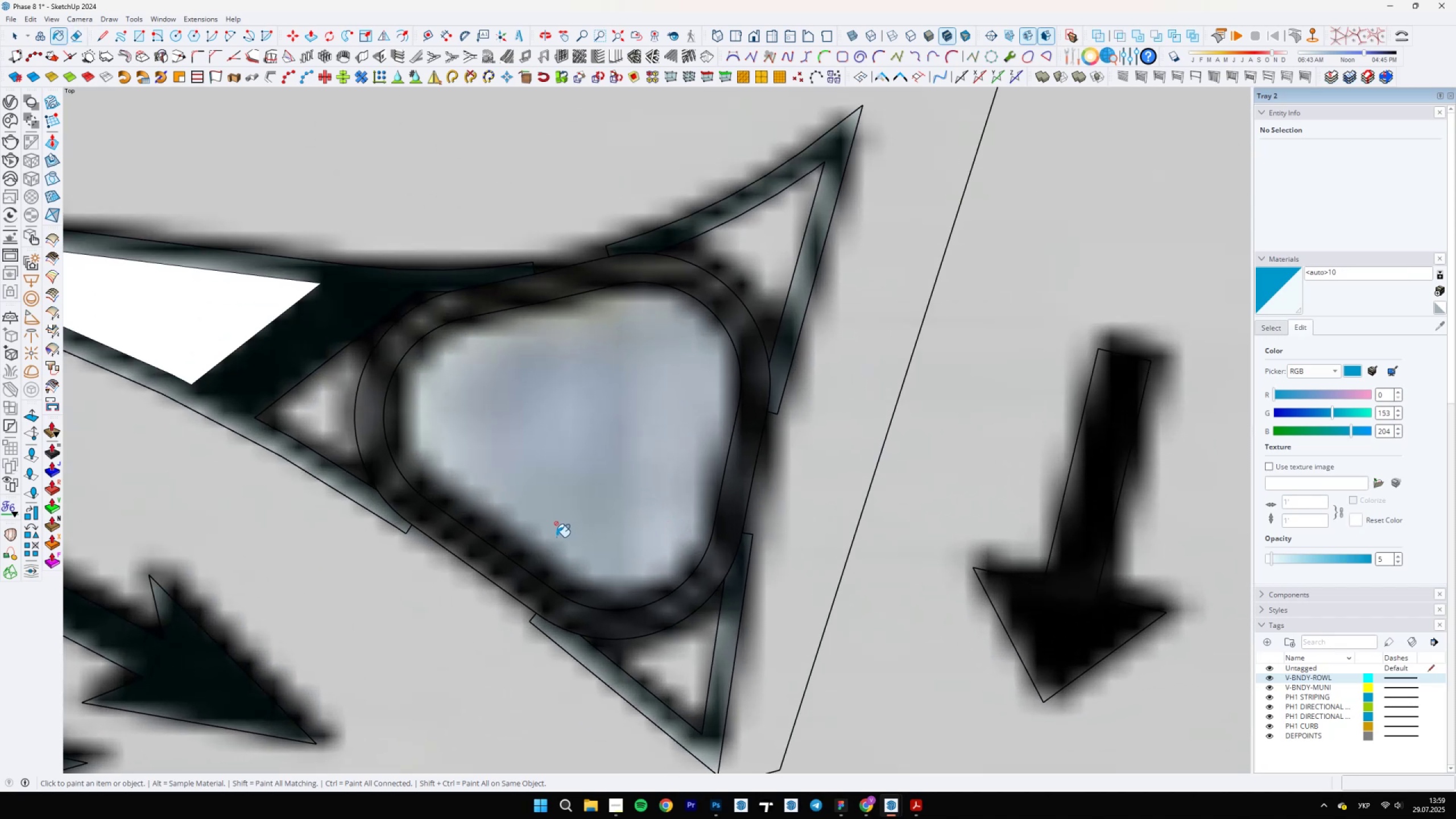 
key(L)
 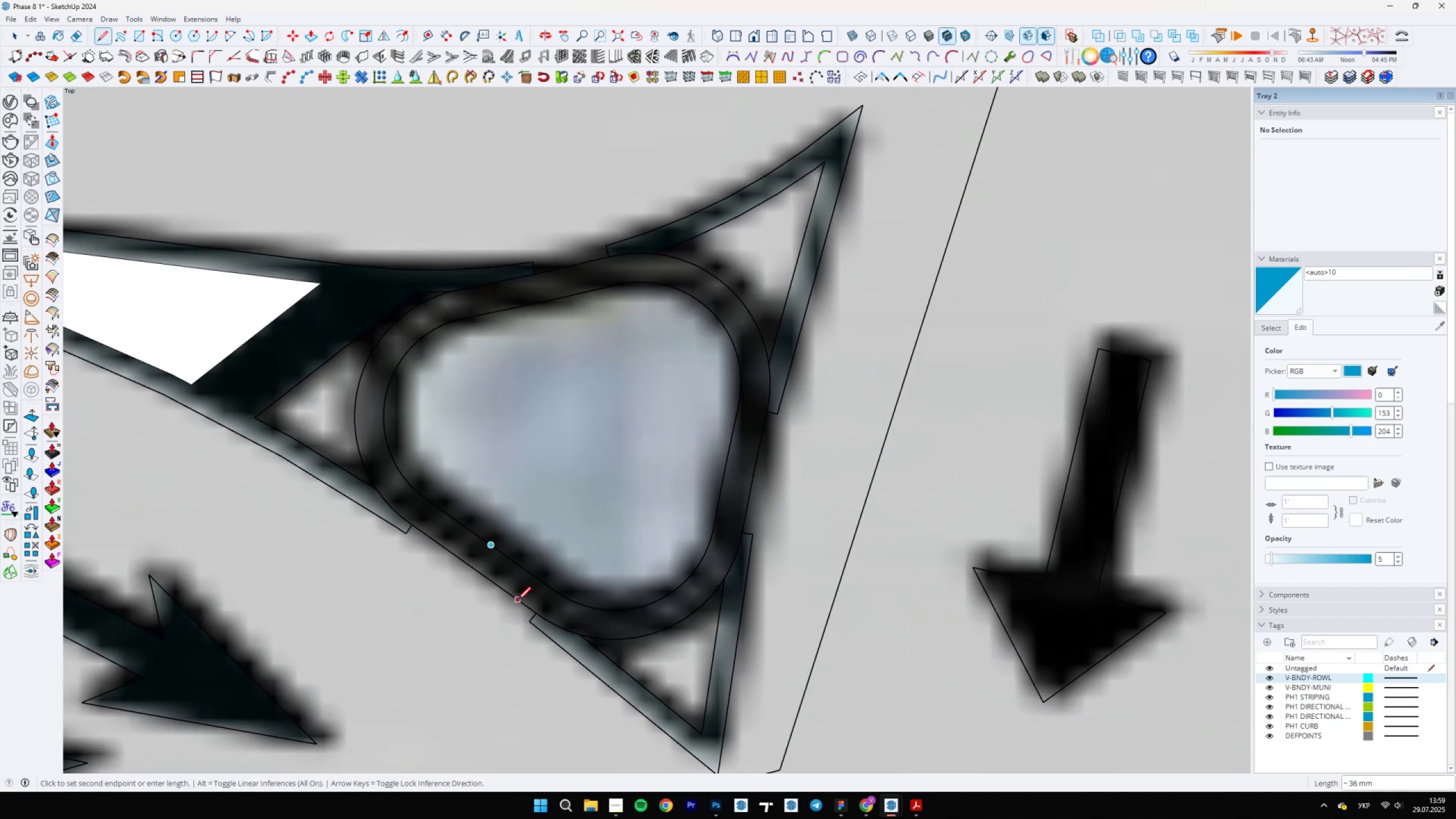 
key(Escape)
 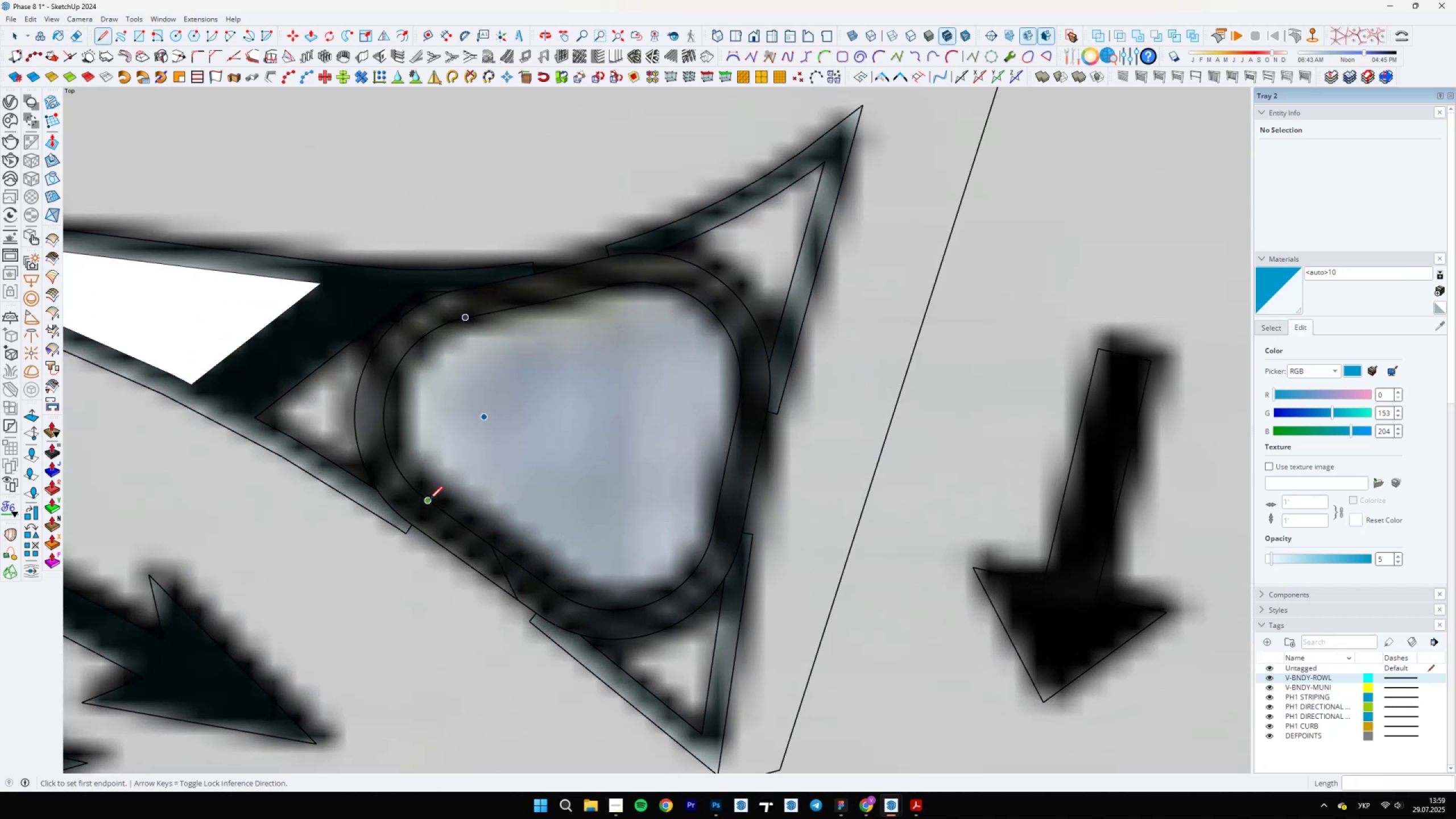 
left_click([429, 499])
 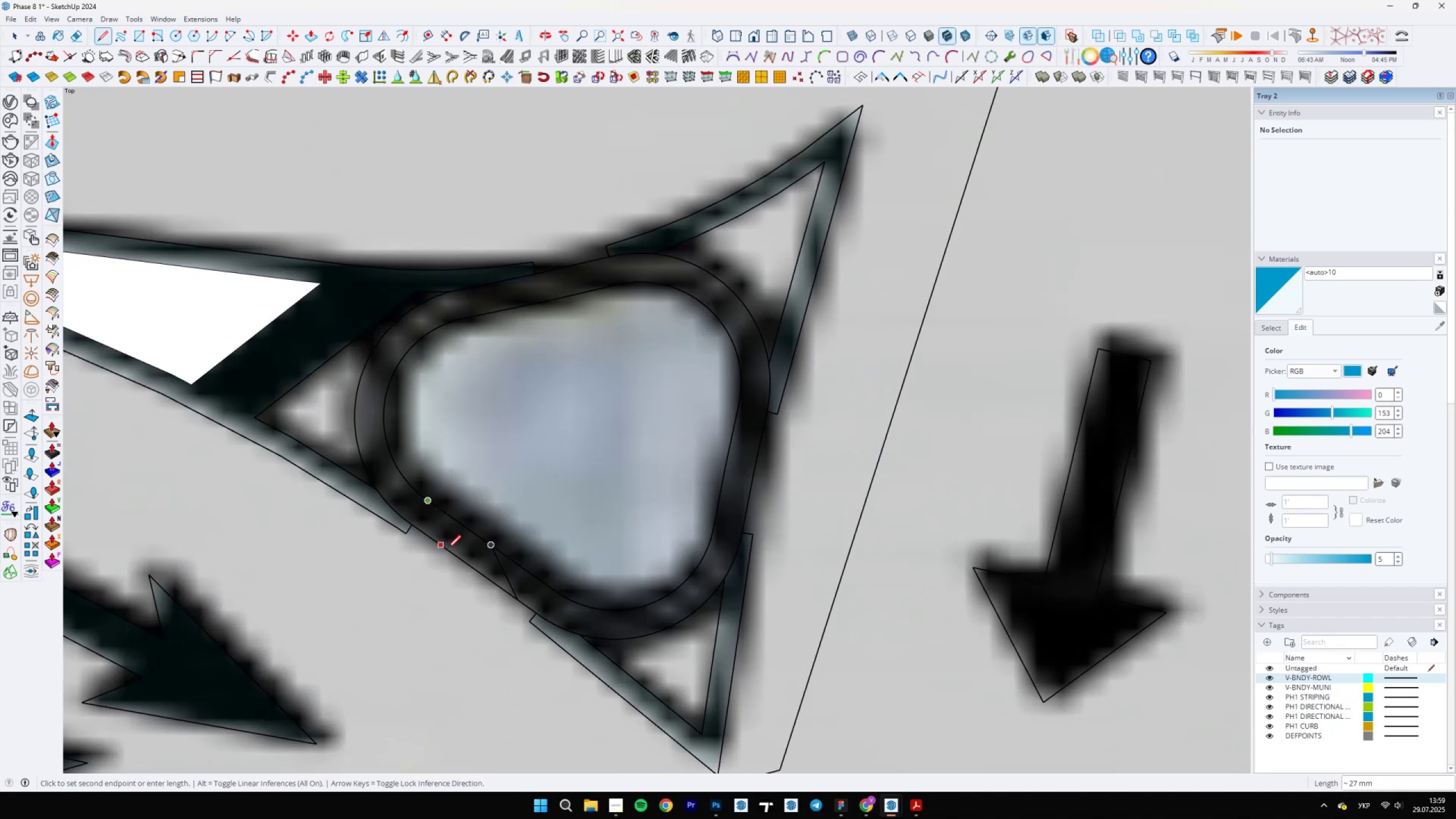 
left_click([448, 550])
 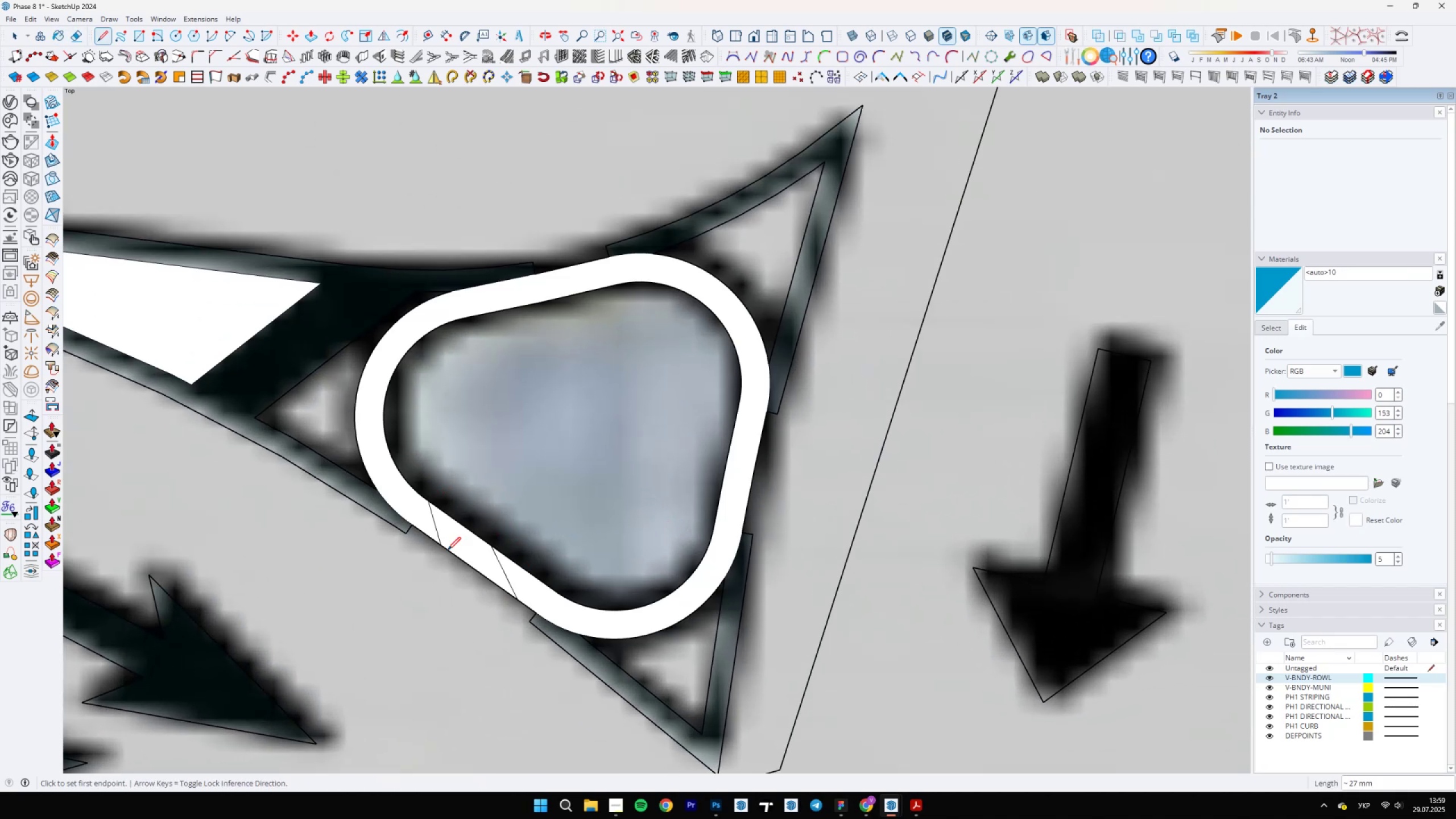 
key(E)
 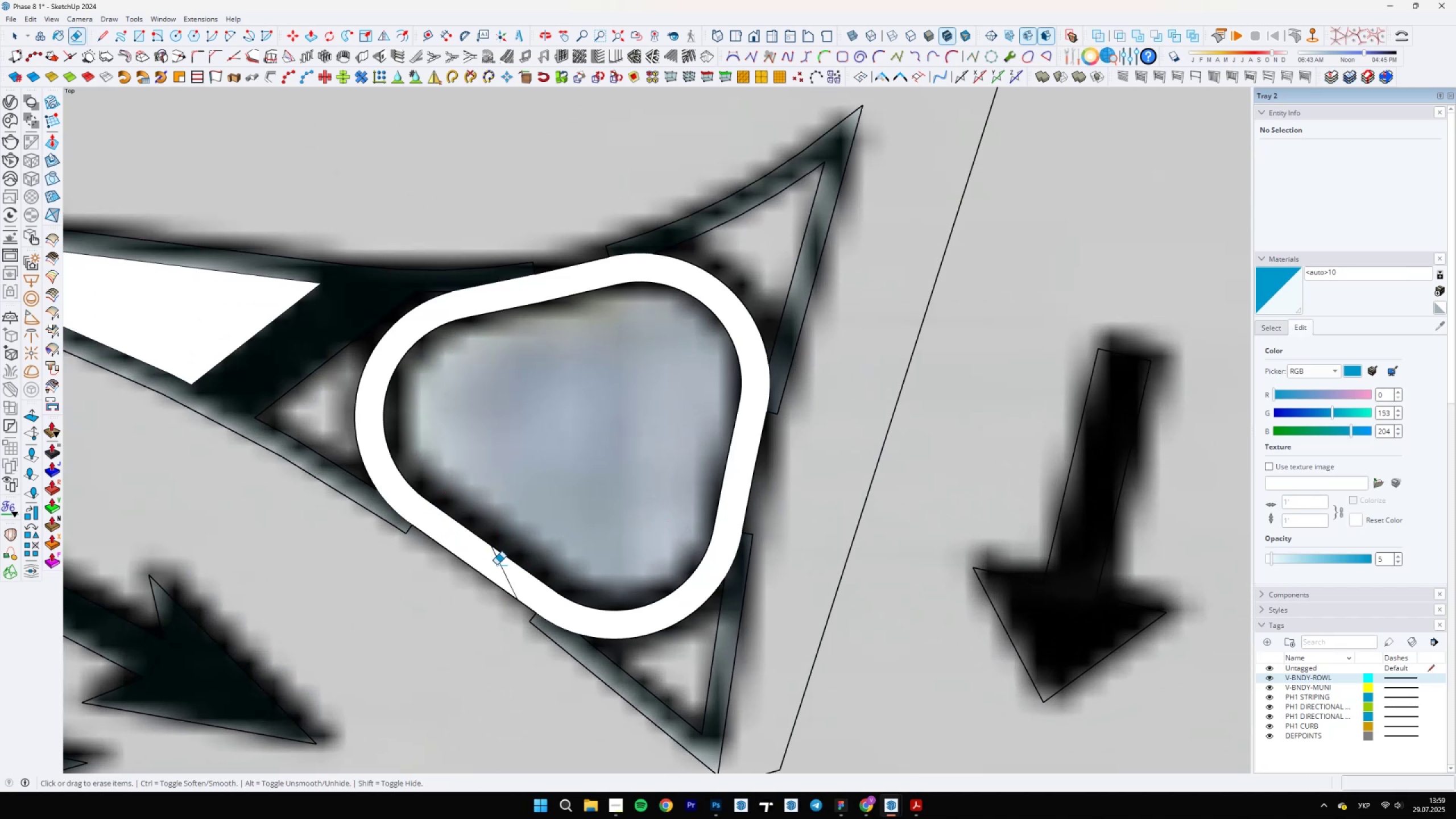 
scroll: coordinate [529, 562], scroll_direction: down, amount: 9.0
 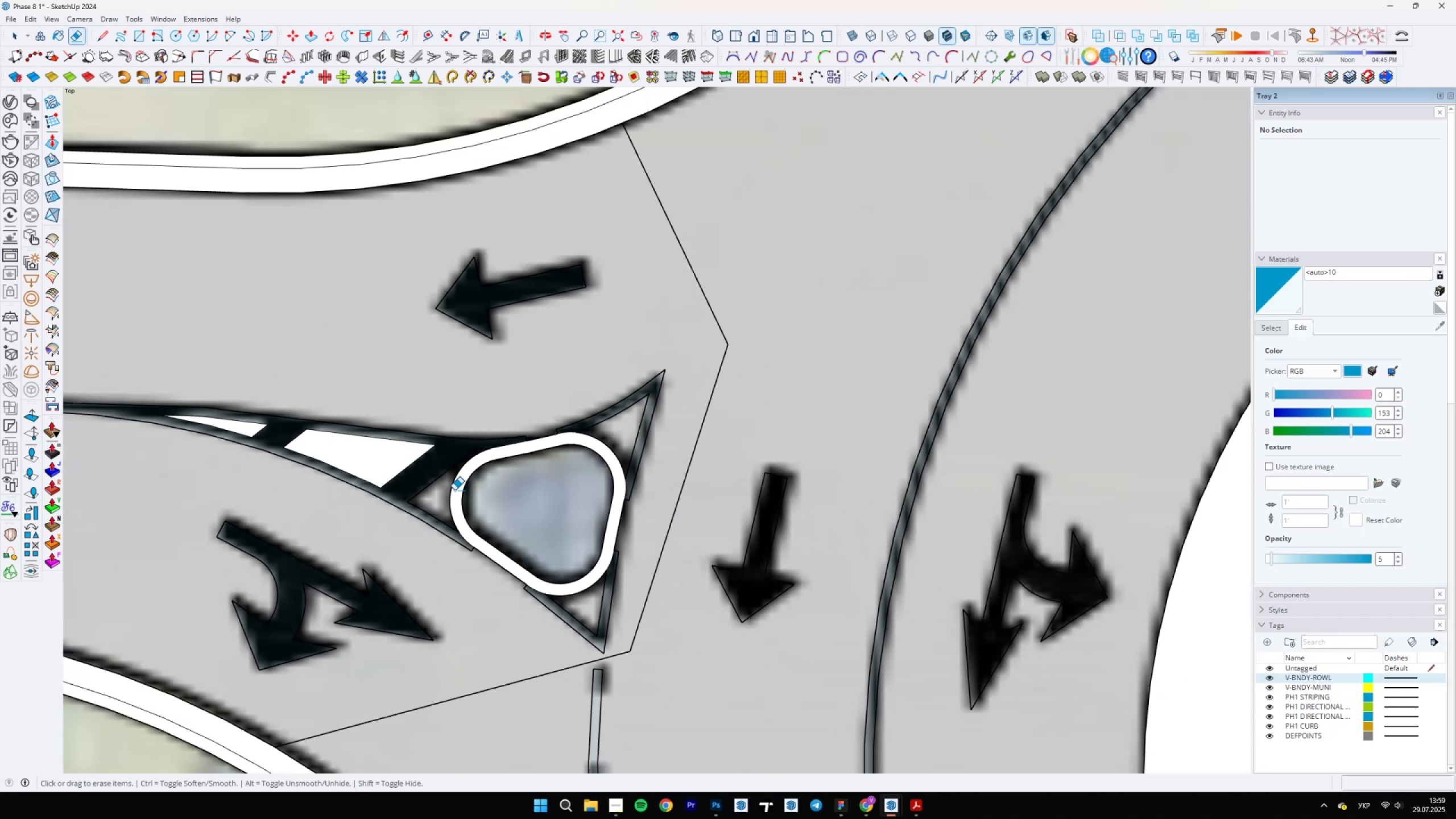 
scroll: coordinate [450, 499], scroll_direction: up, amount: 8.0
 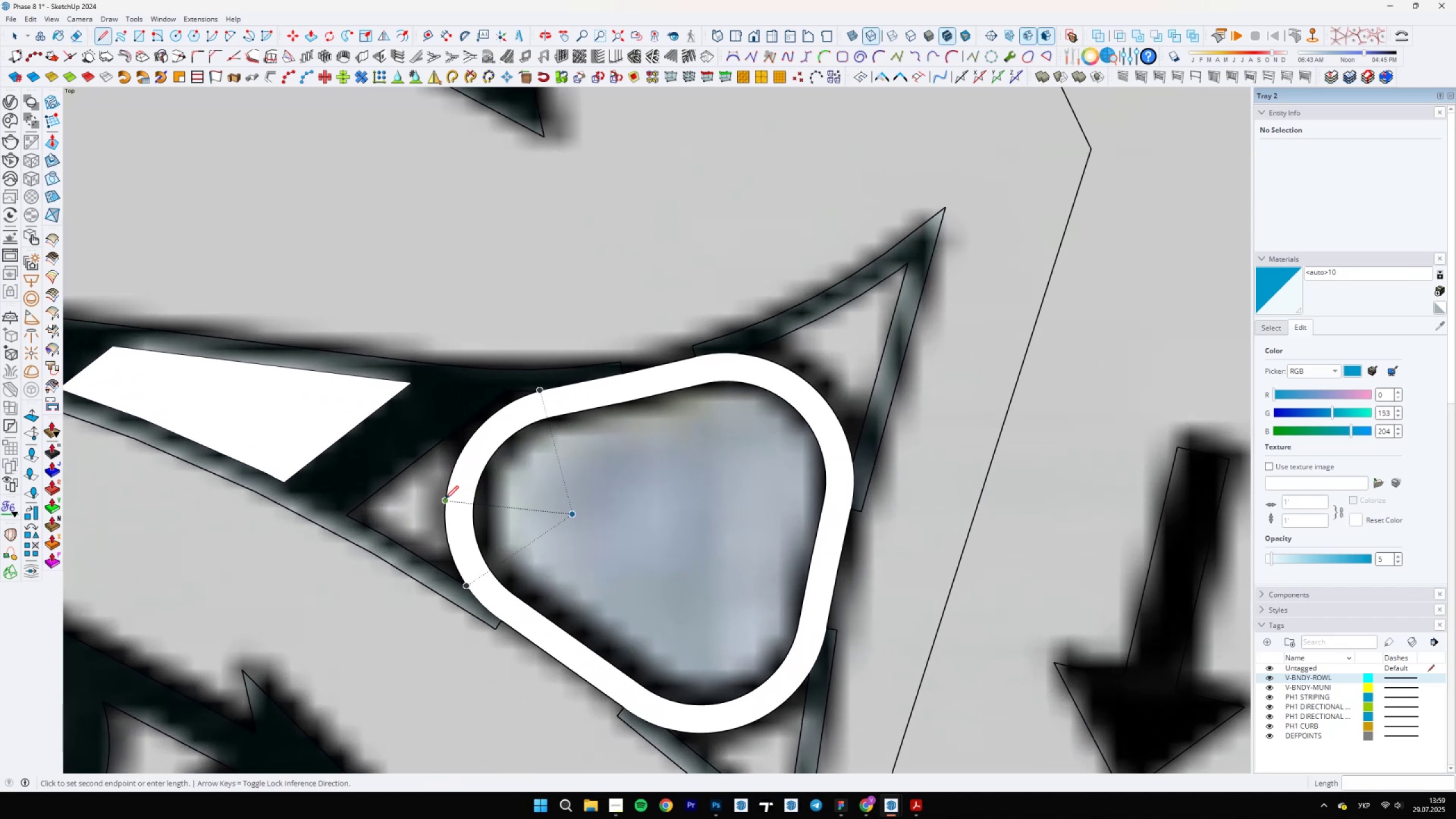 
type(lk)
 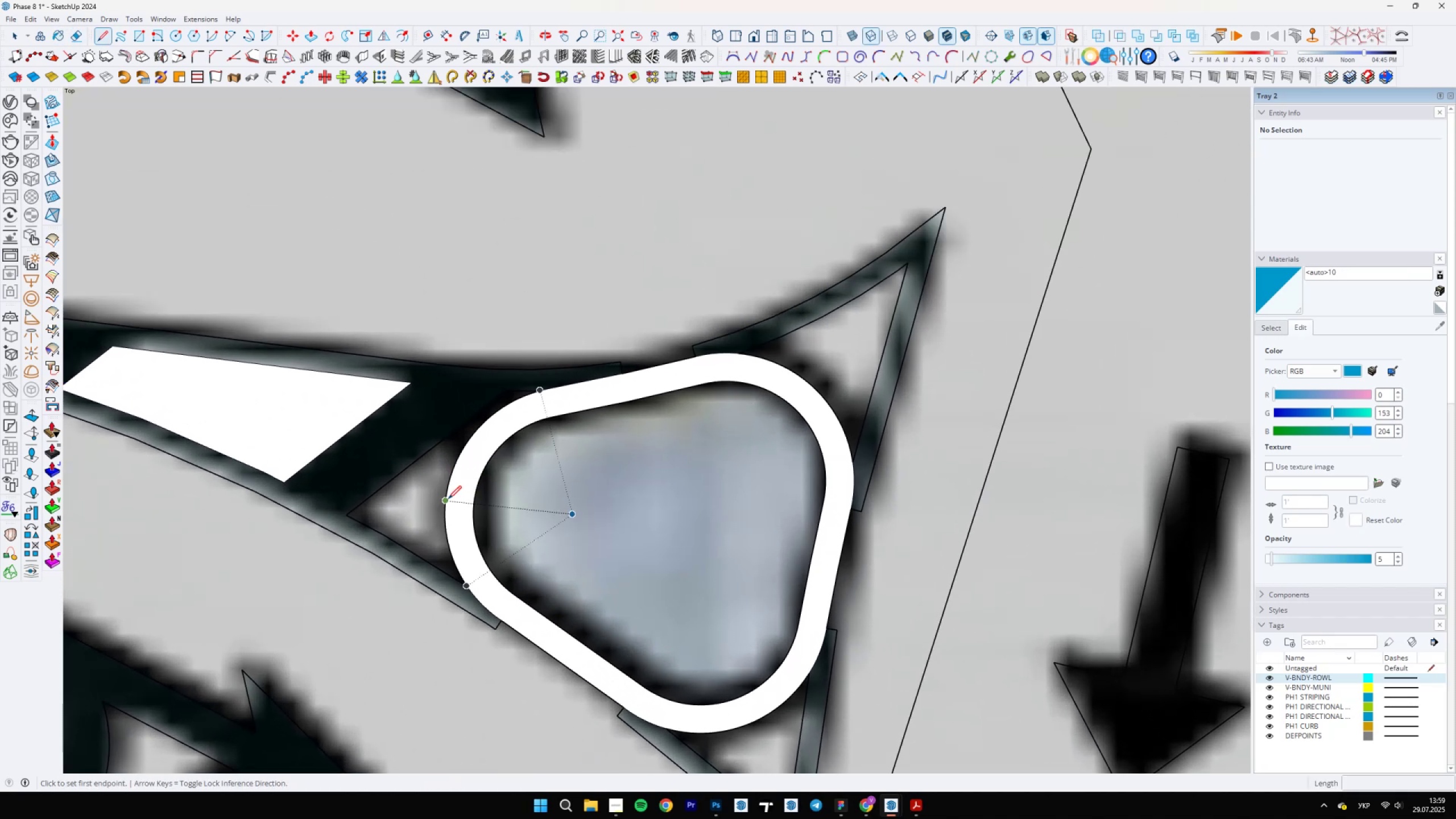 
left_click([445, 499])
 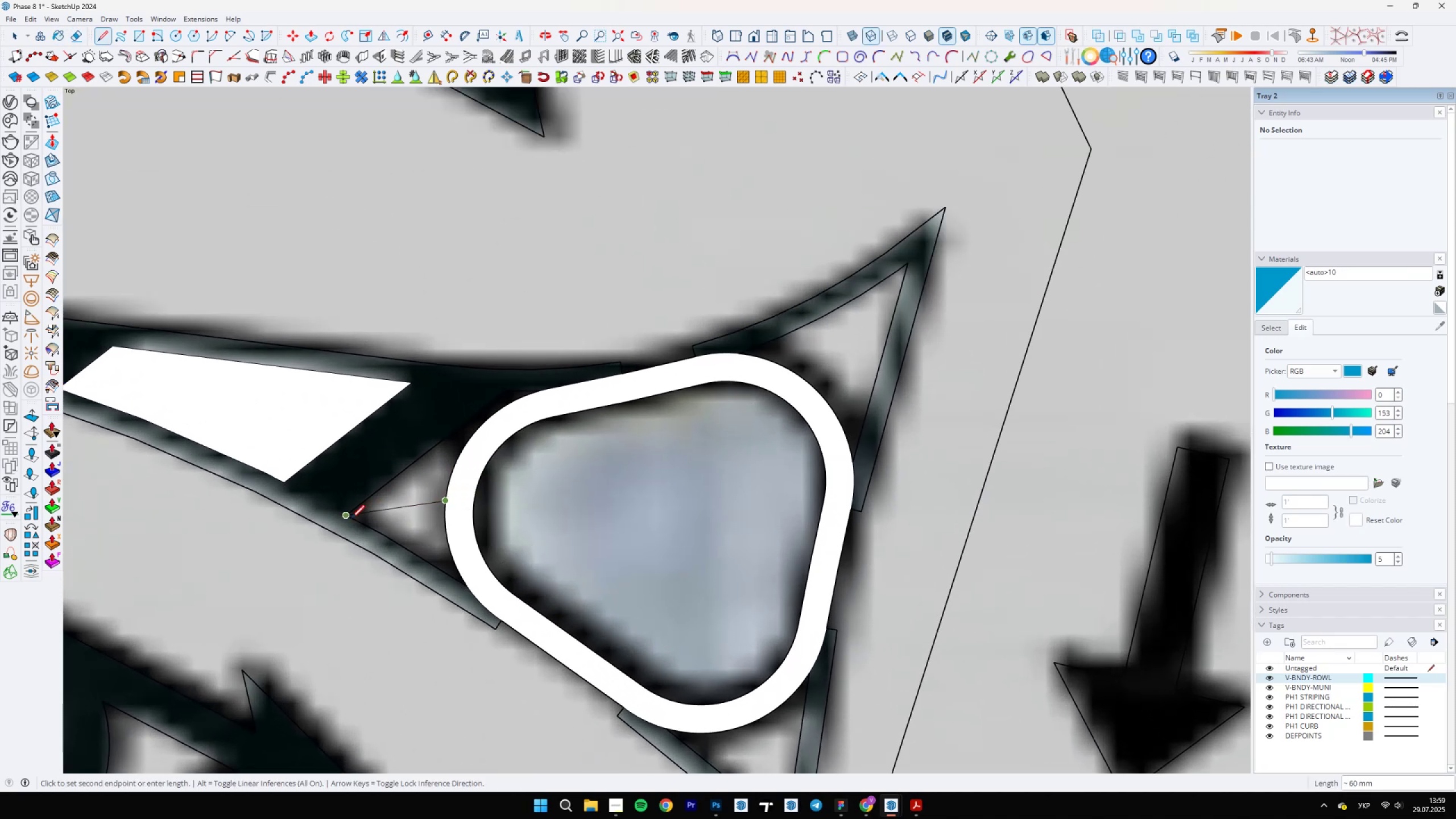 
left_click([347, 519])
 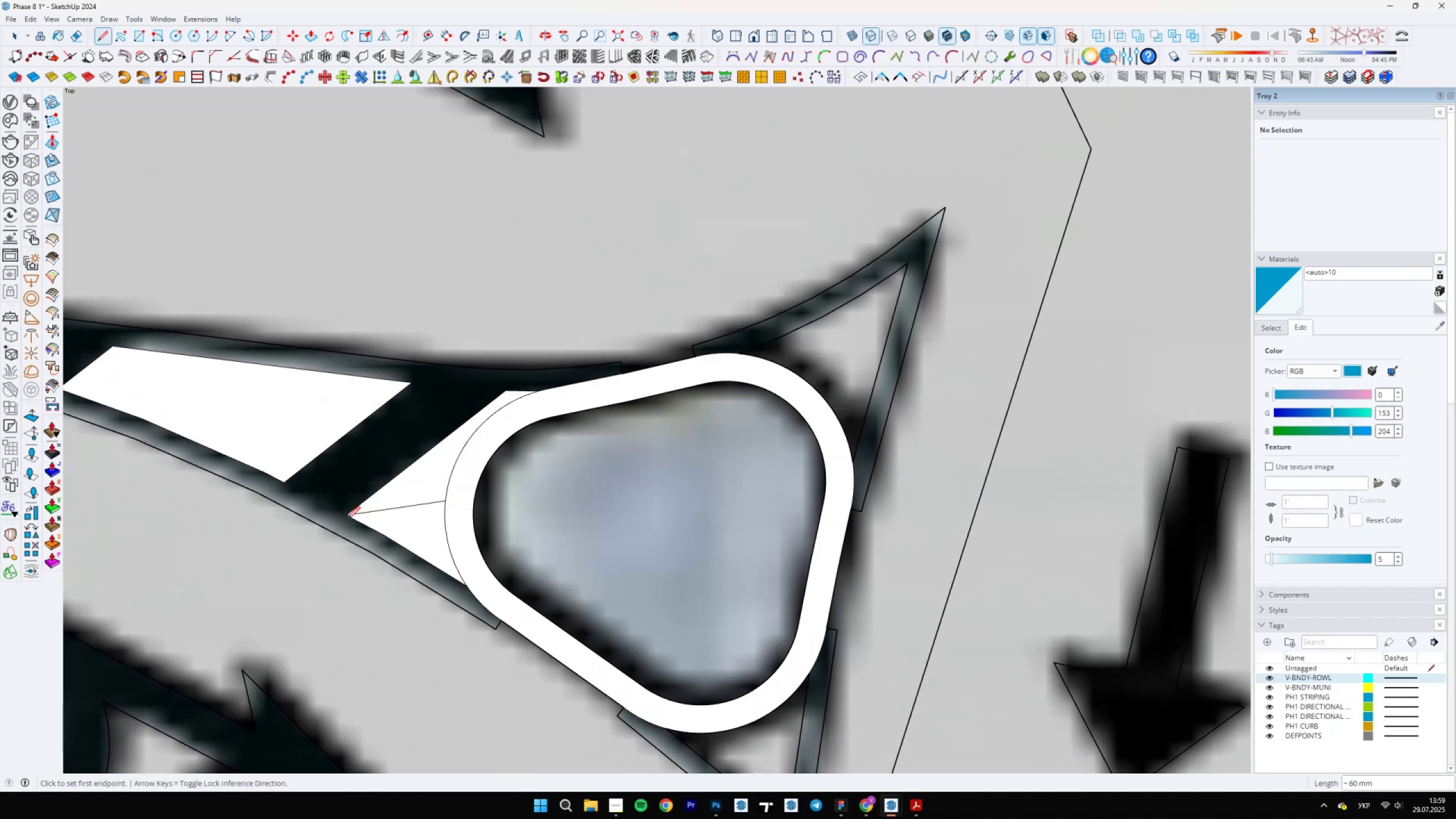 
key(Escape)
type(erel)
 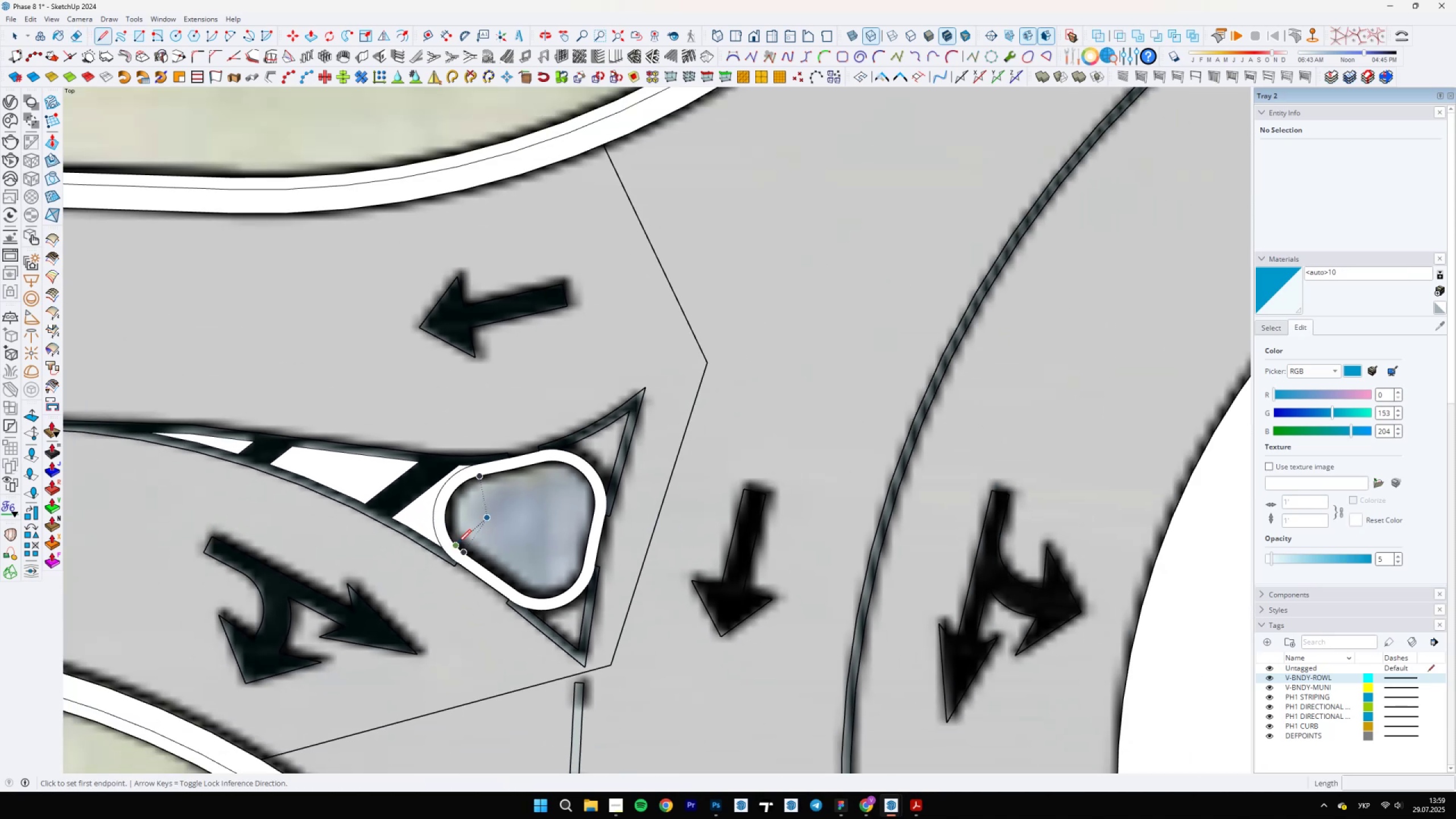 
scroll: coordinate [436, 523], scroll_direction: down, amount: 9.0
 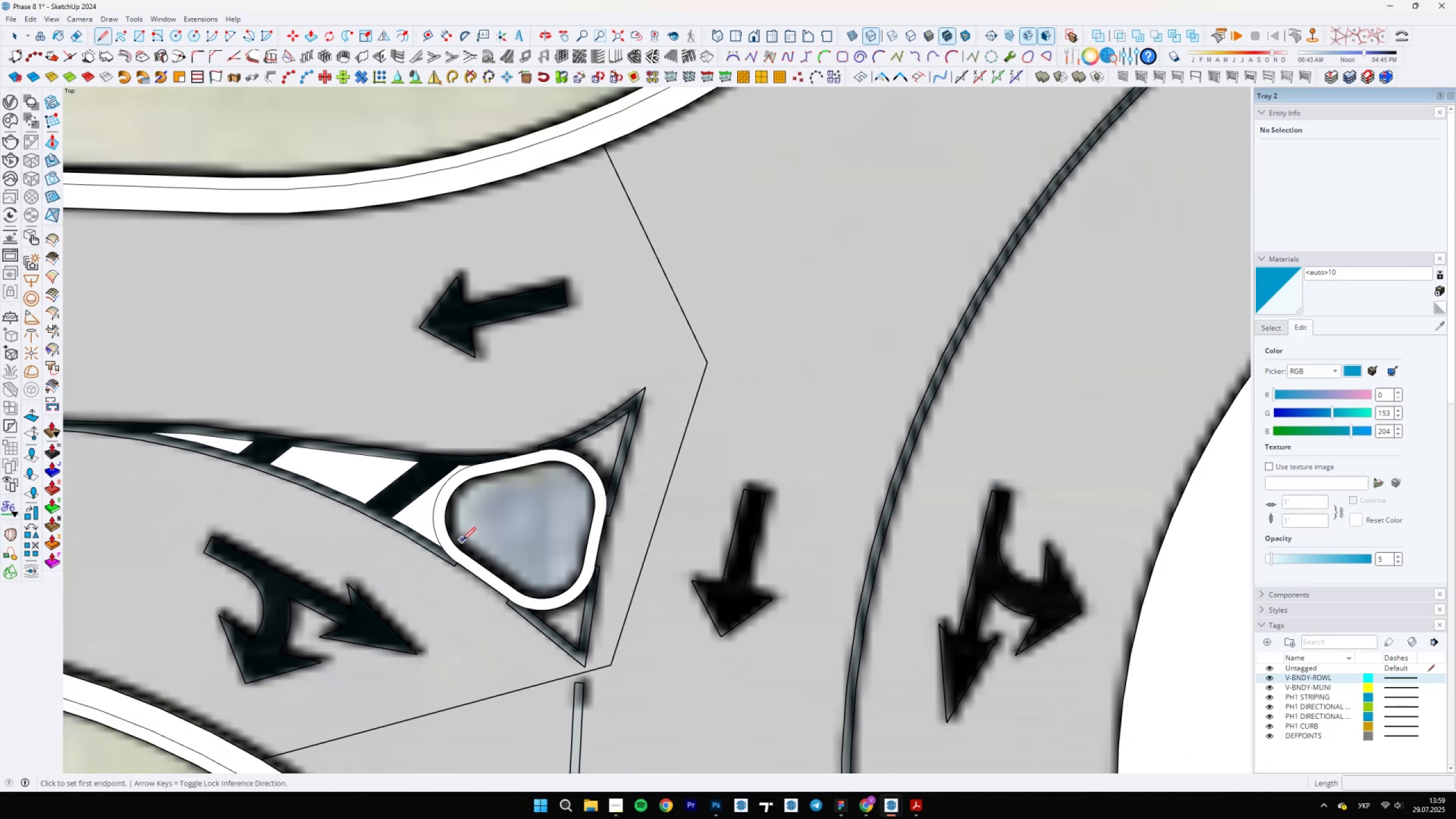 
left_click([457, 544])
 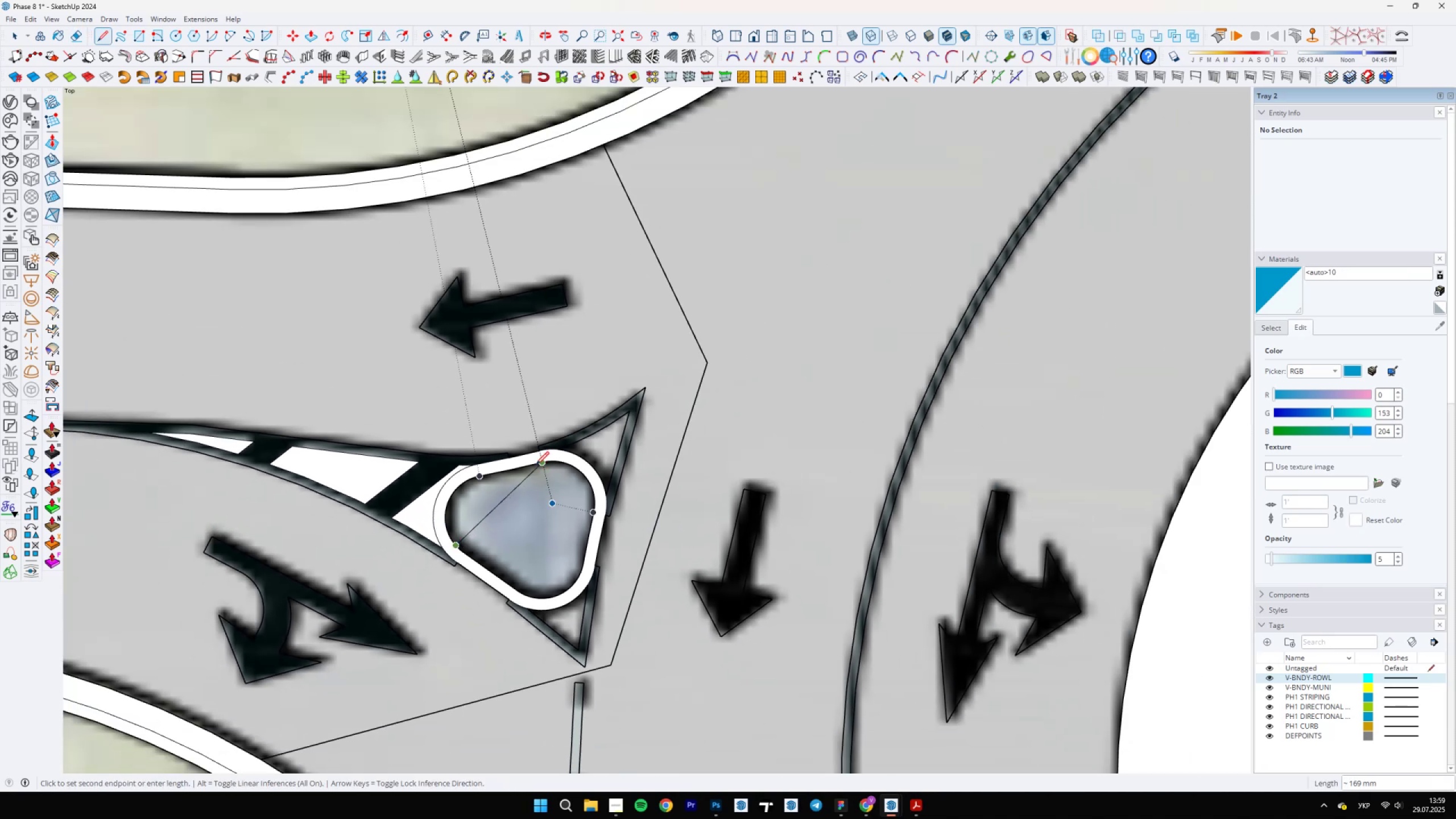 
type(ele l)
 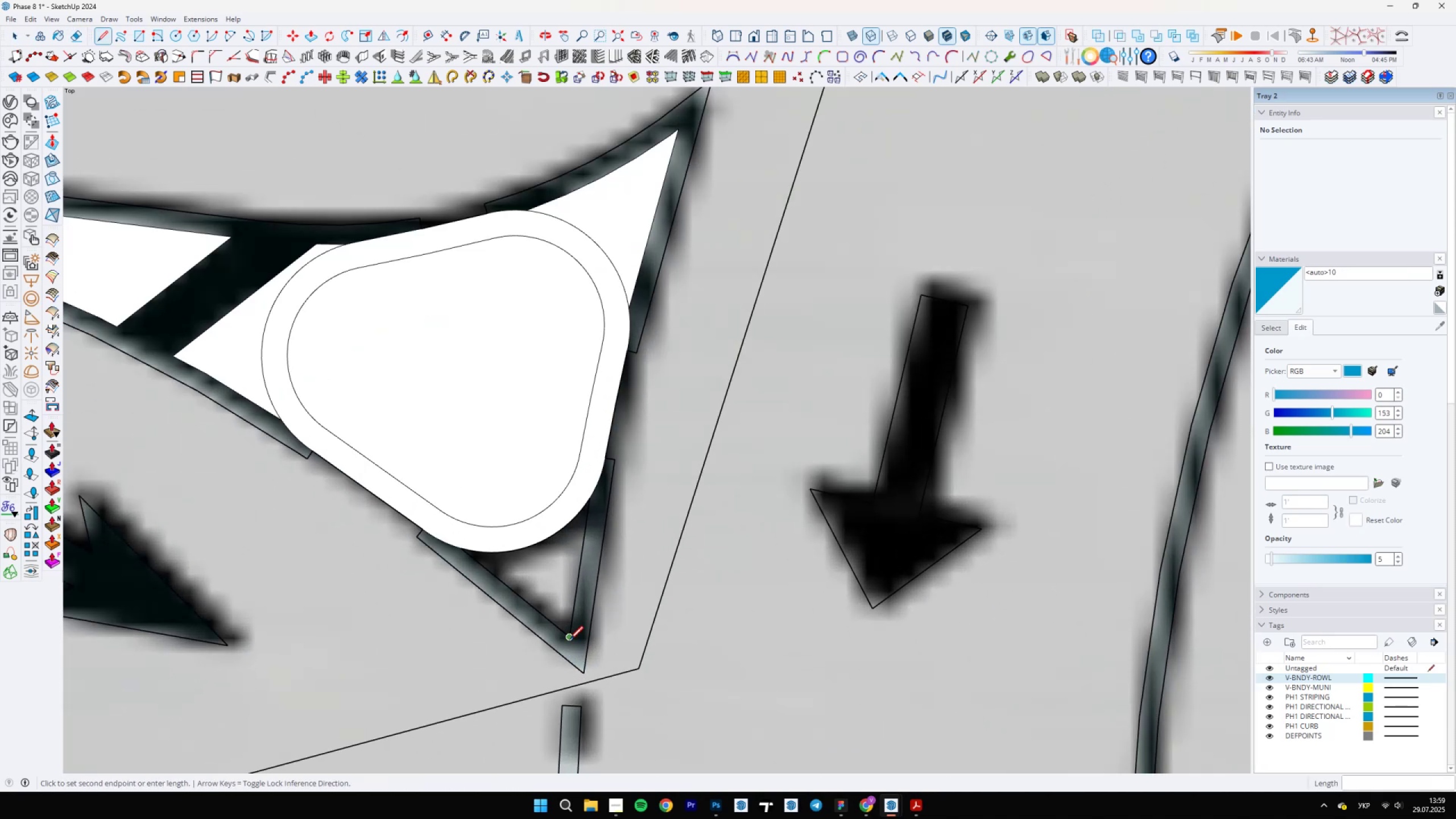 
left_click_drag(start_coordinate=[515, 483], to_coordinate=[520, 499])
 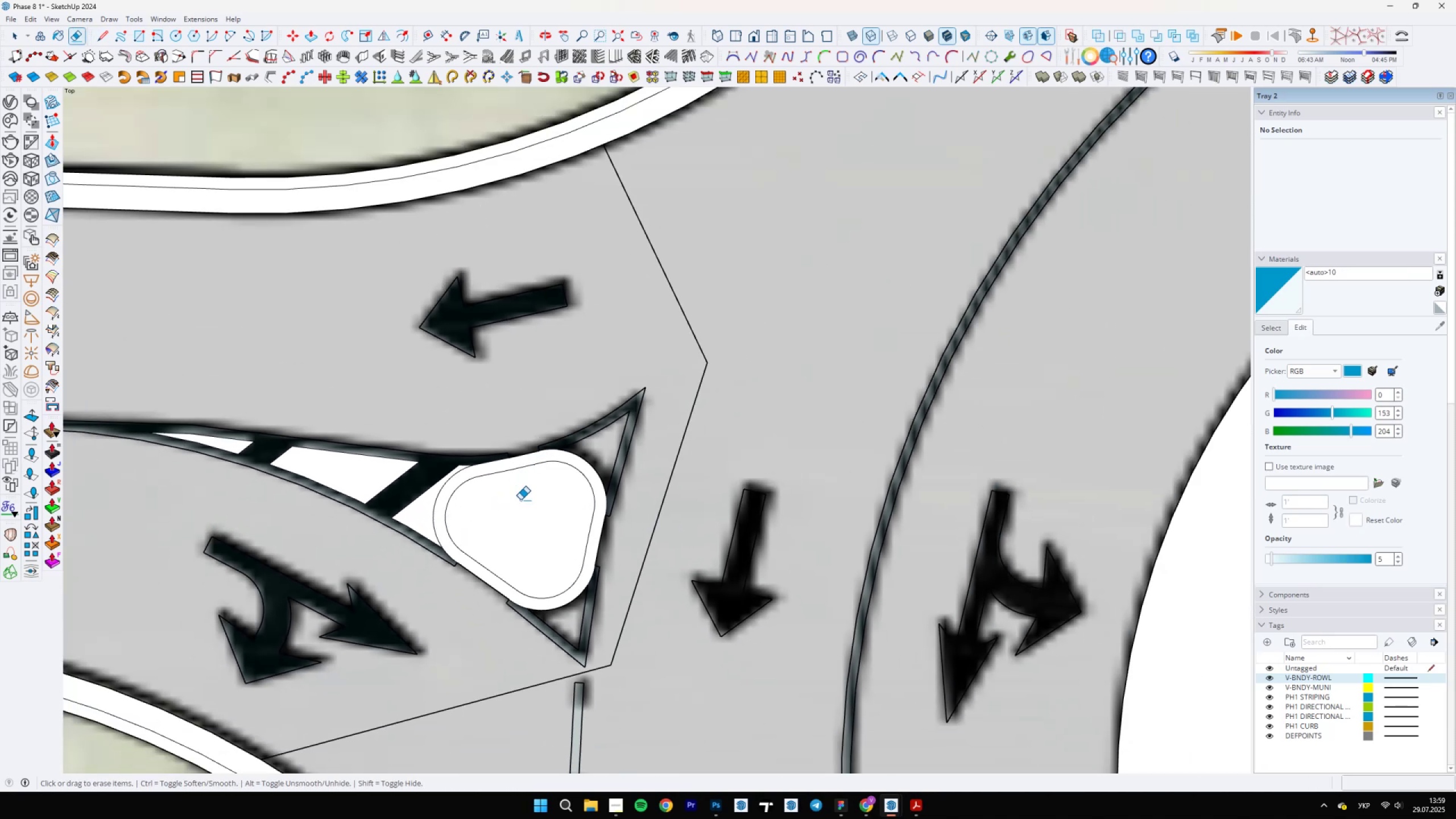 
scroll: coordinate [592, 446], scroll_direction: down, amount: 1.0
 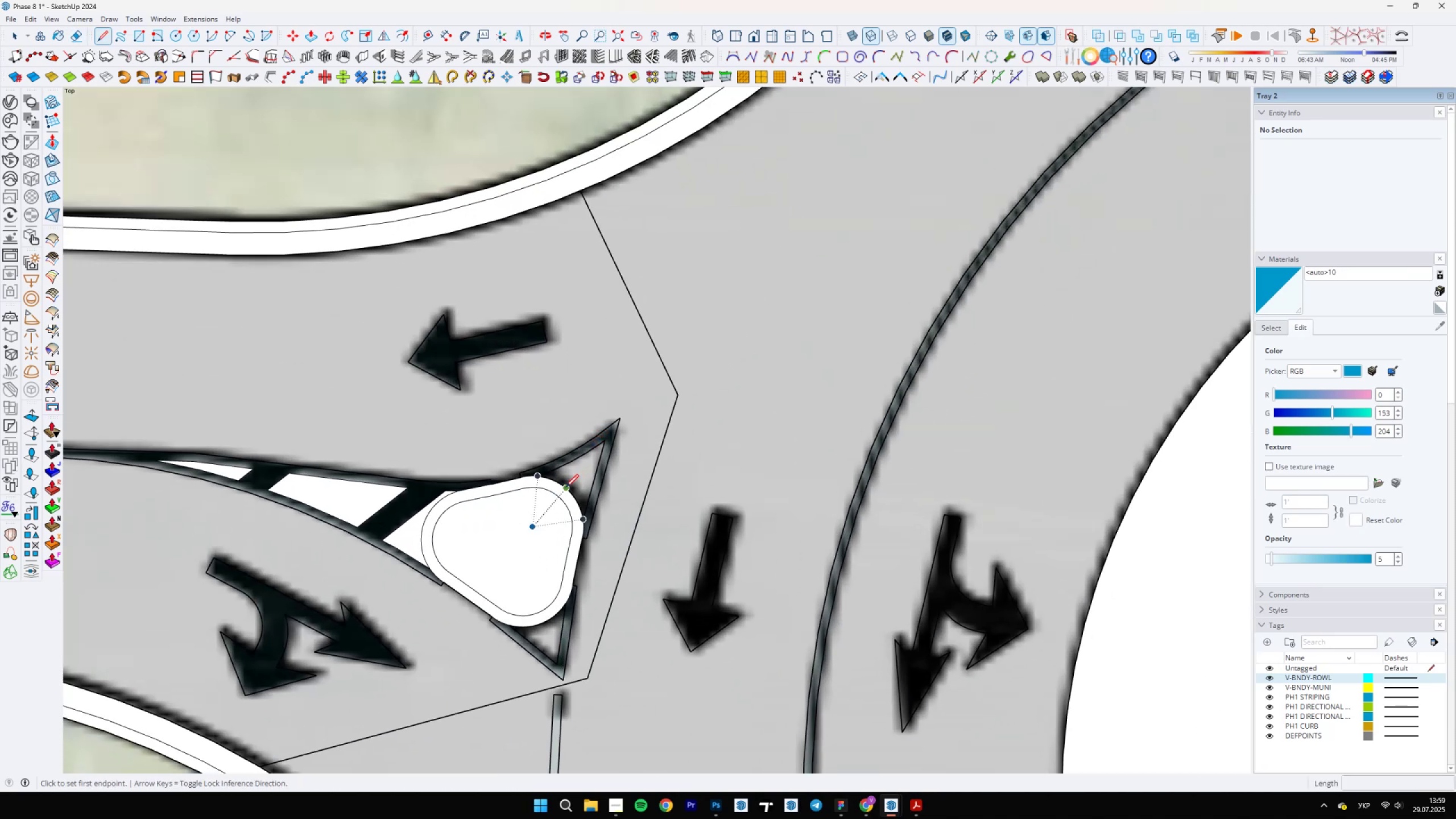 
scroll: coordinate [566, 644], scroll_direction: up, amount: 7.0
 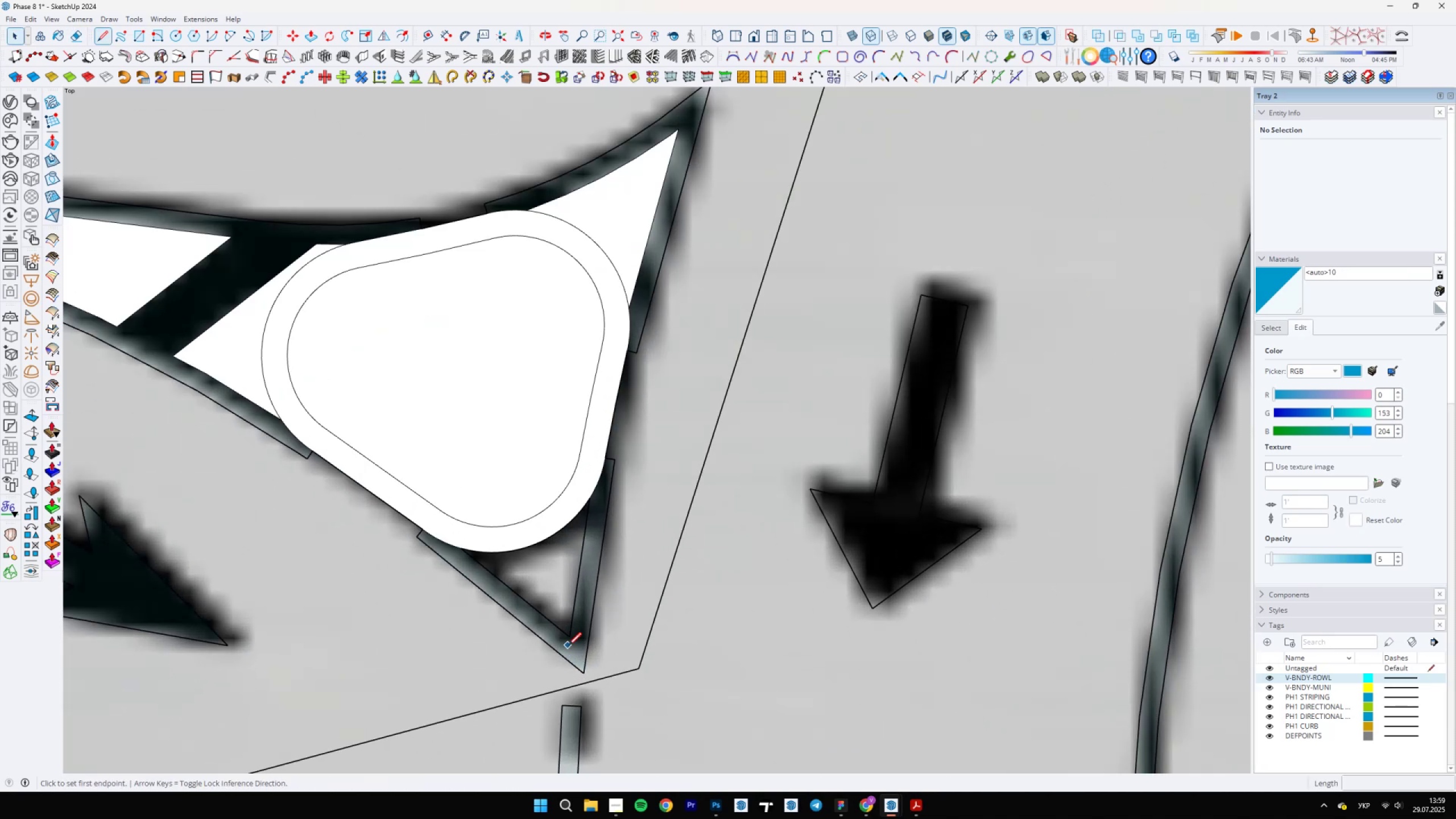 
left_click([570, 639])
 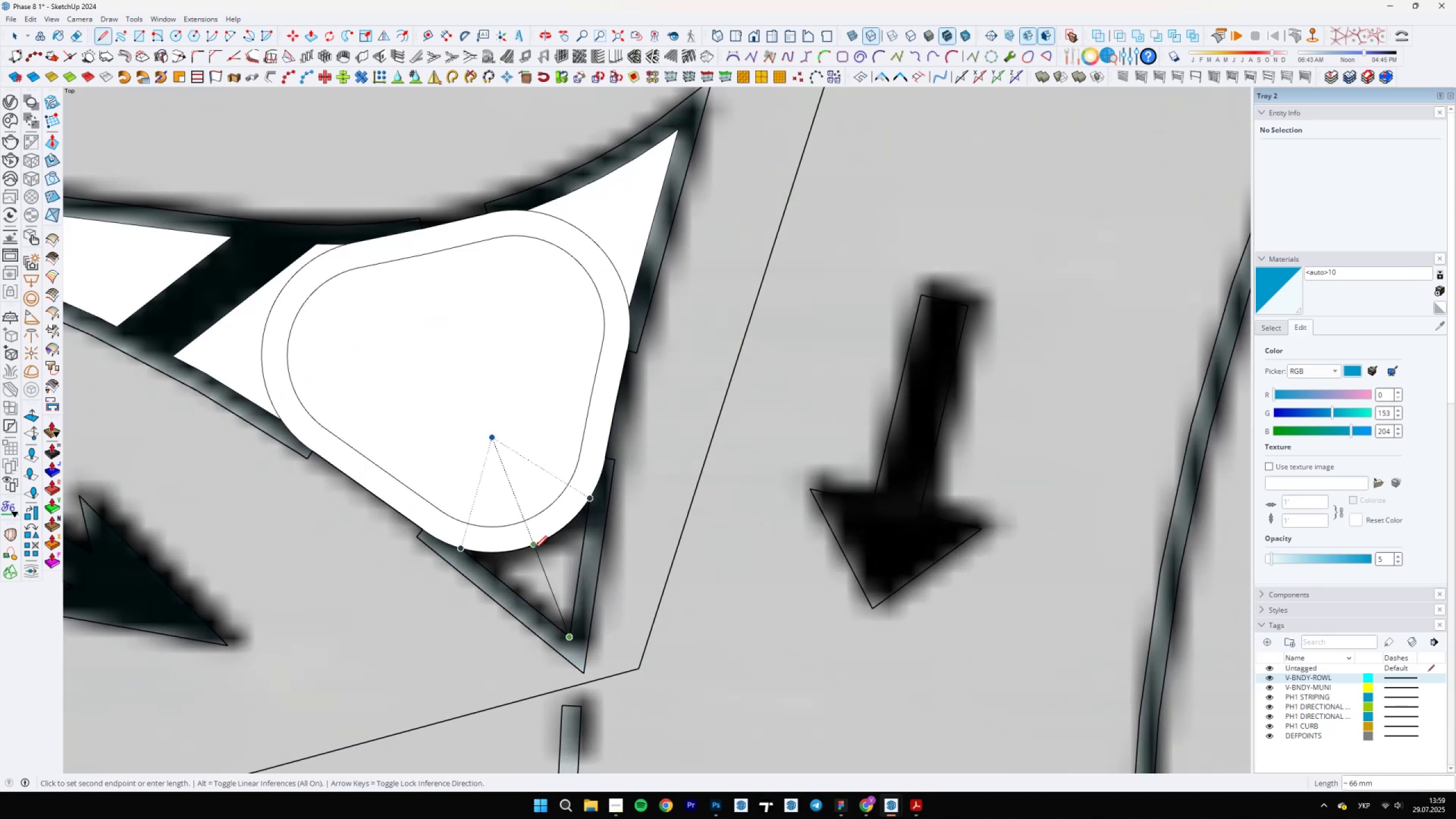 
key(E)
 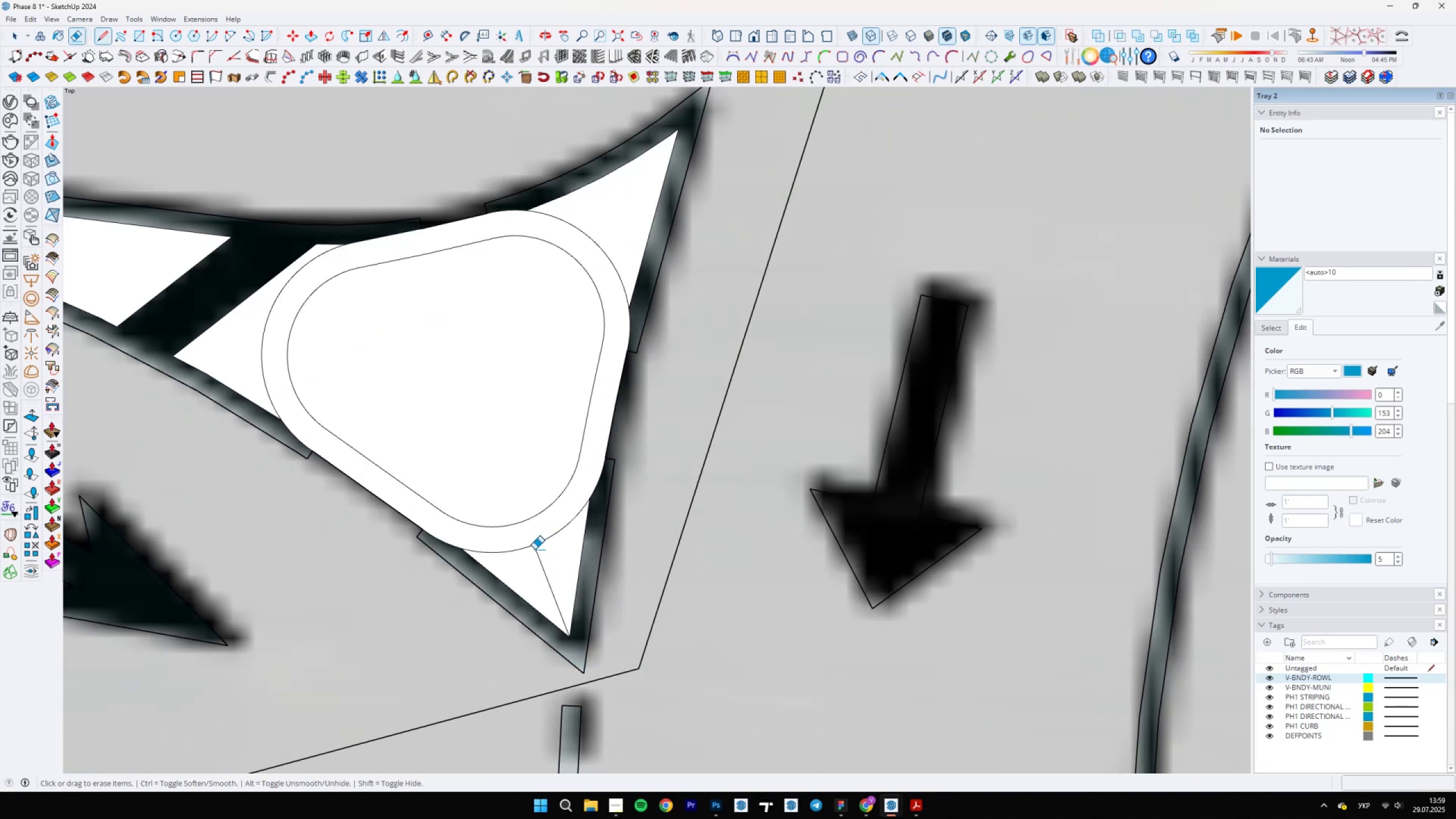 
left_click_drag(start_coordinate=[544, 559], to_coordinate=[540, 562])
 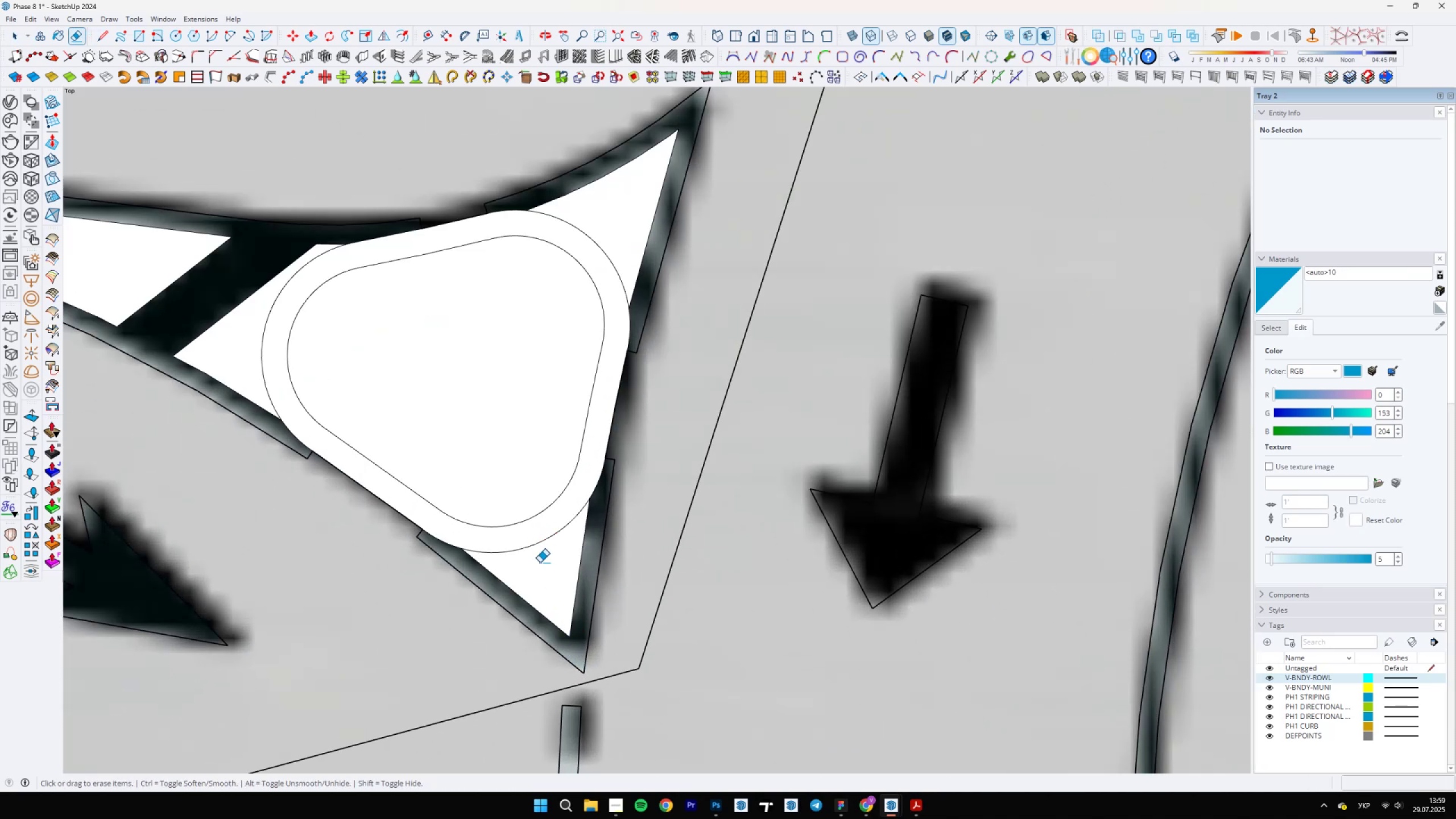 
scroll: coordinate [622, 542], scroll_direction: down, amount: 21.0
 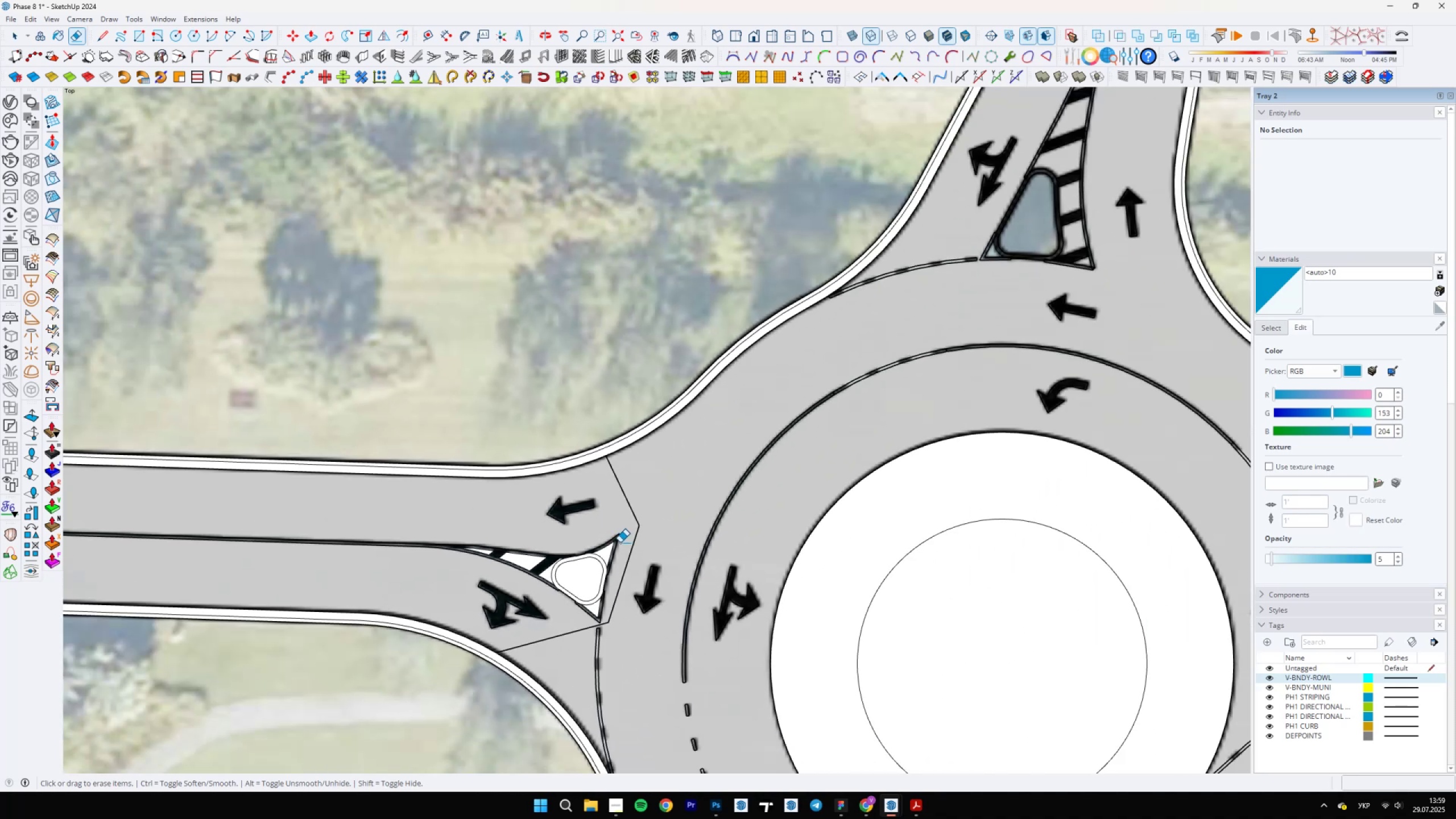 
key(L)
 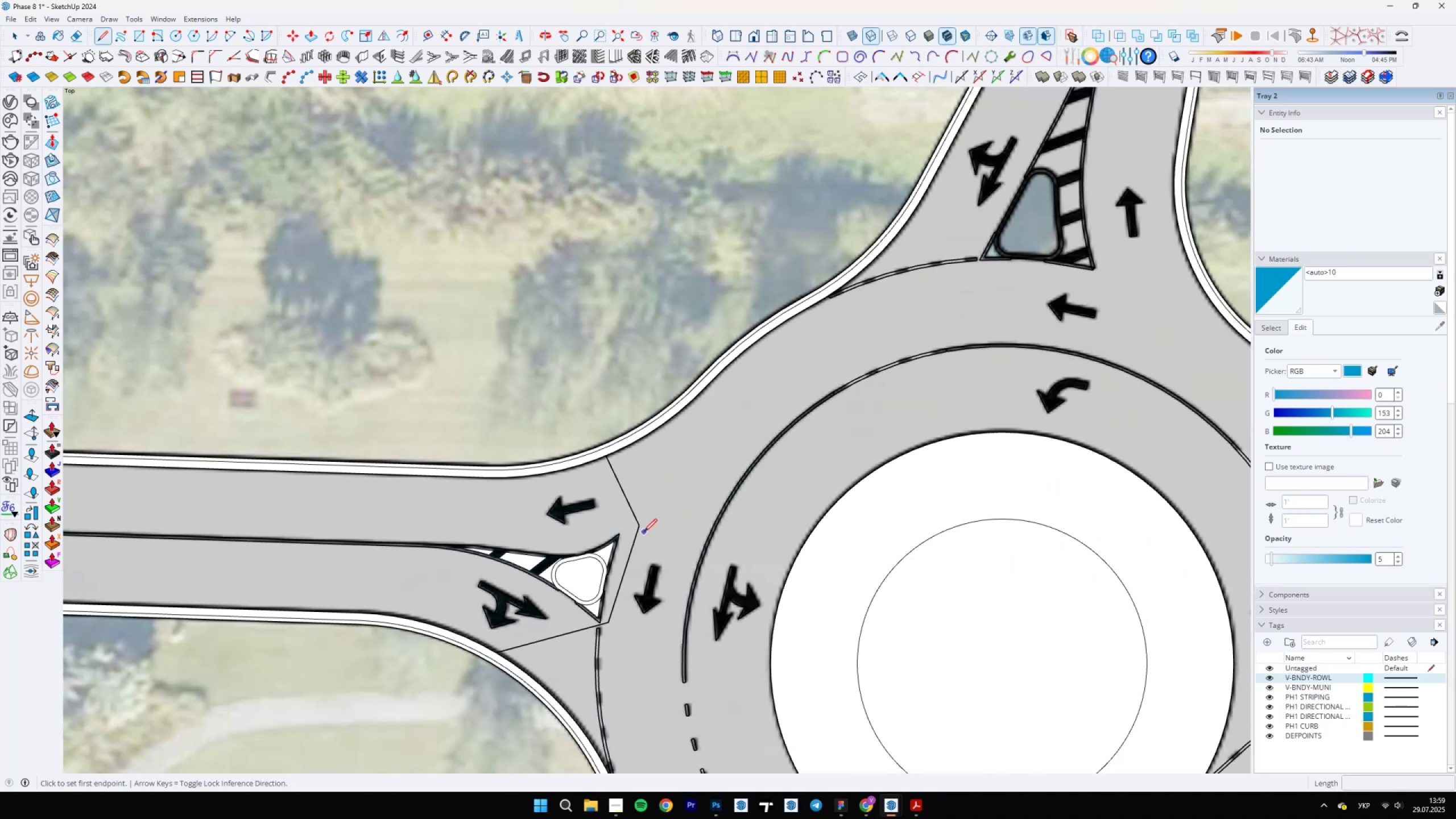 
left_click([640, 530])
 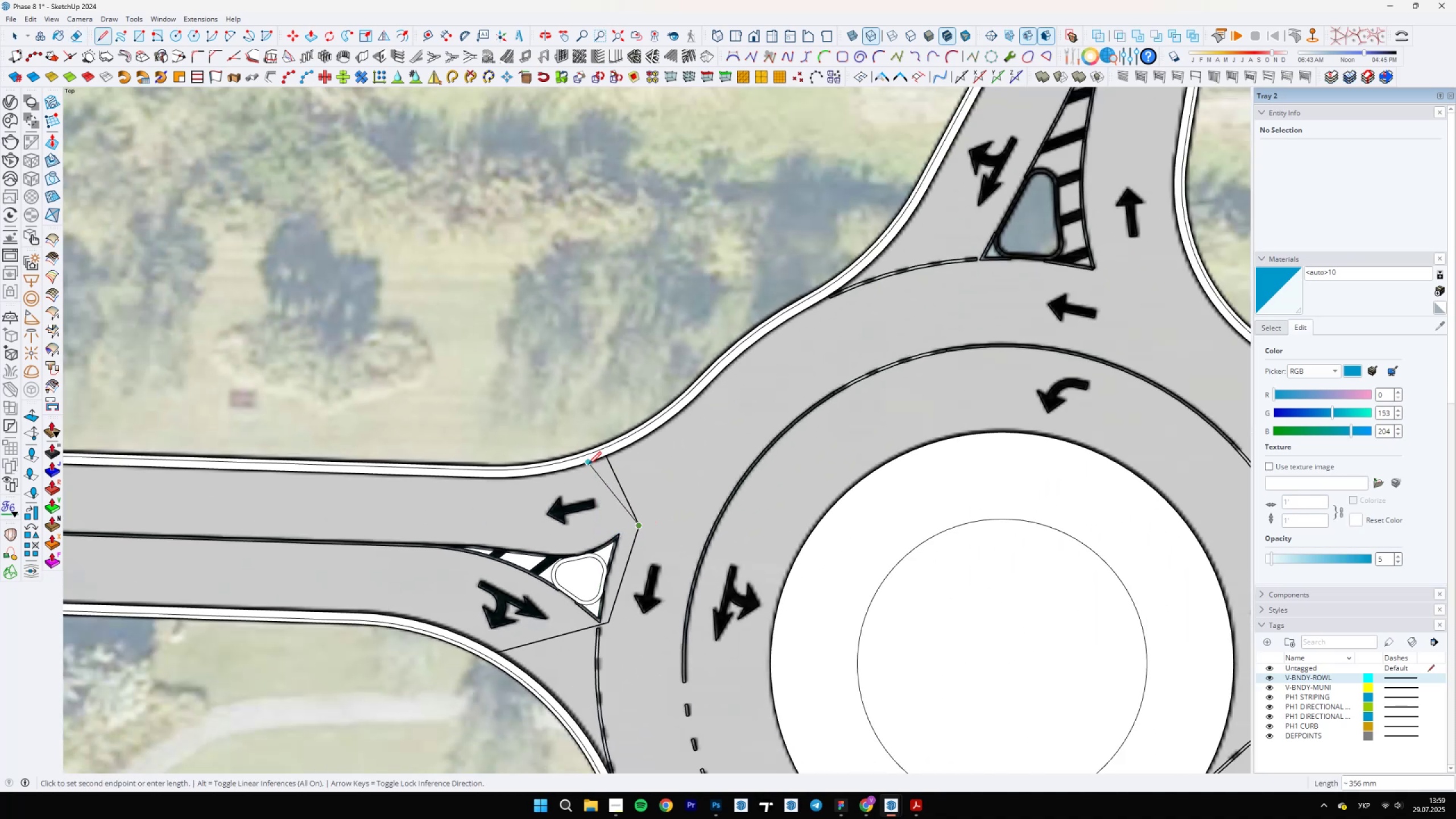 
left_click([588, 465])
 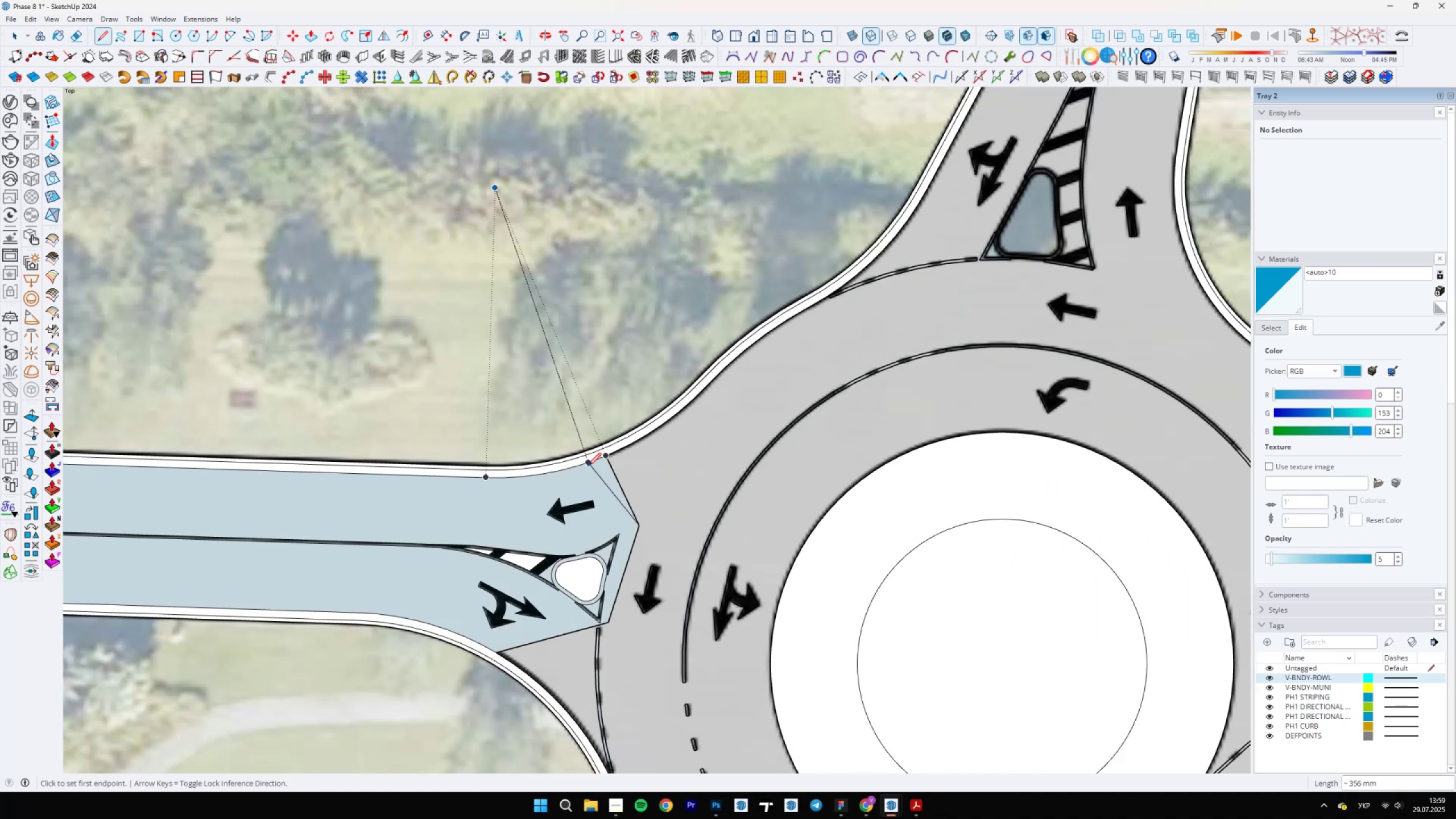 
key(E)
 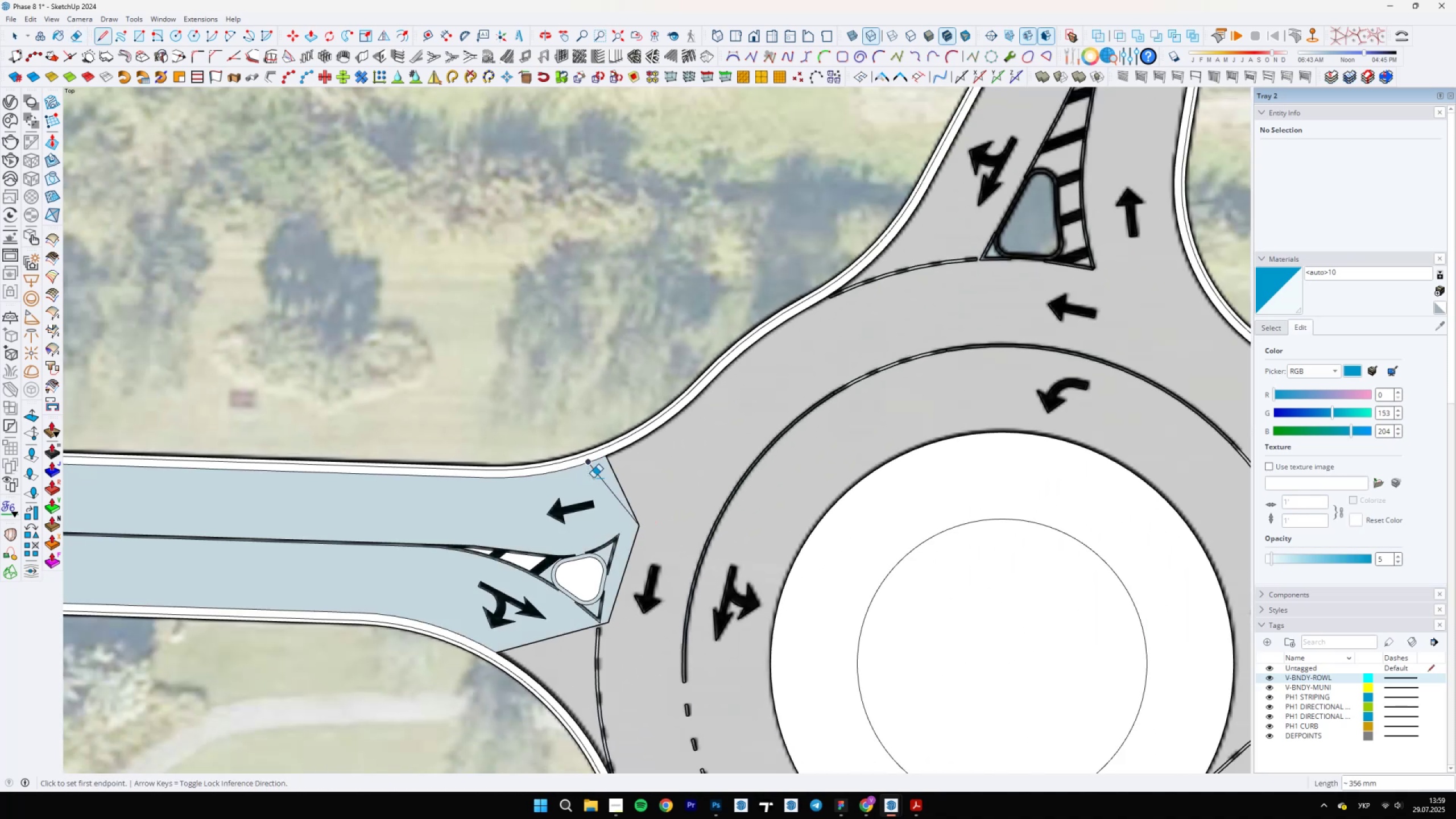 
left_click_drag(start_coordinate=[597, 478], to_coordinate=[601, 479])
 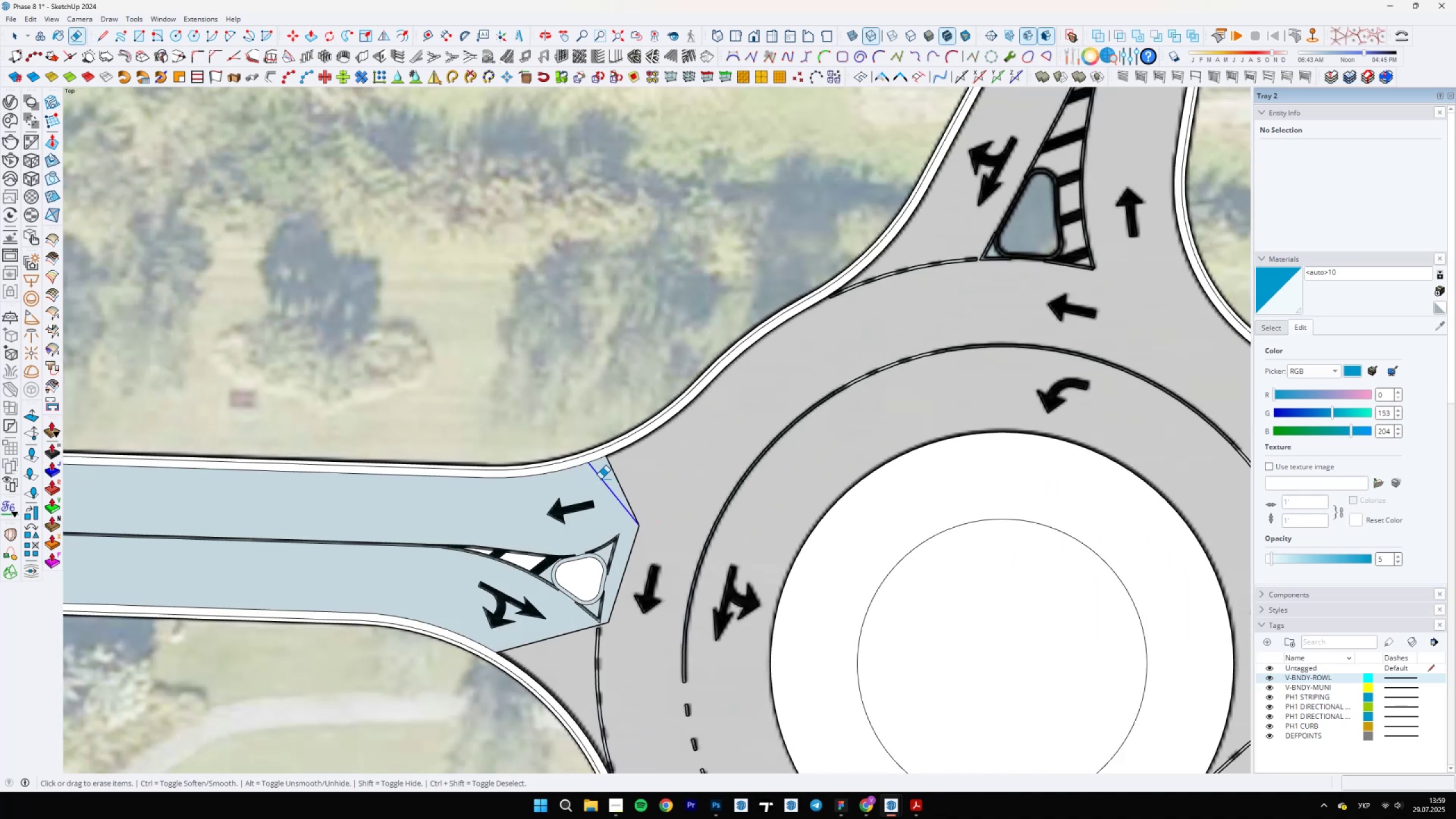 
key(Space)
 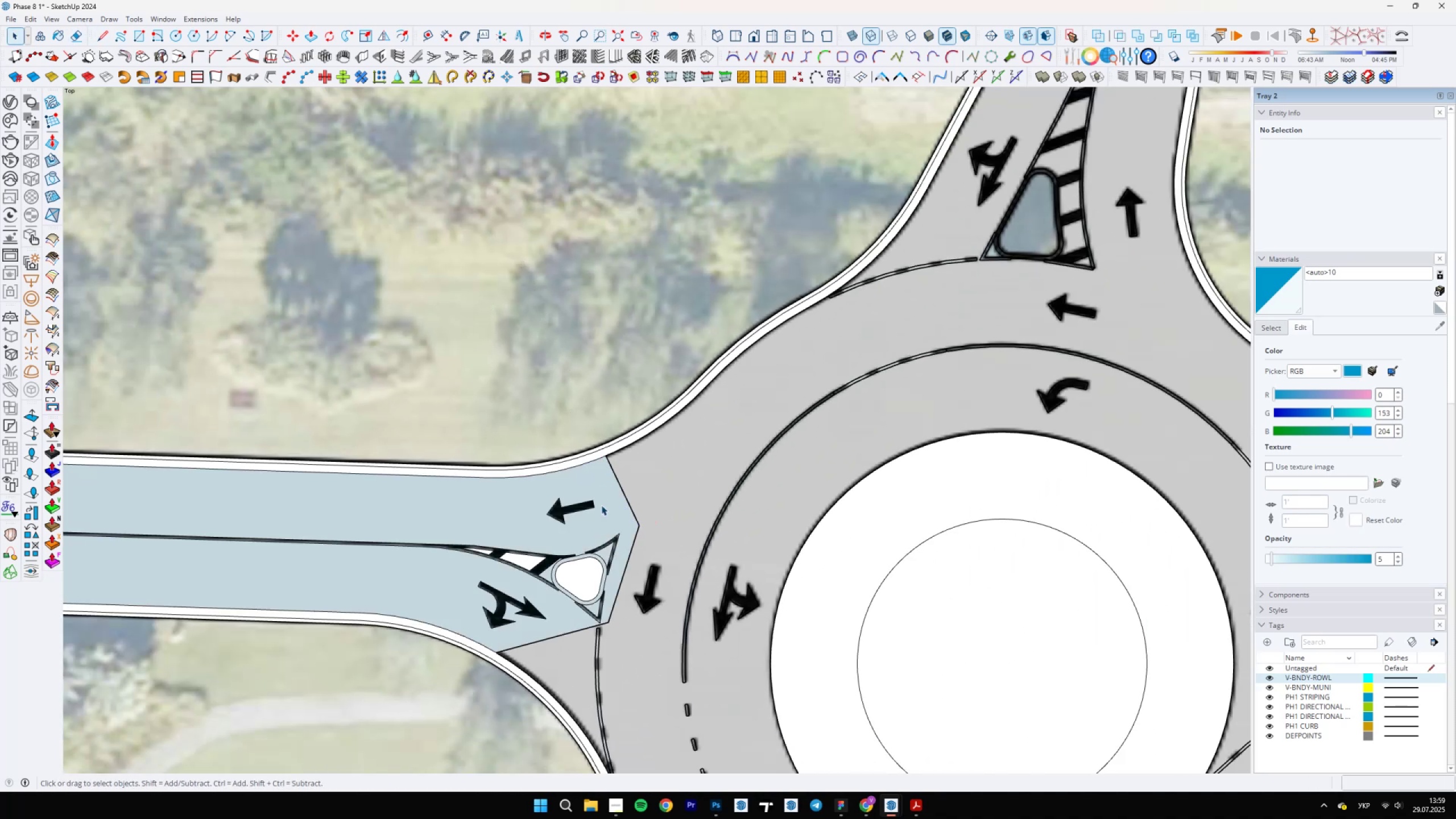 
right_click([602, 505])
 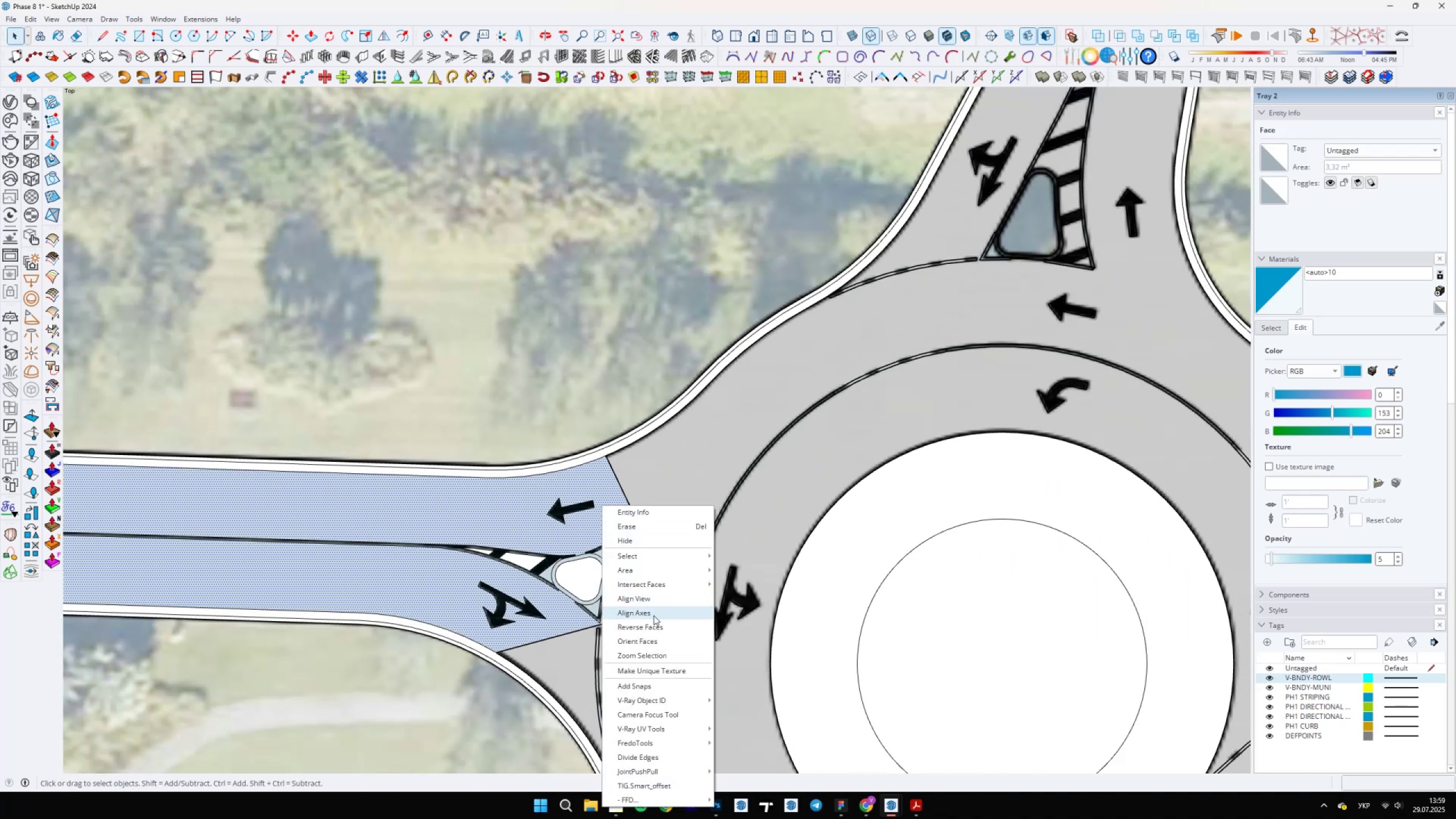 
left_click([646, 625])
 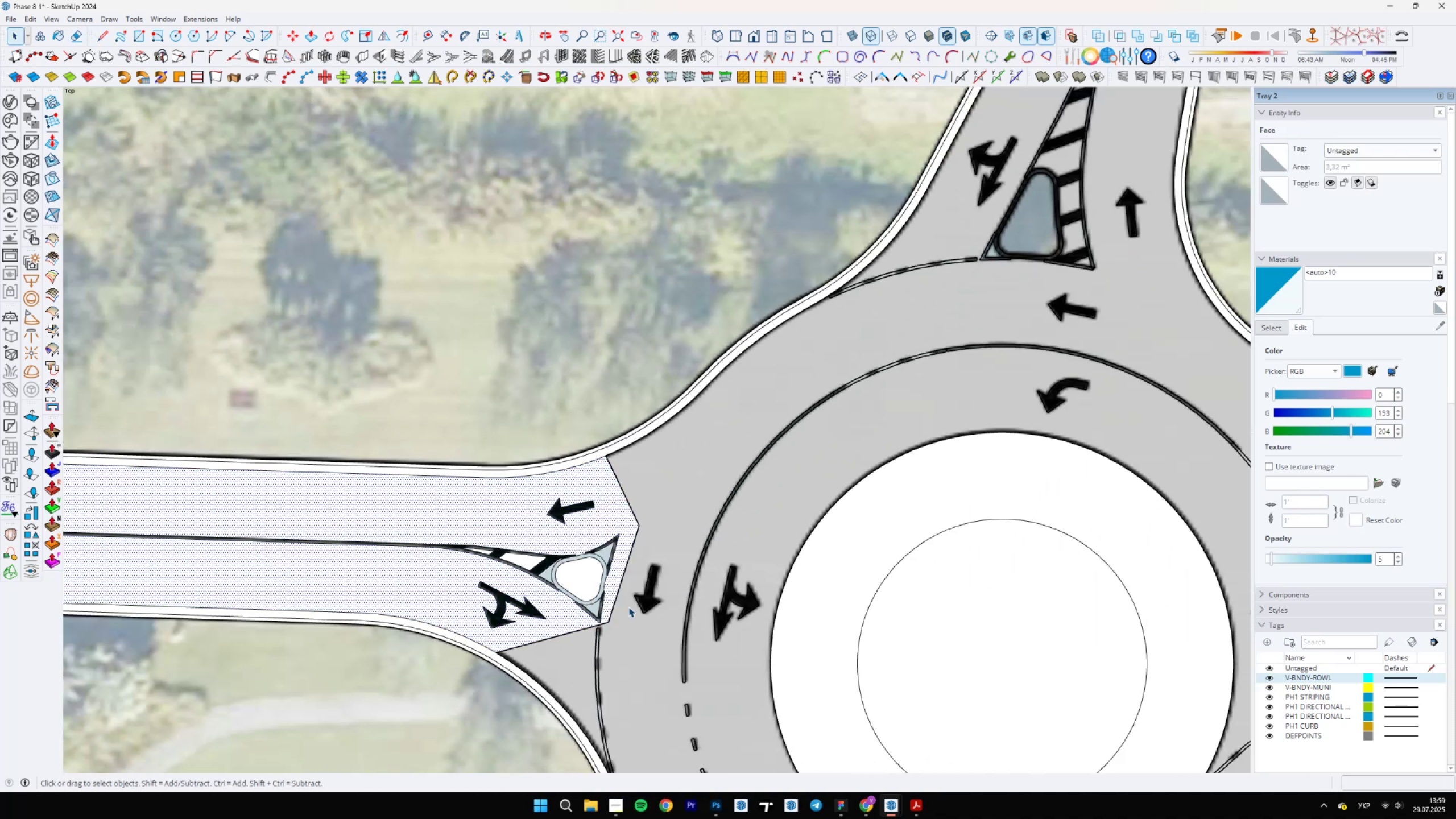 
scroll: coordinate [564, 566], scroll_direction: up, amount: 5.0
 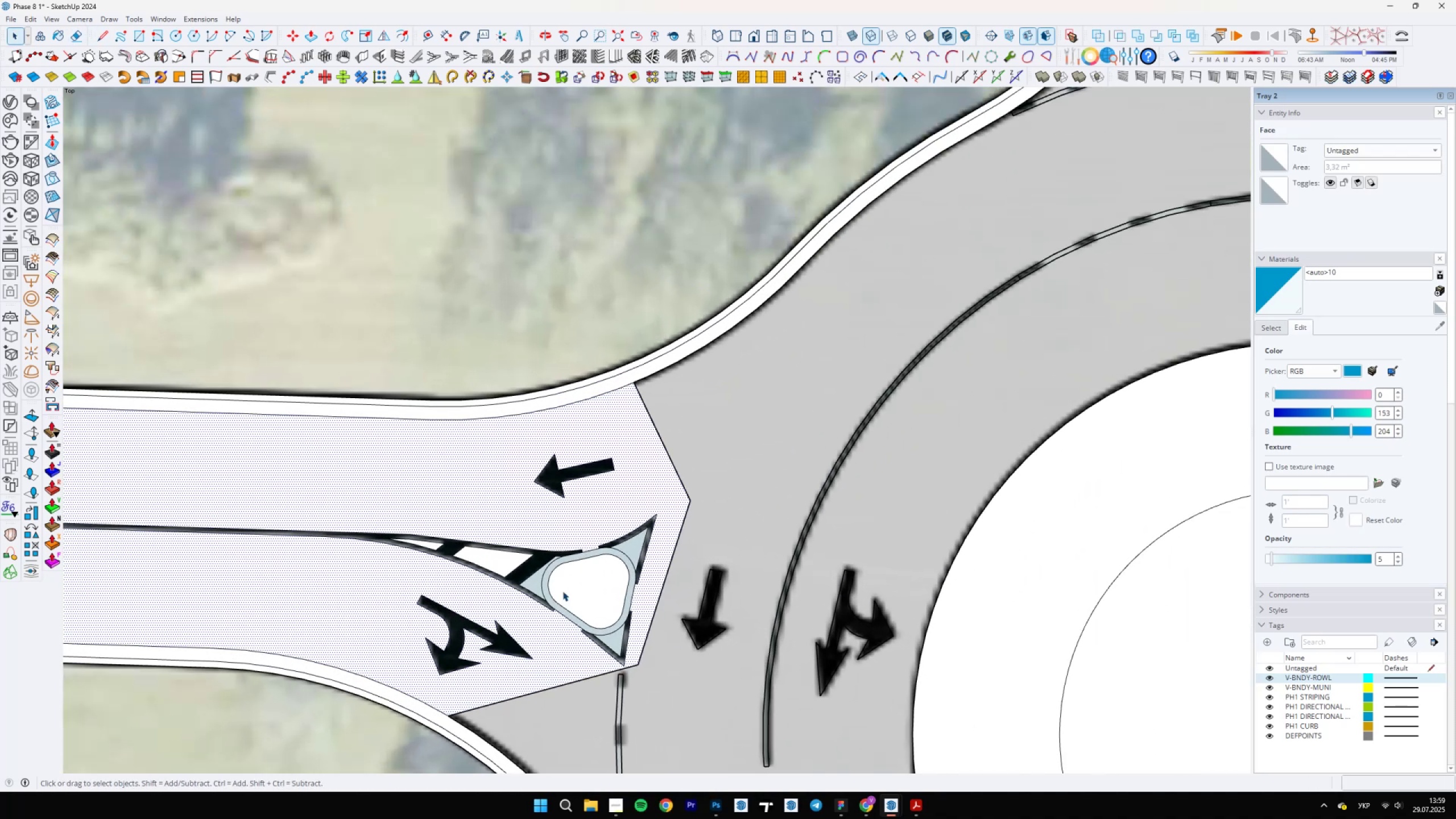 
left_click([566, 624])
 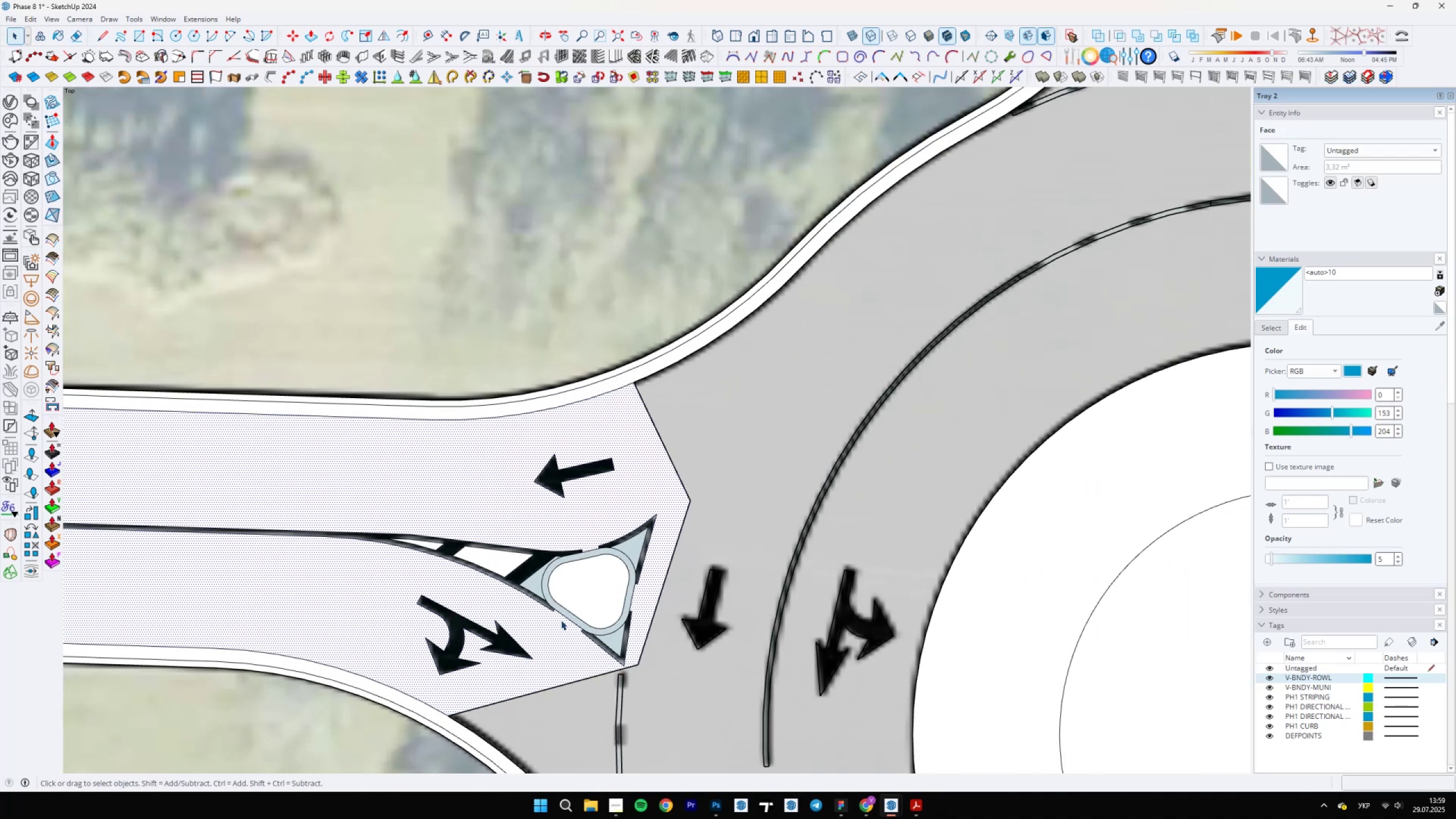 
scroll: coordinate [544, 588], scroll_direction: up, amount: 4.0
 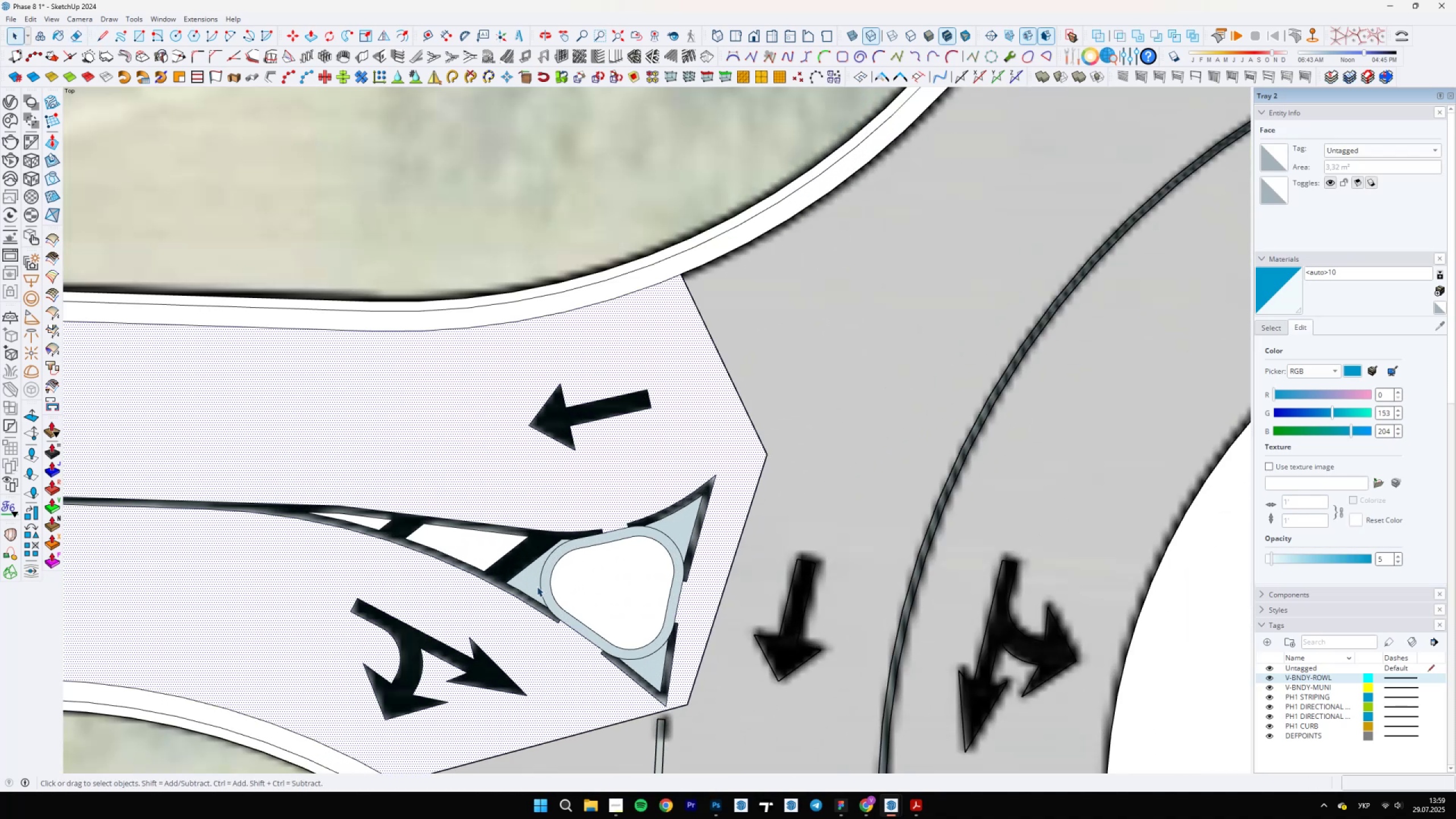 
left_click([532, 586])
 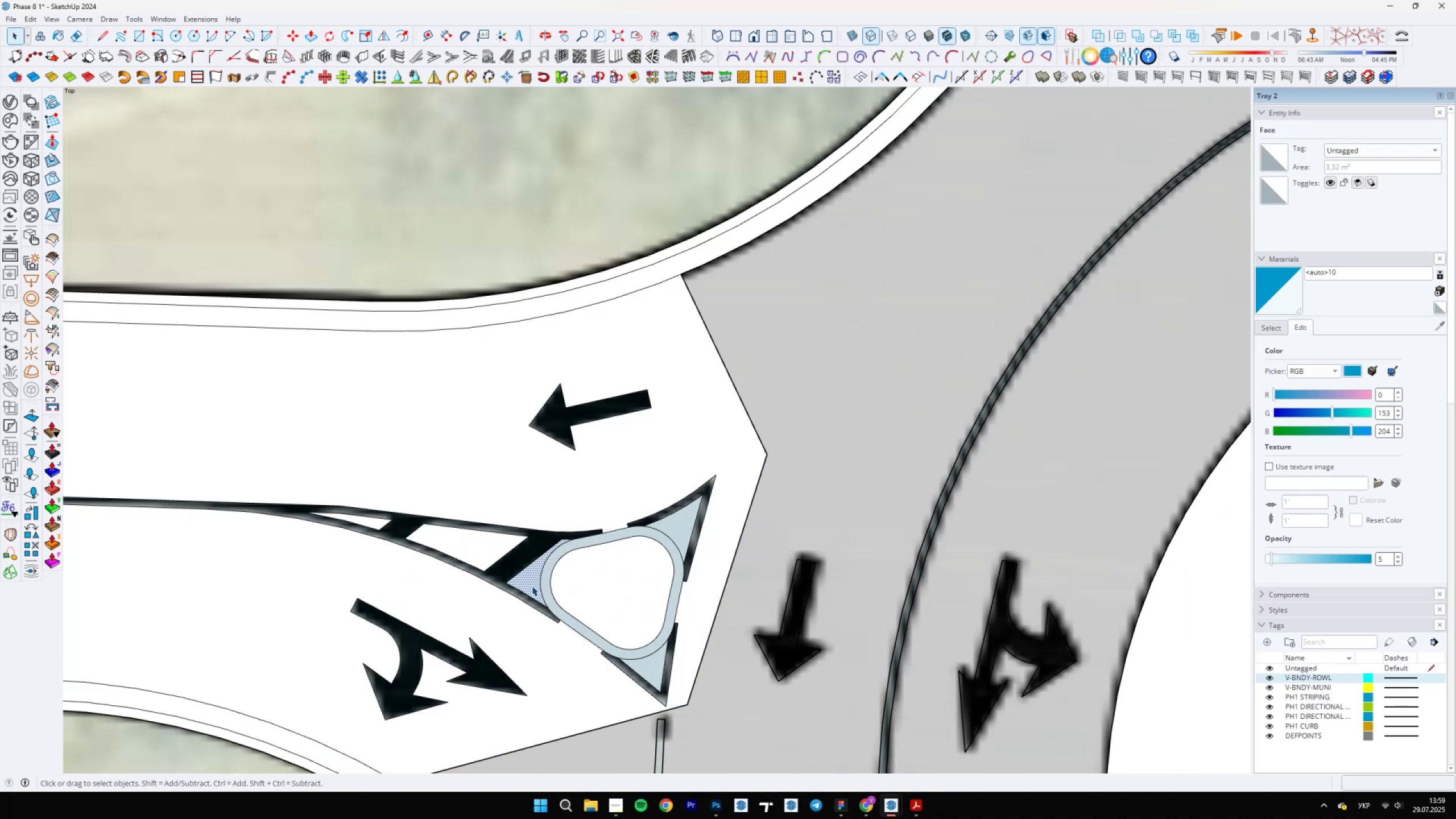 
right_click([532, 586])
 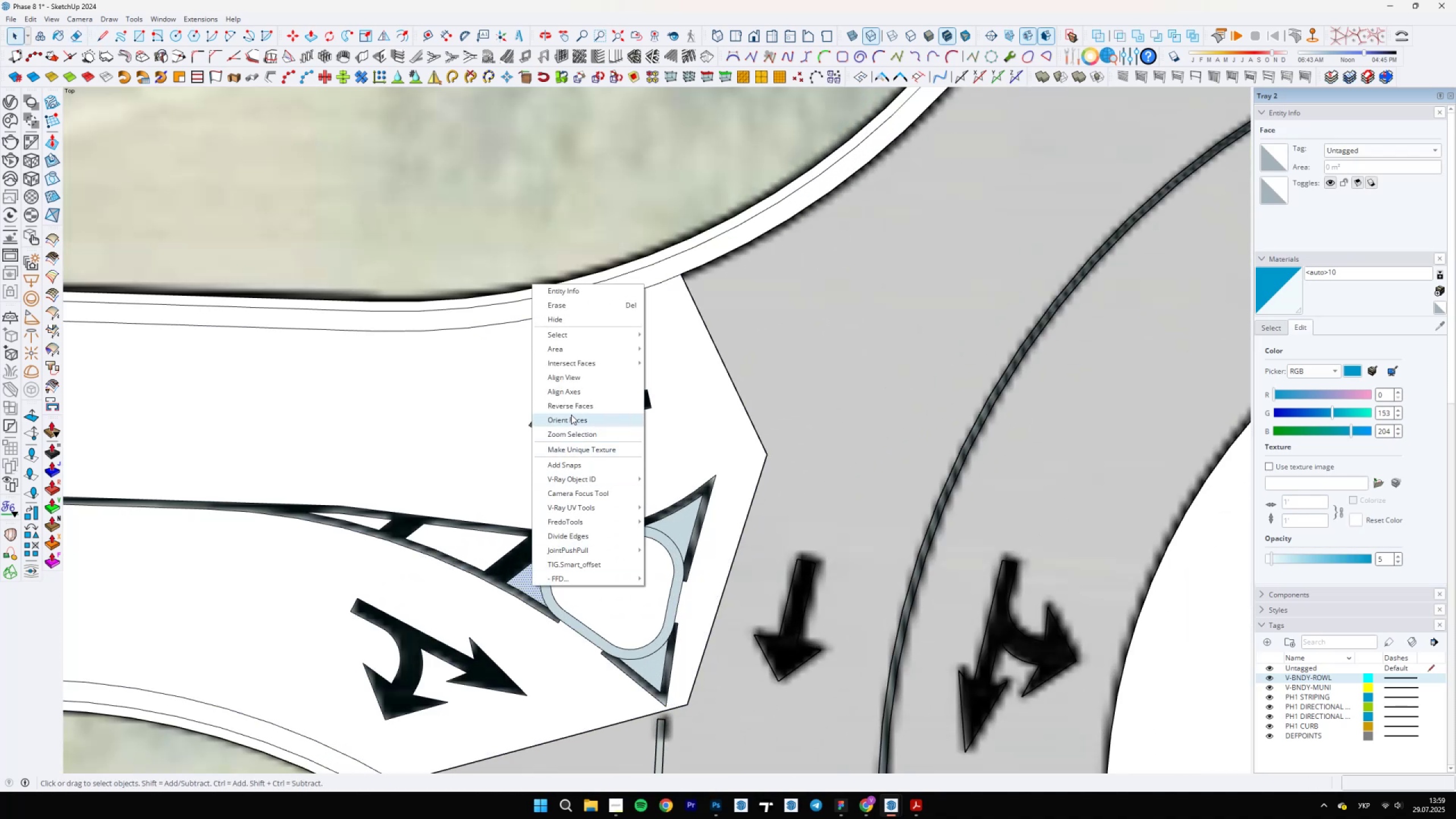 
left_click([575, 407])
 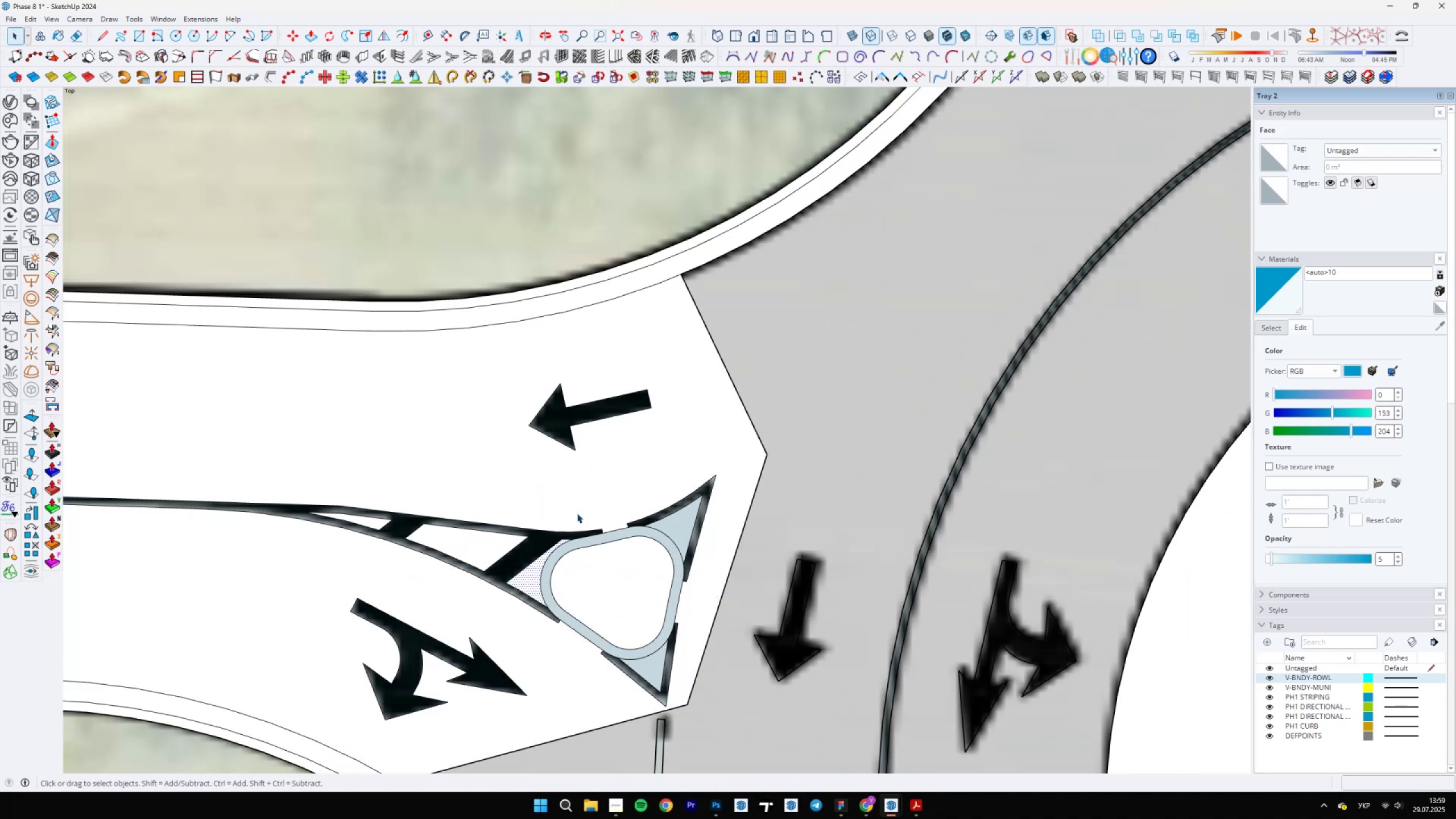 
scroll: coordinate [578, 616], scroll_direction: up, amount: 4.0
 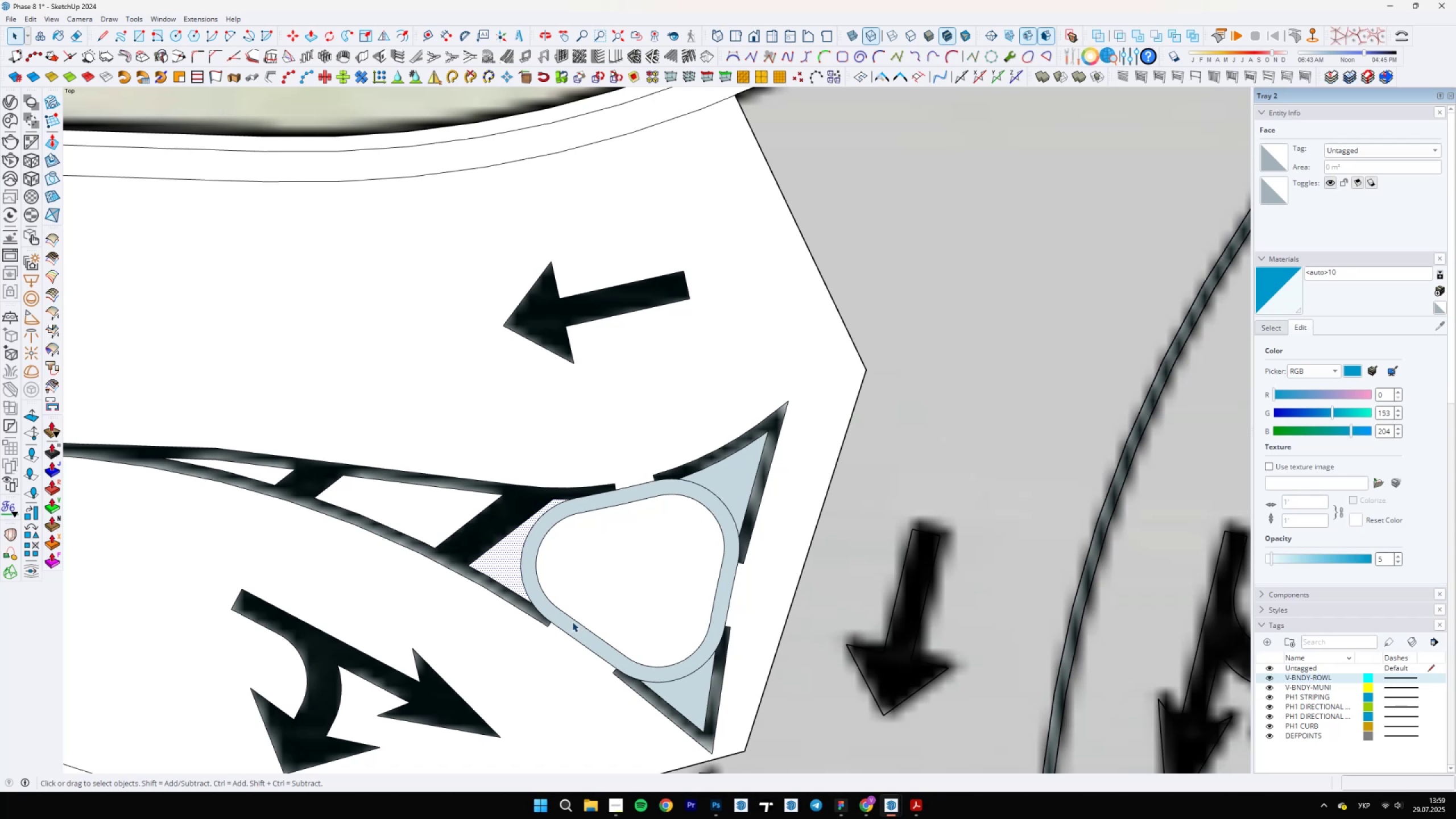 
left_click([571, 623])
 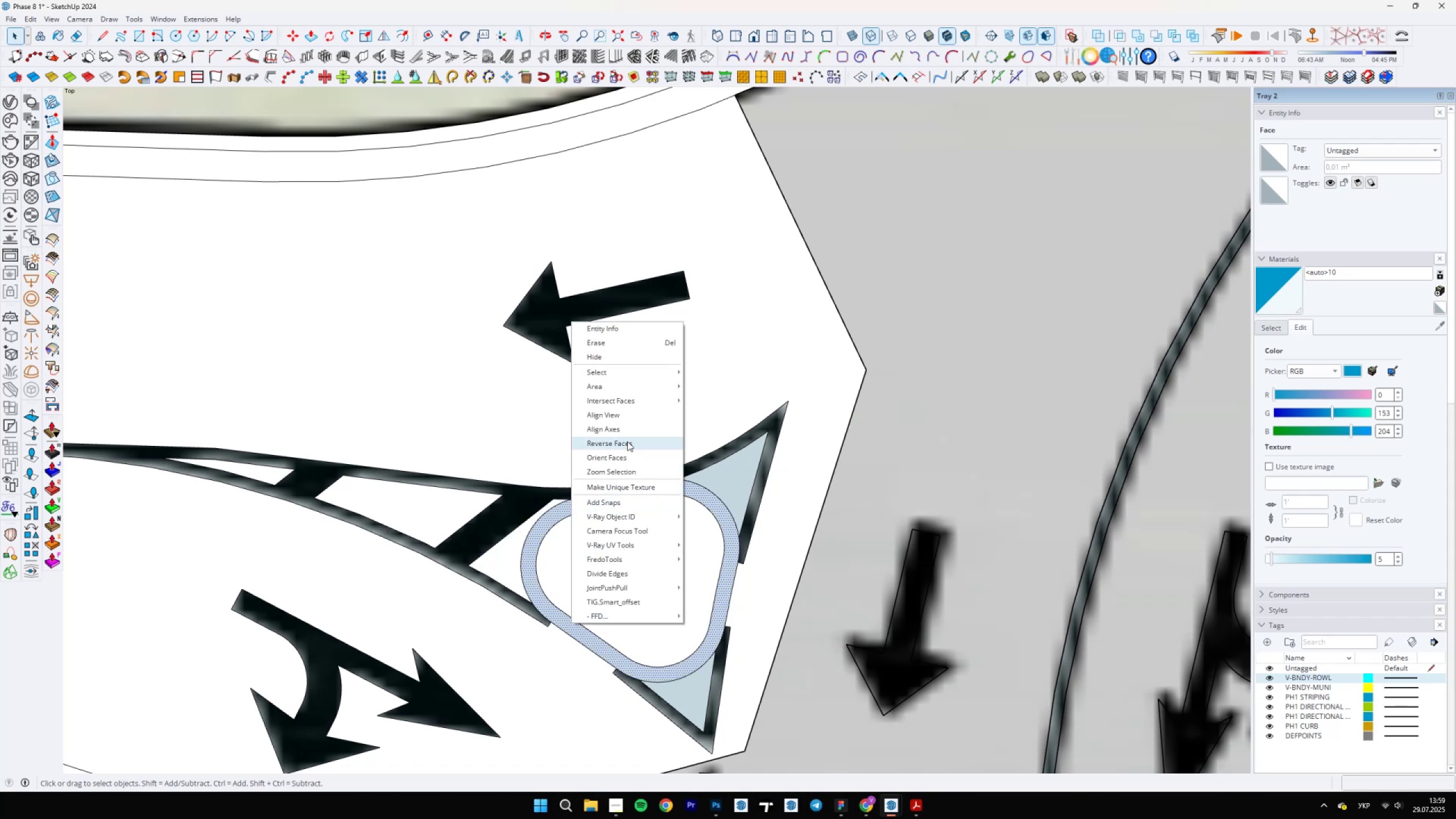 
left_click([627, 440])
 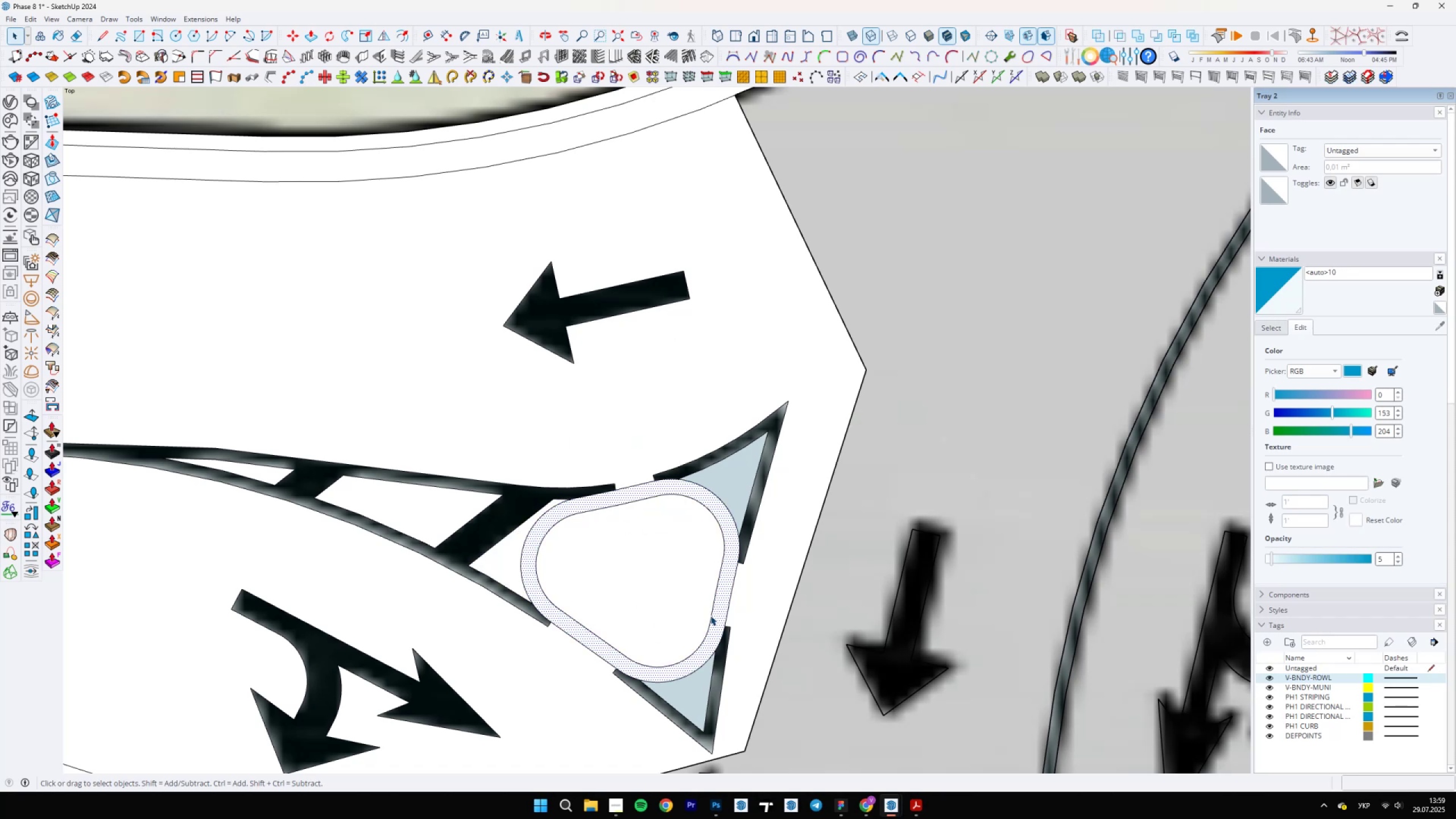 
left_click([694, 688])
 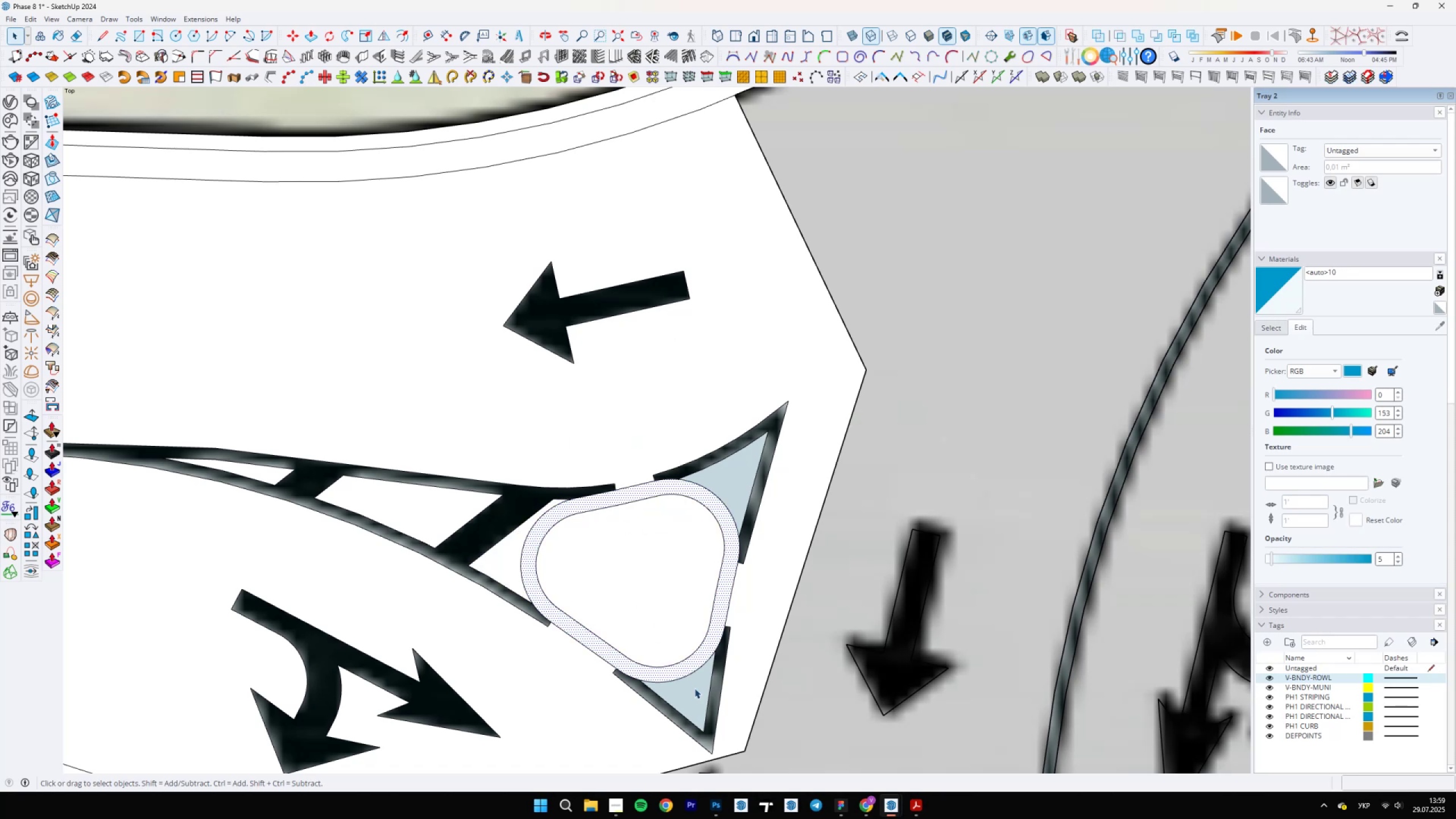 
right_click([694, 688])
 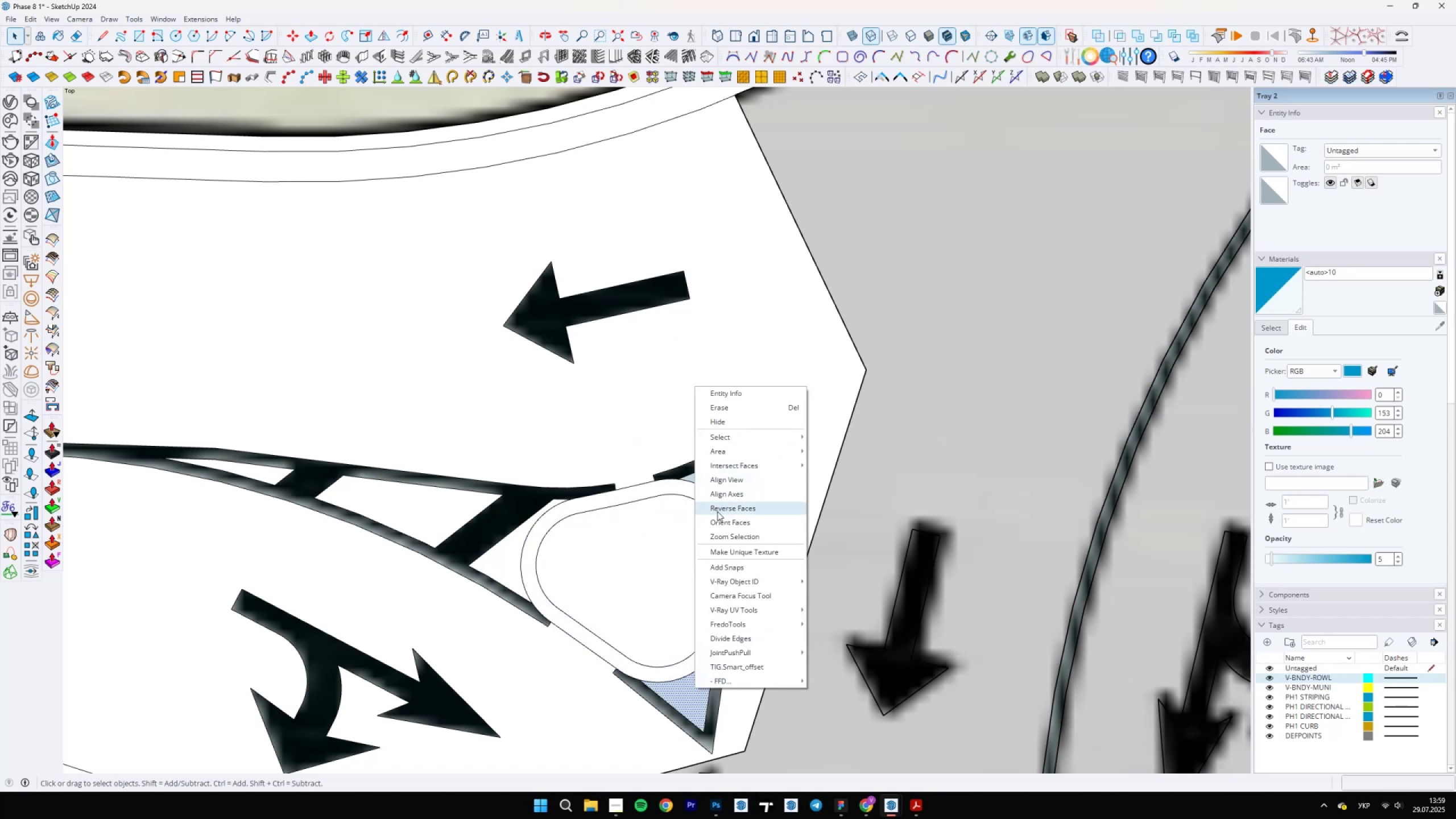 
double_click([720, 481])
 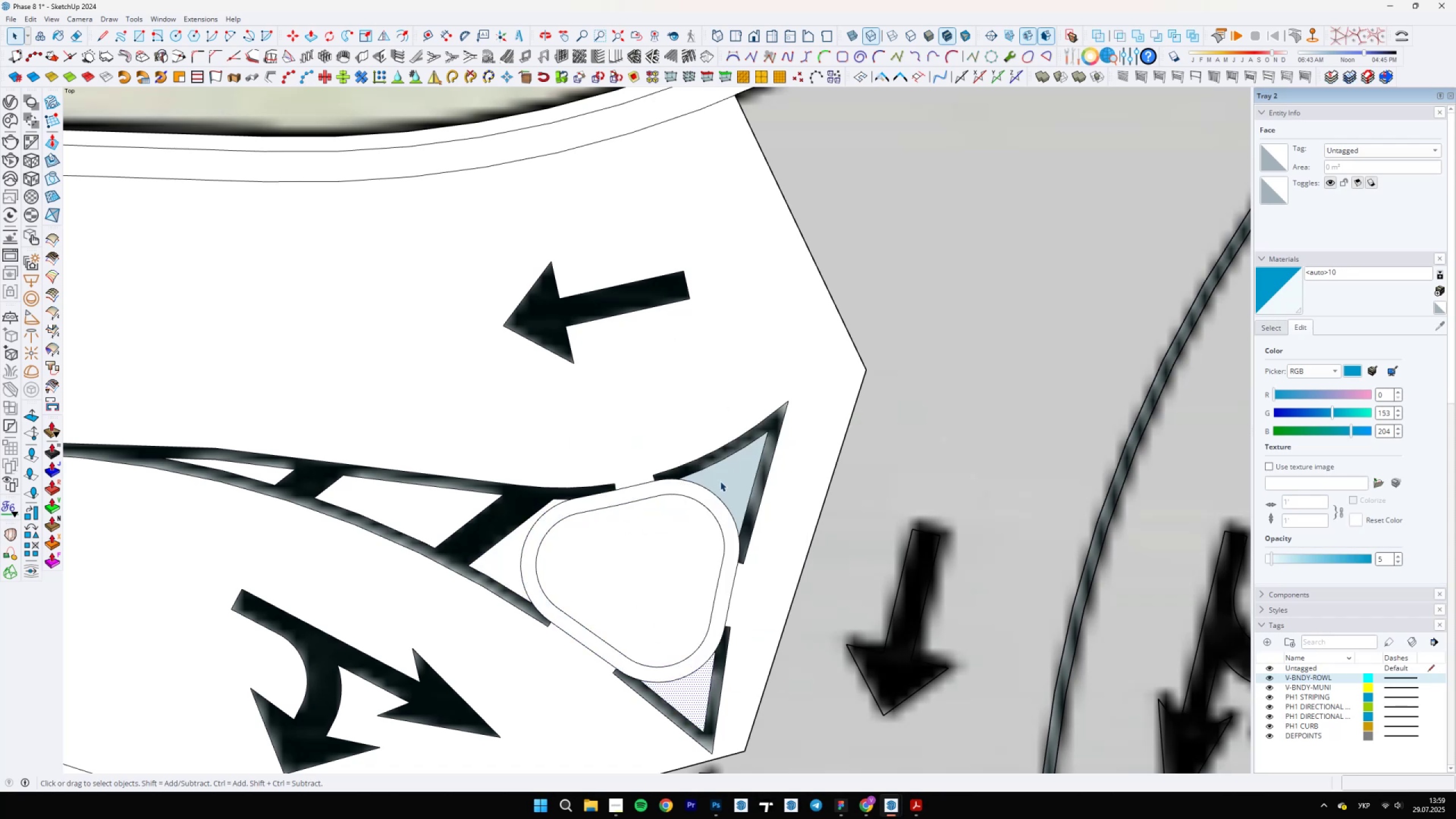 
right_click([720, 481])
 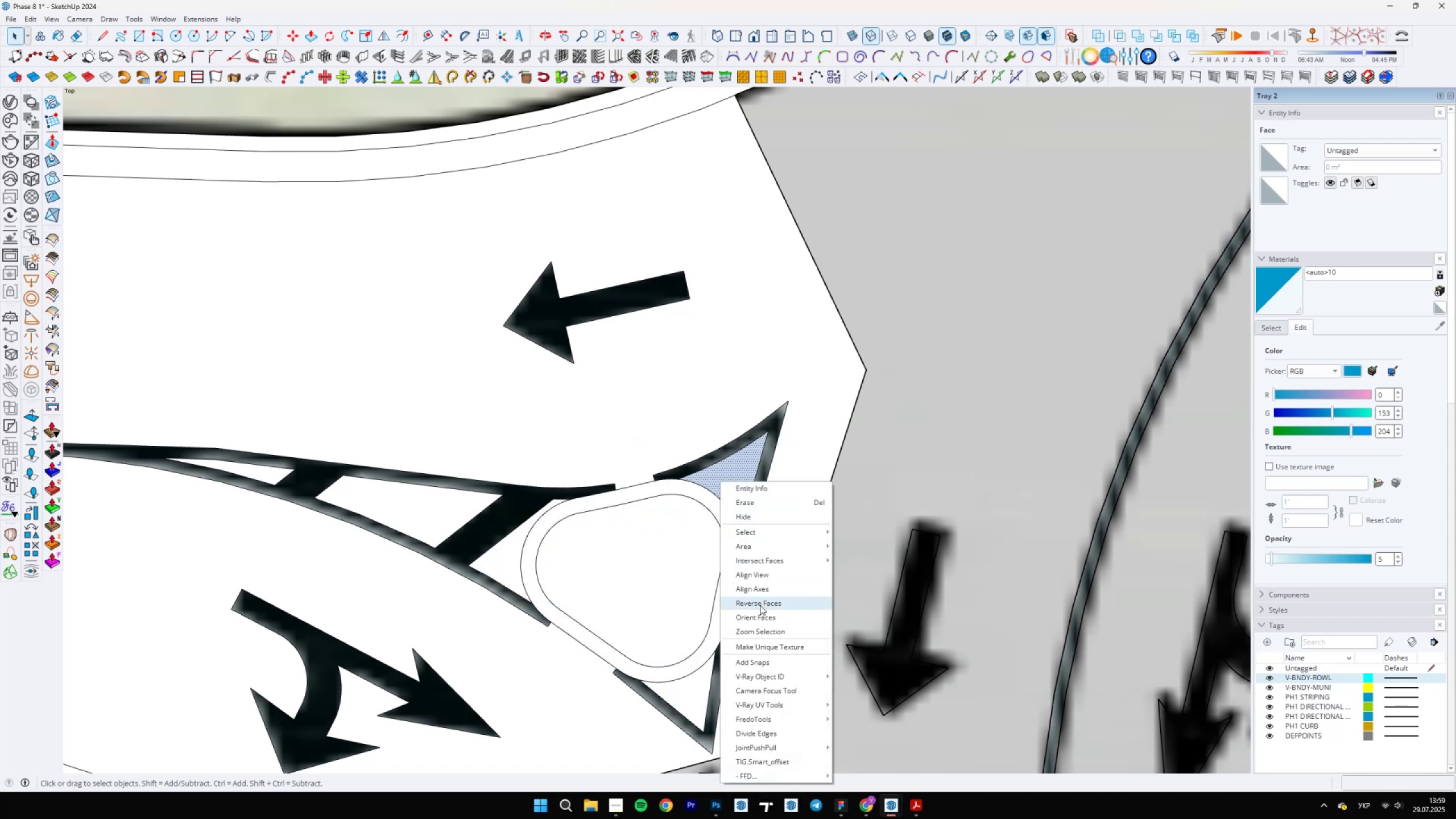 
left_click([759, 605])
 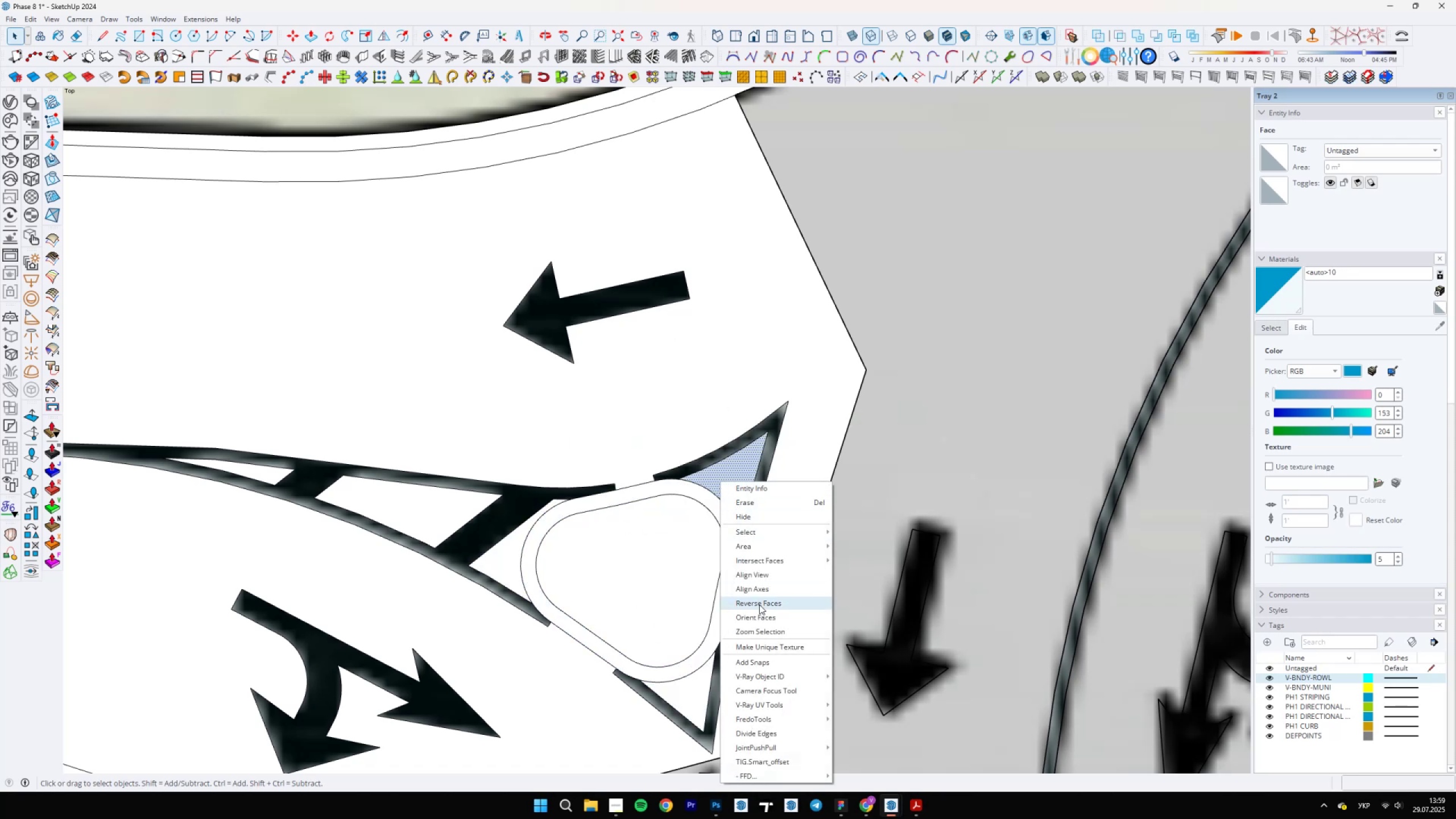 
key(Space)
 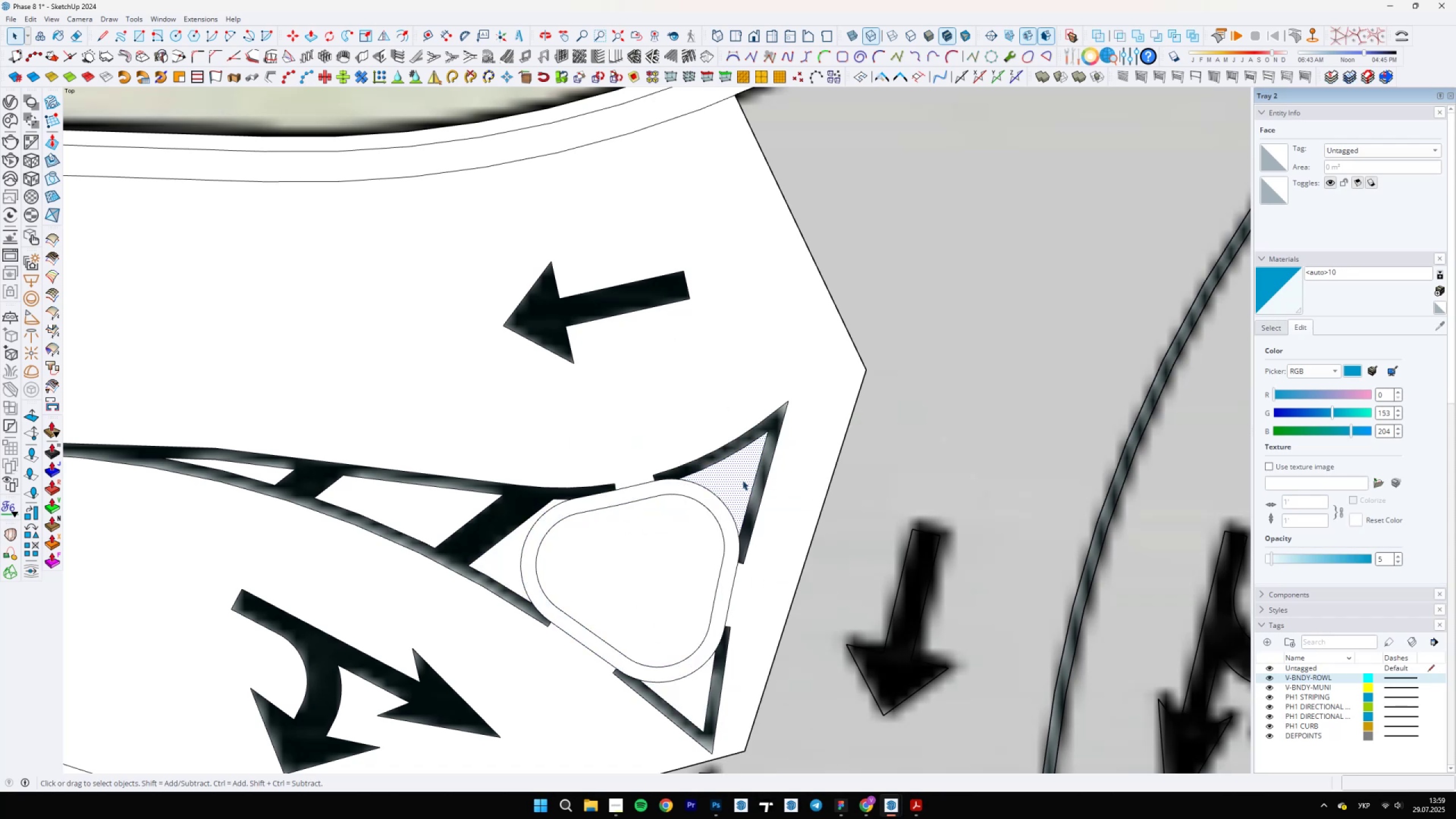 
double_click([741, 473])
 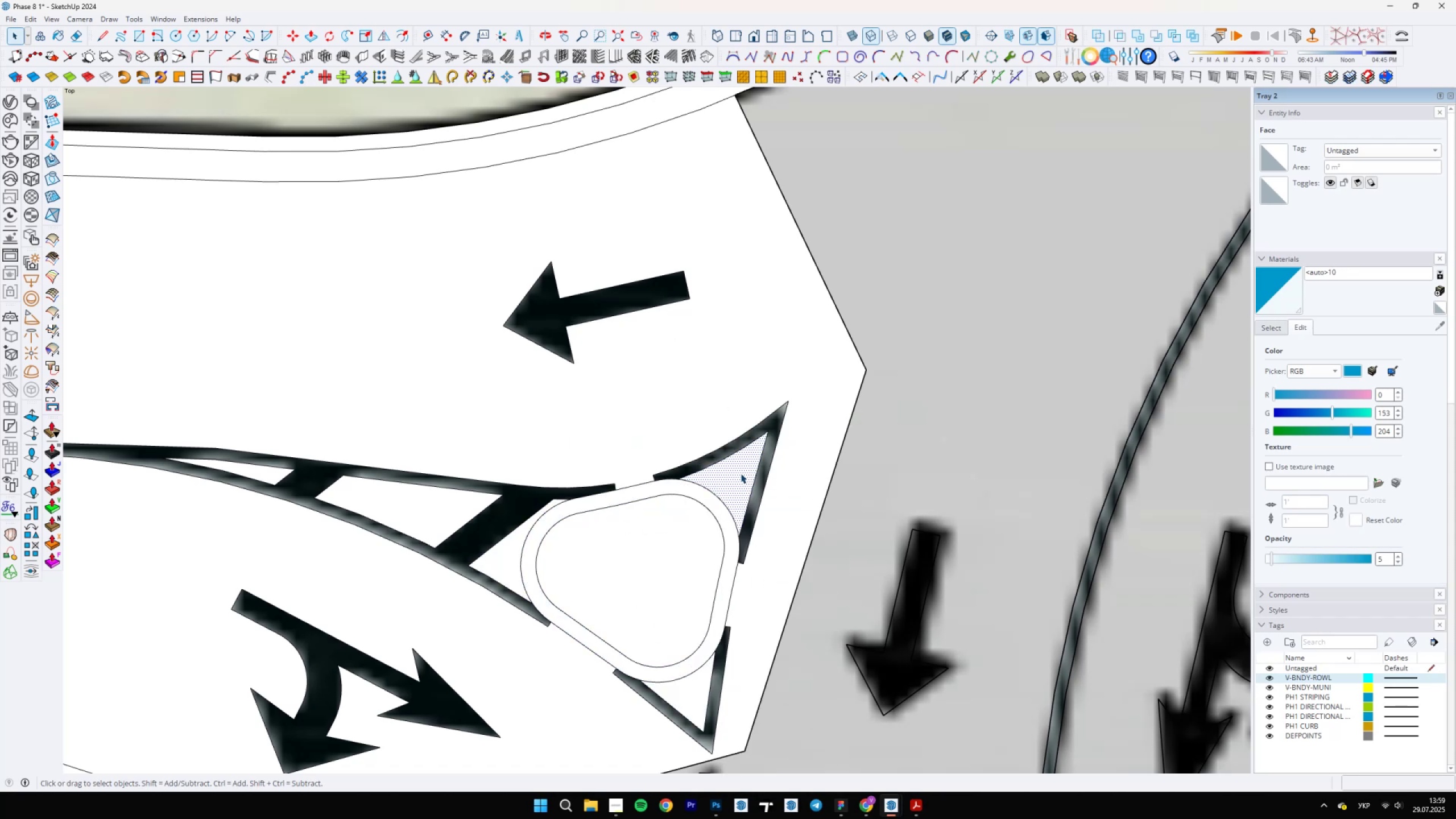 
key(Delete)
 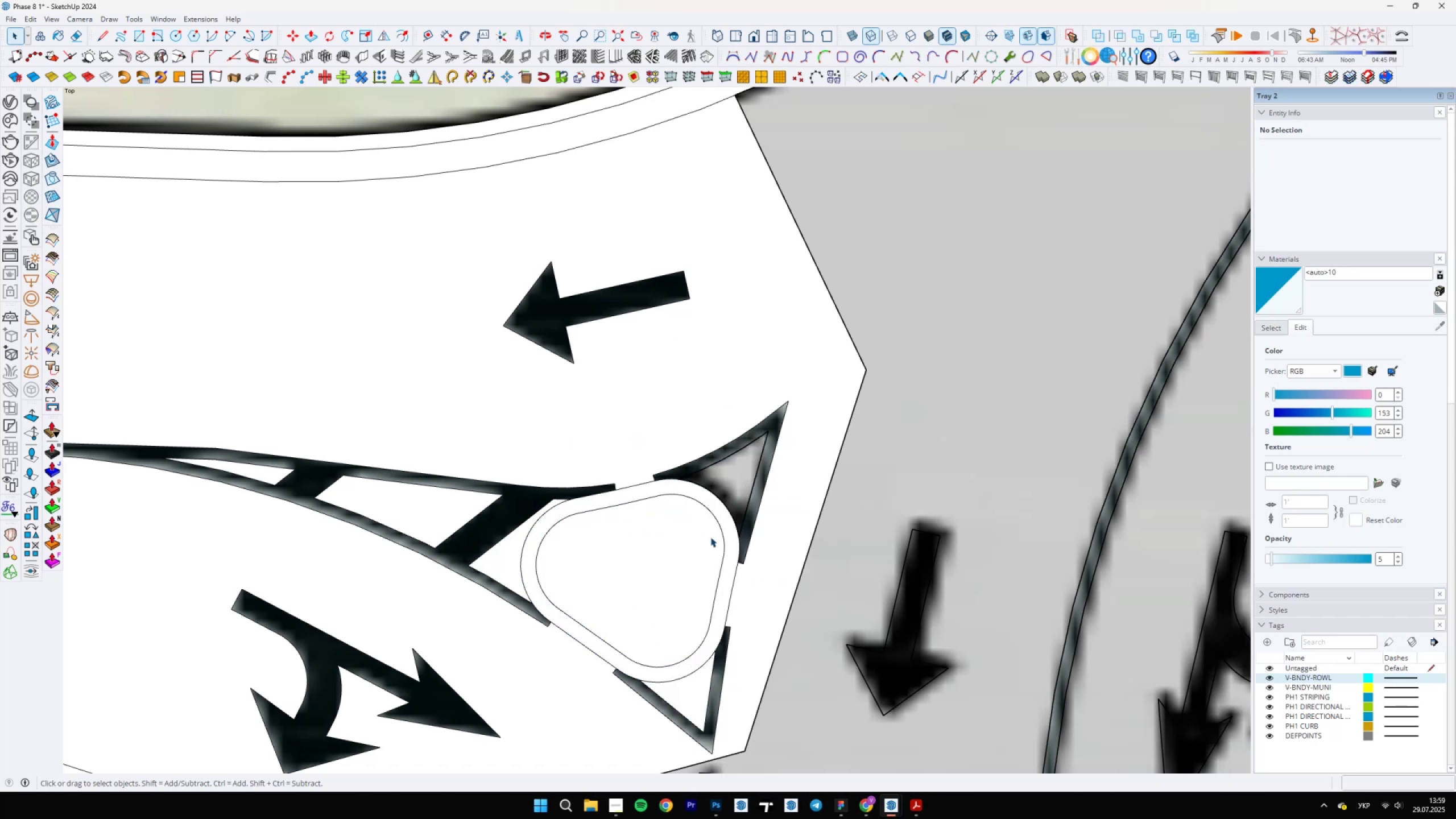 
key(Control+ControlLeft)
 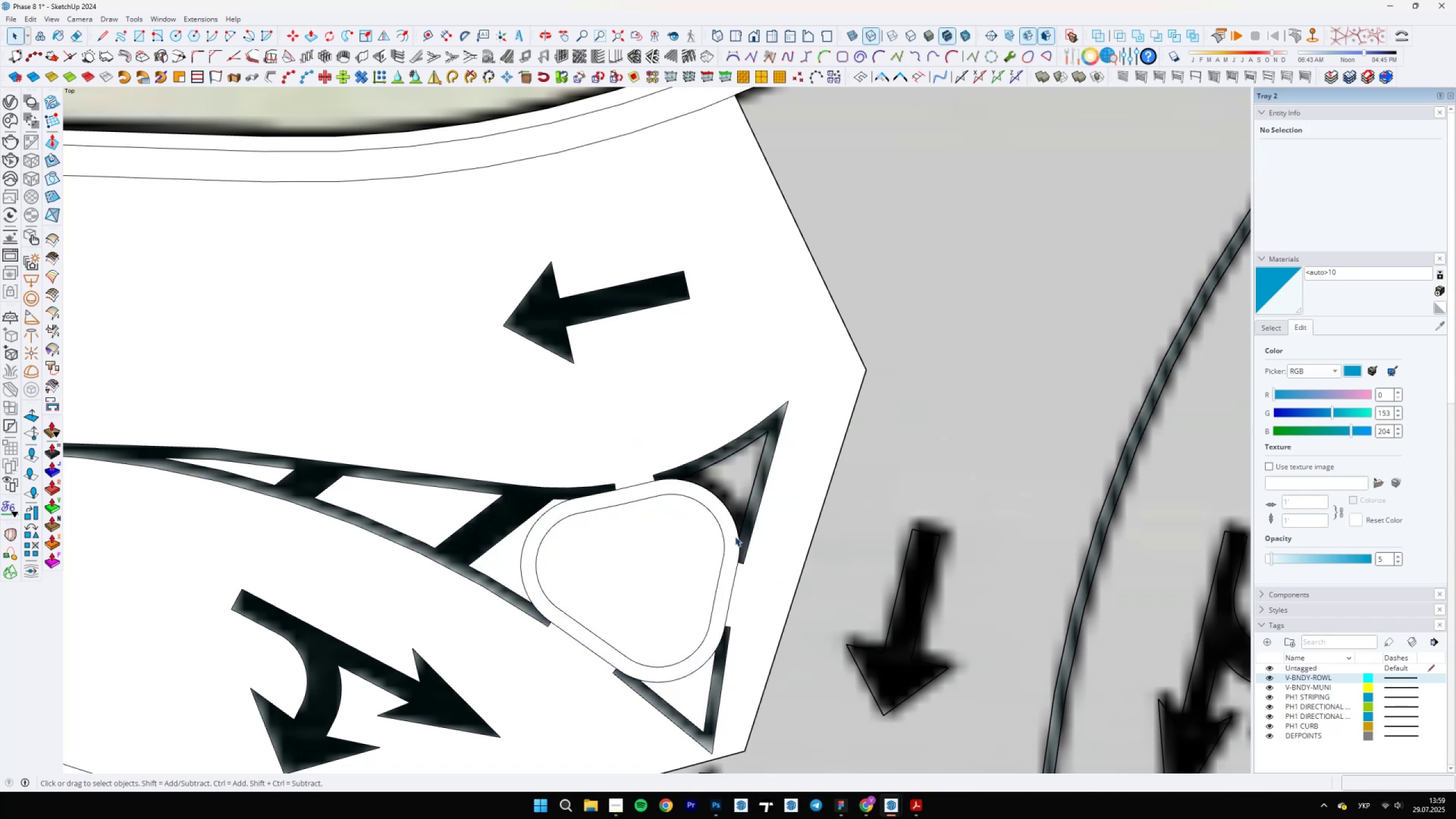 
key(Control+Z)
 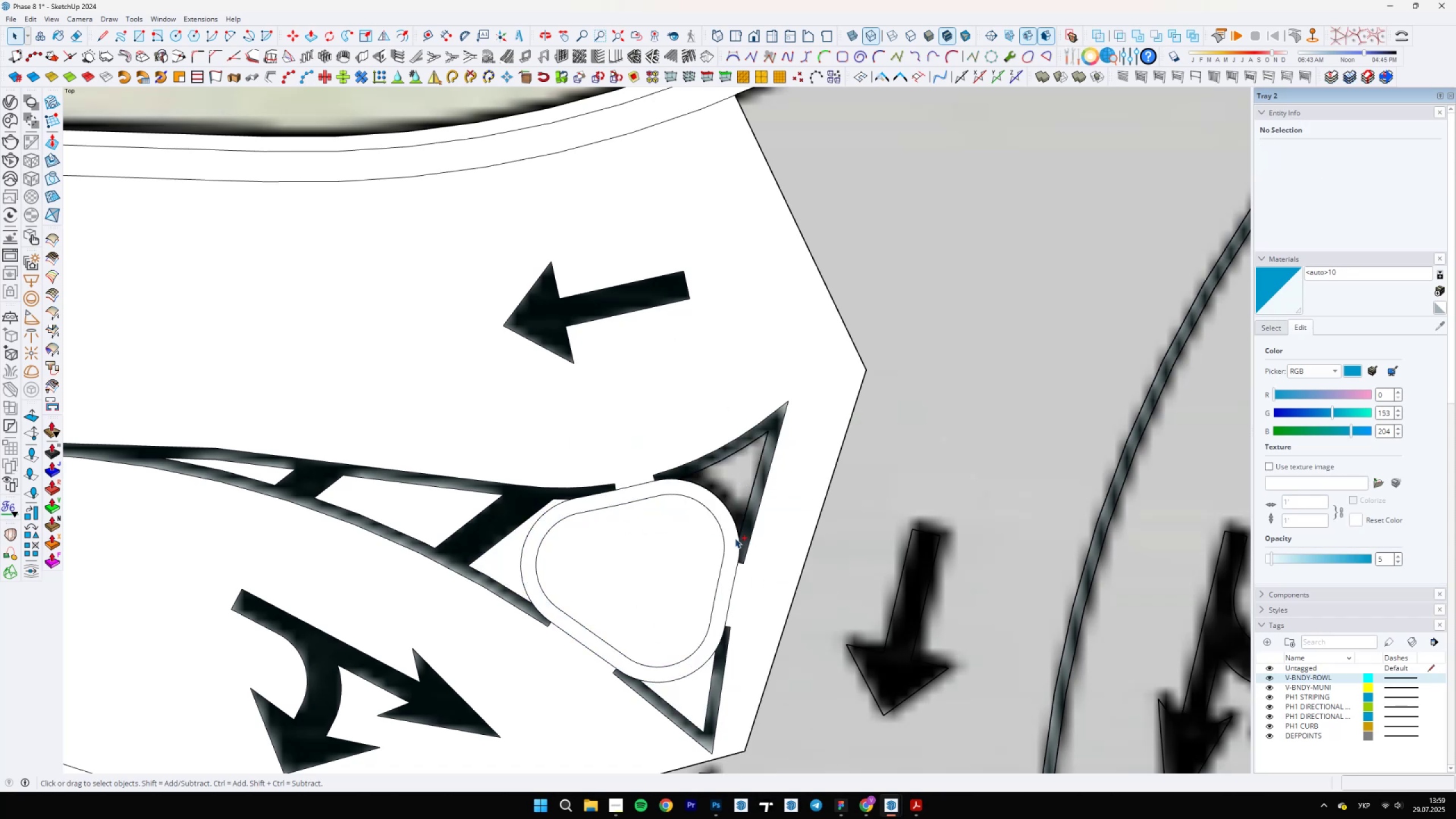 
scroll: coordinate [707, 587], scroll_direction: down, amount: 23.0
 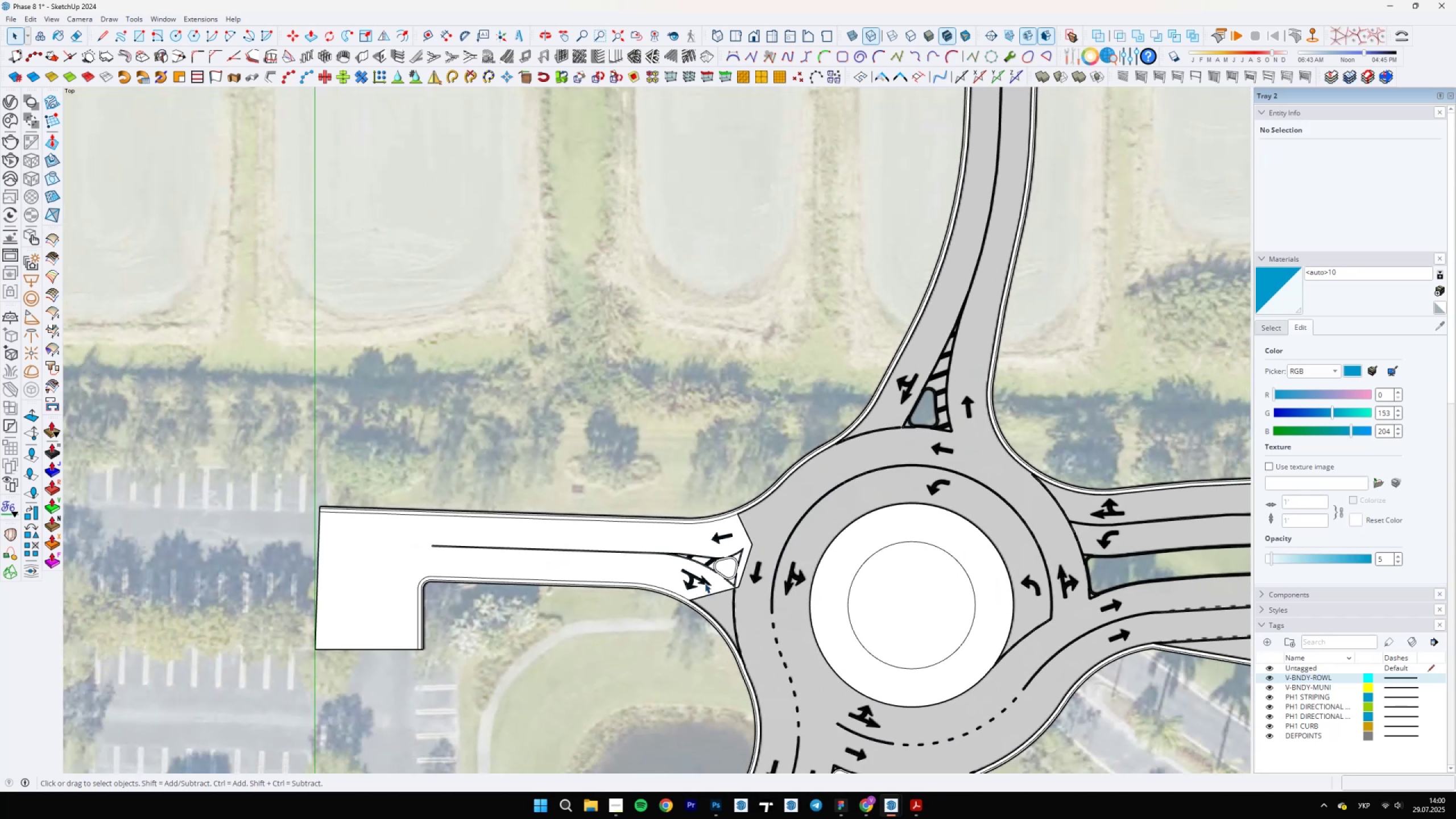 
scroll: coordinate [741, 349], scroll_direction: up, amount: 11.0
 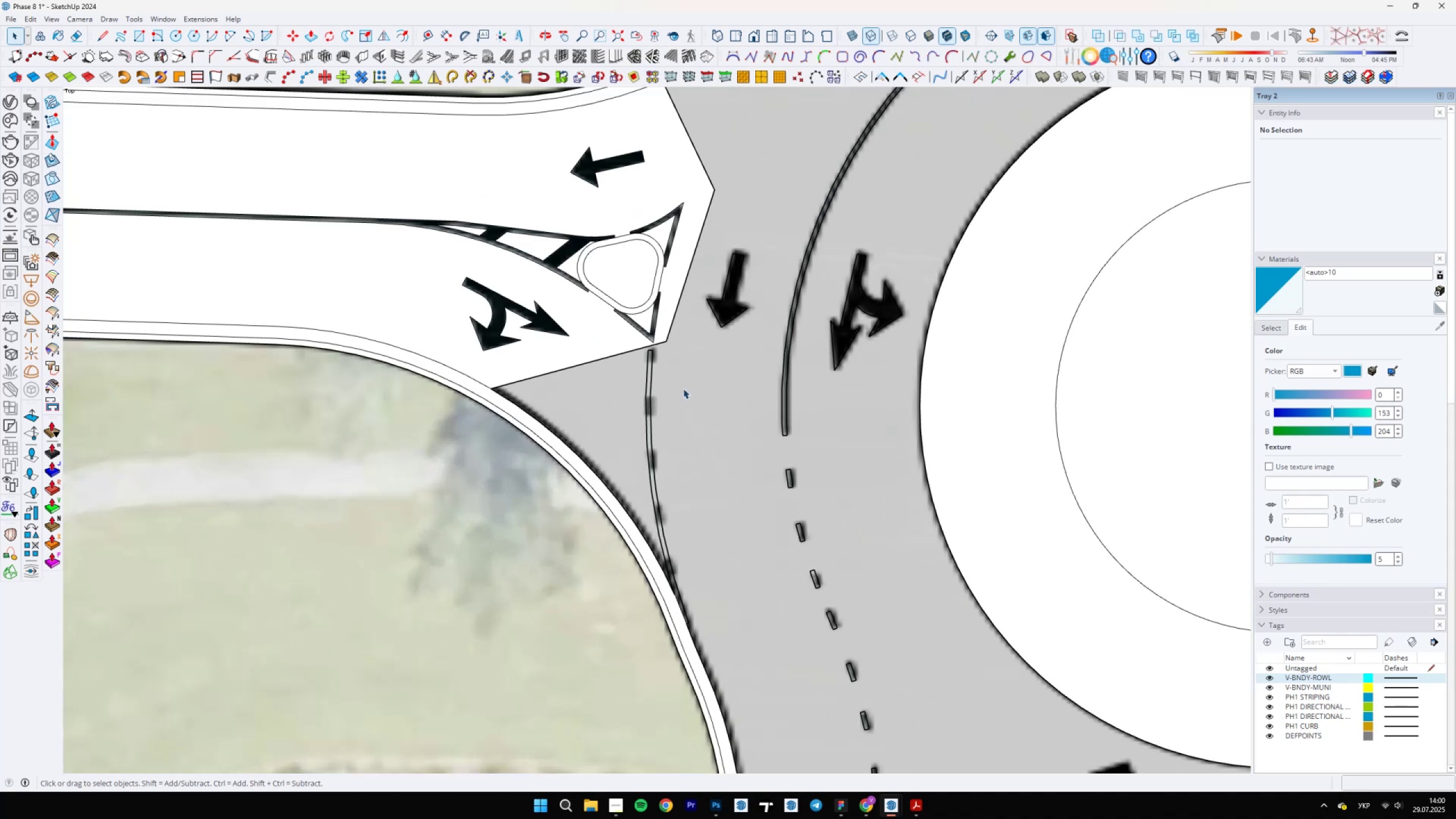 
scroll: coordinate [686, 391], scroll_direction: down, amount: 5.0
 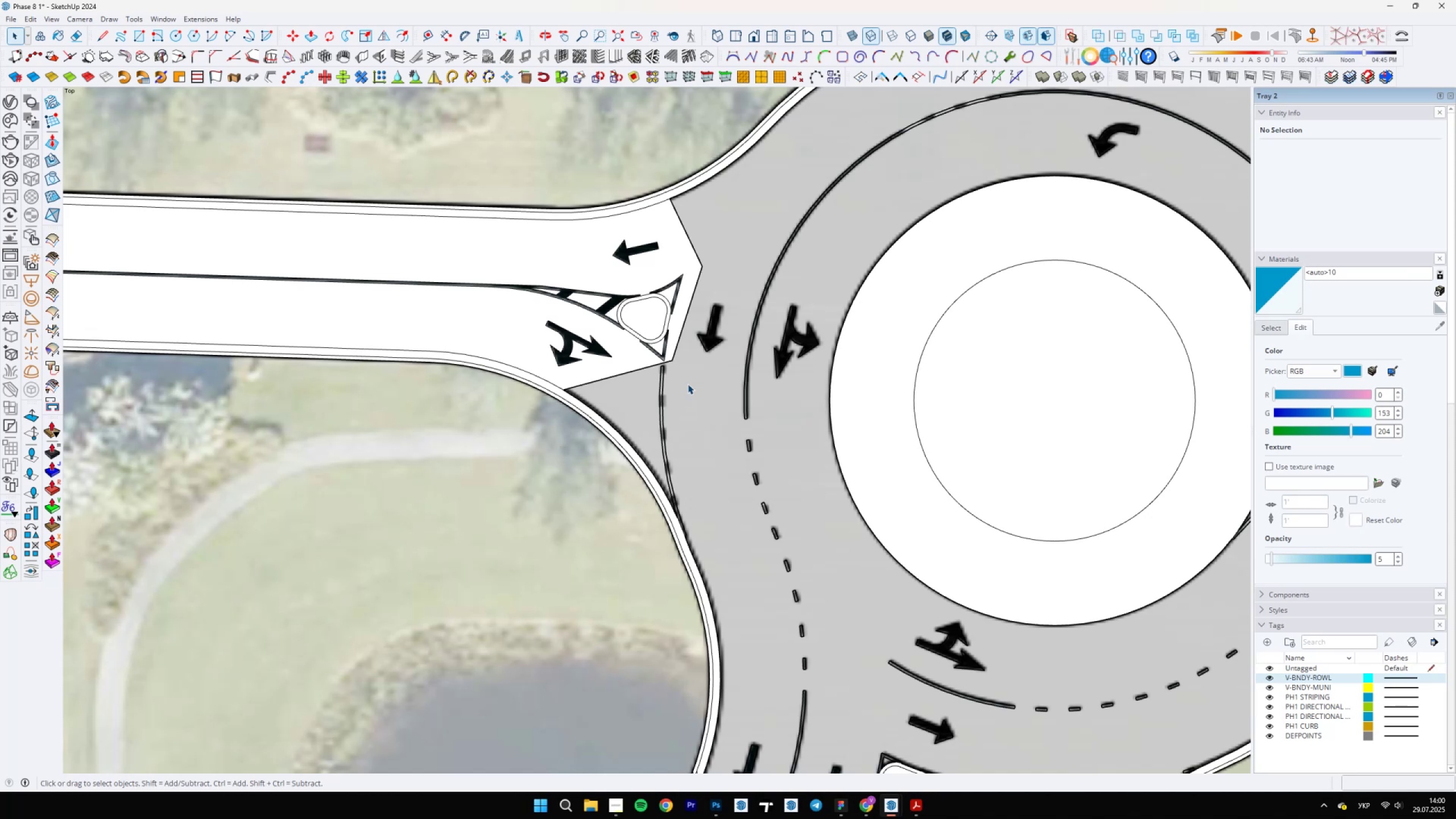 
wait(22.97)
 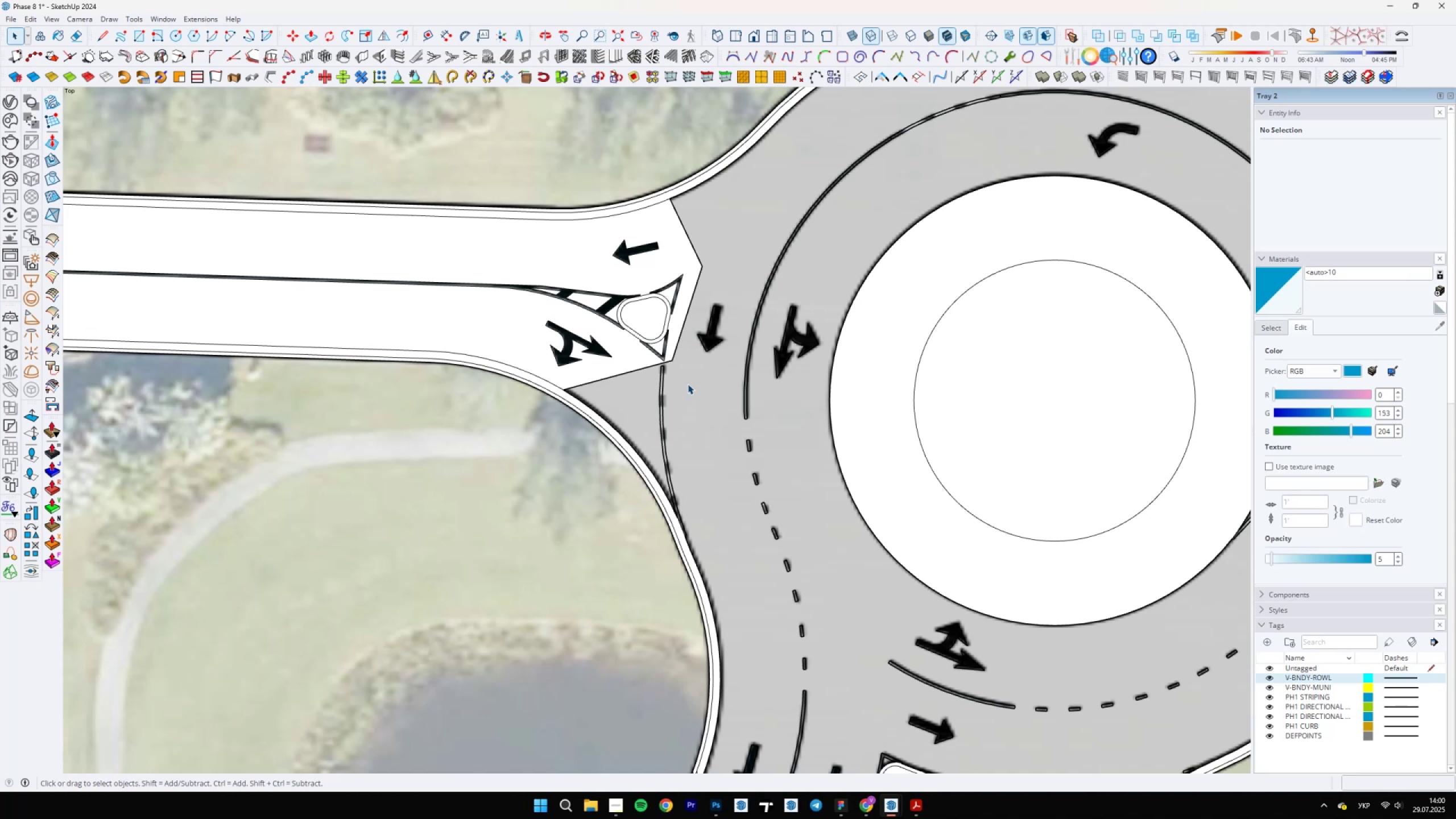 
scroll: coordinate [804, 425], scroll_direction: down, amount: 6.0
 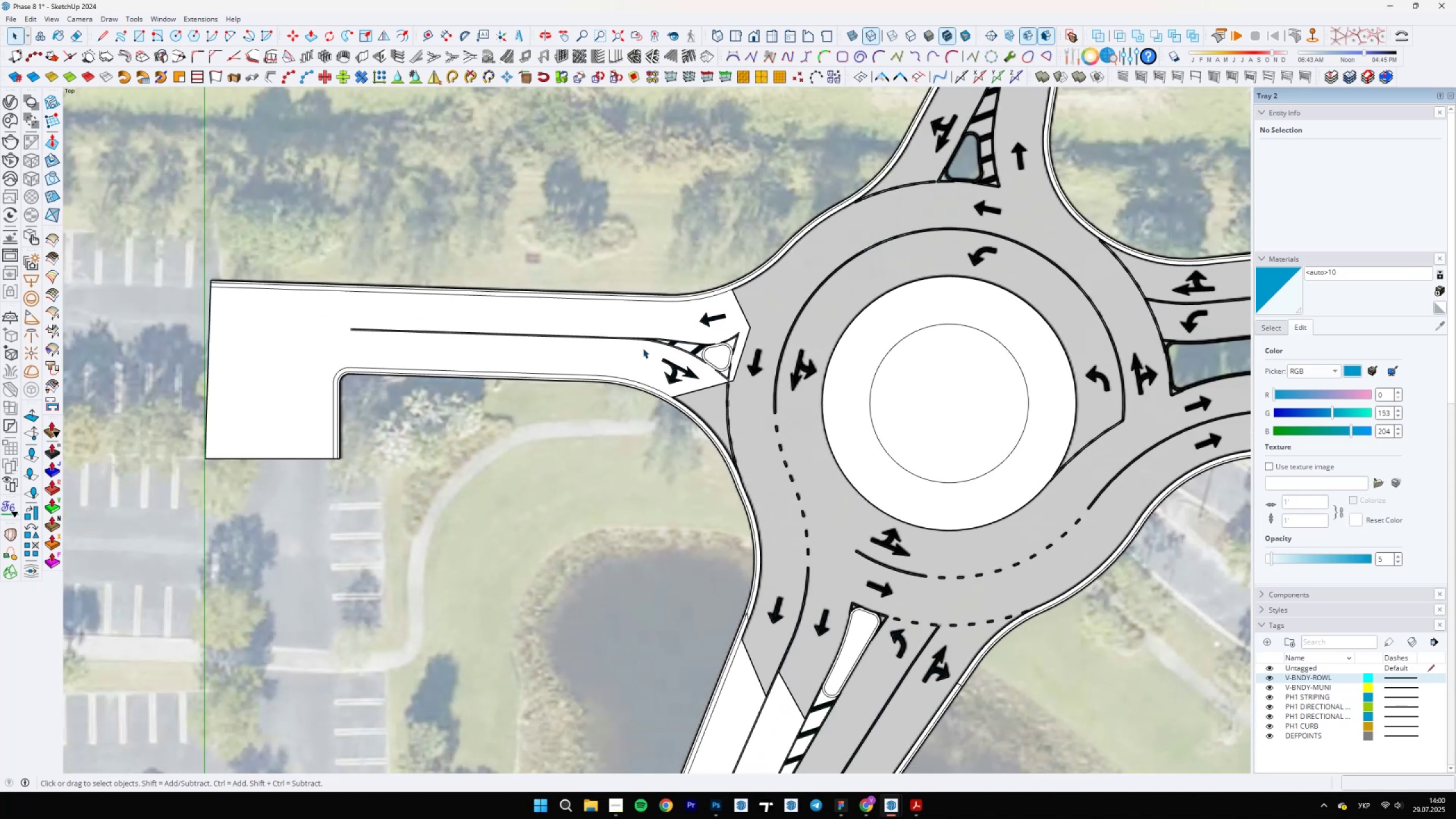 
scroll: coordinate [718, 357], scroll_direction: up, amount: 14.0
 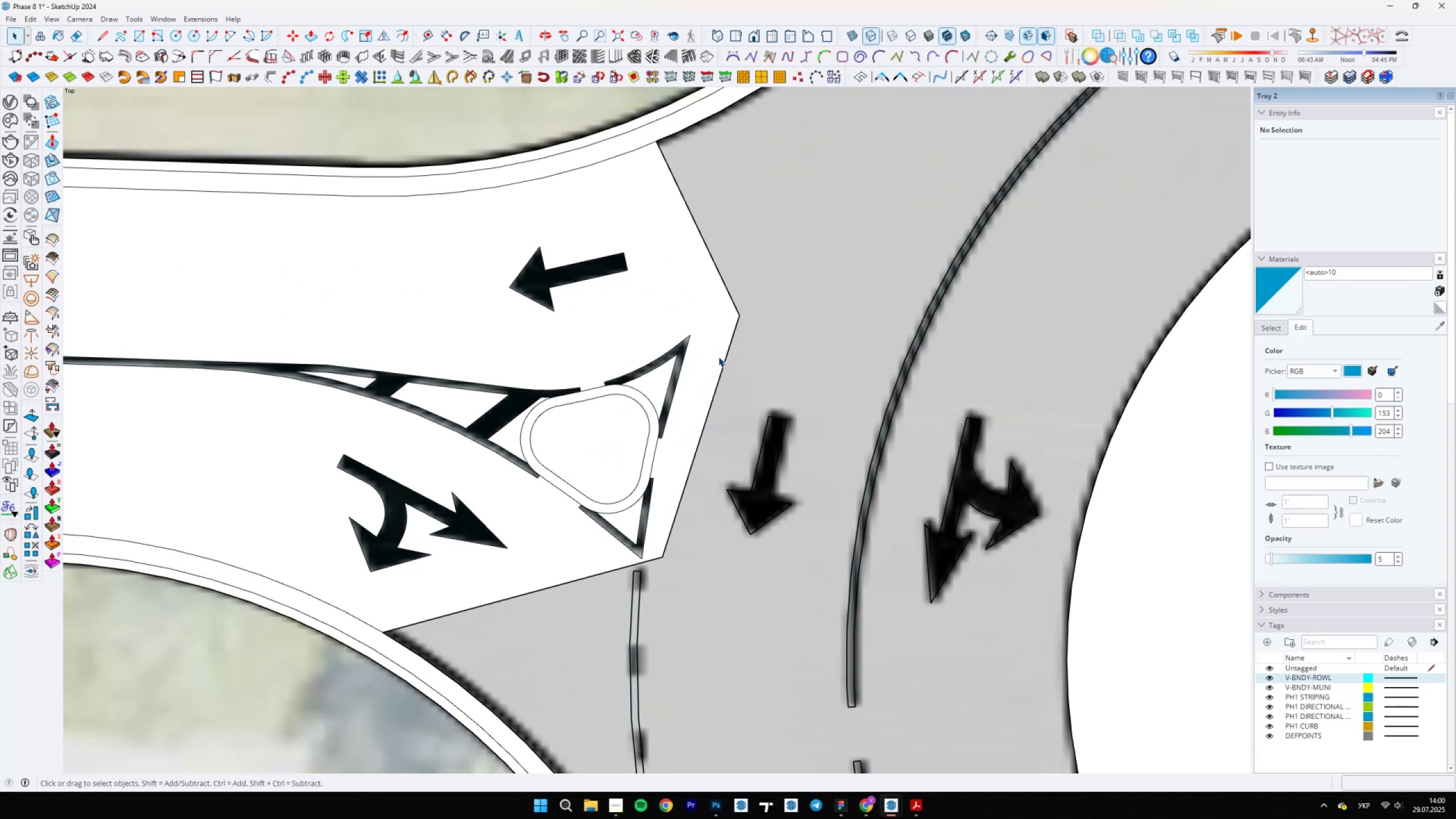 
scroll: coordinate [809, 617], scroll_direction: down, amount: 4.0
 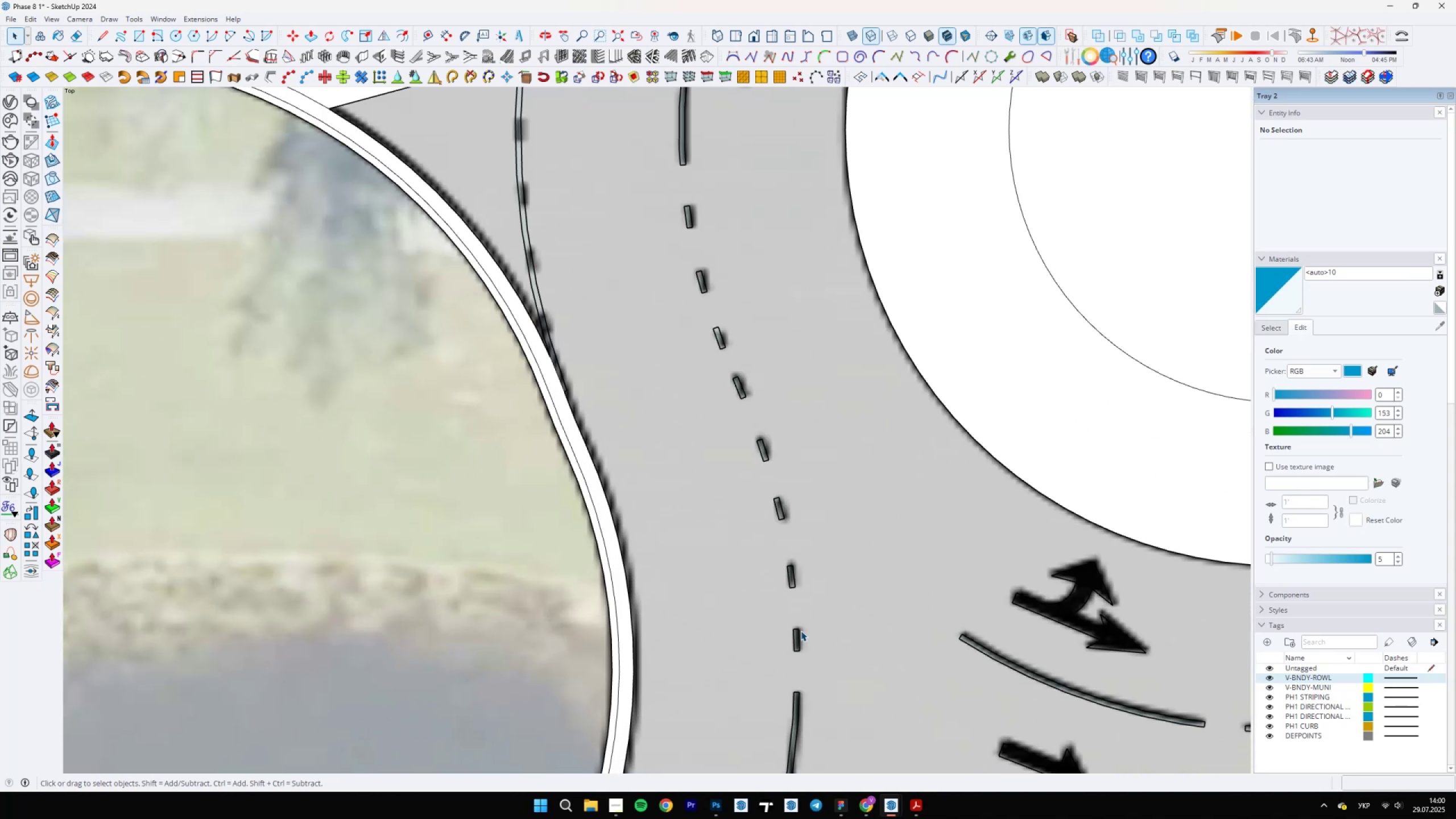 
left_click([800, 631])
 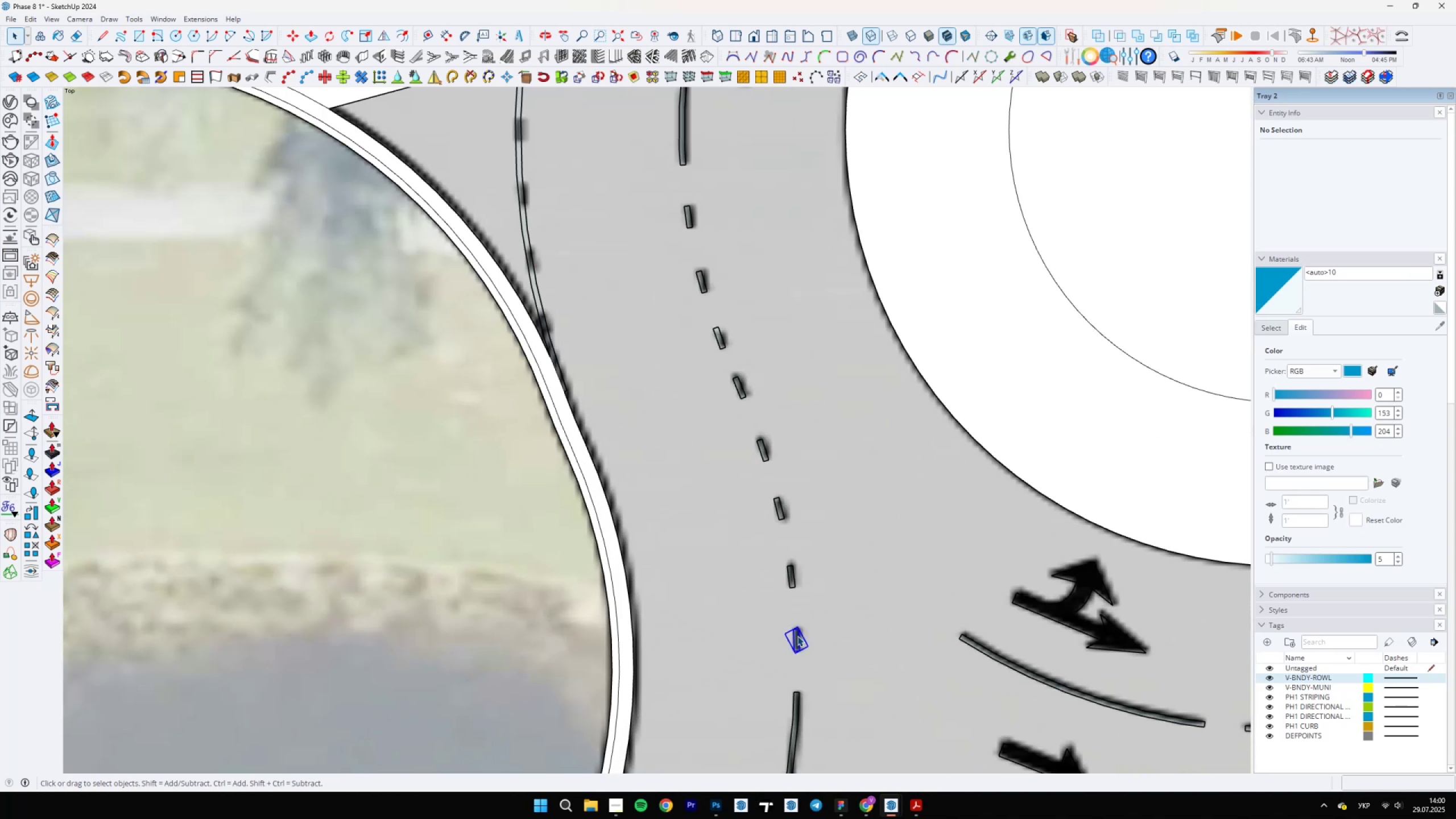 
scroll: coordinate [795, 458], scroll_direction: down, amount: 23.0
 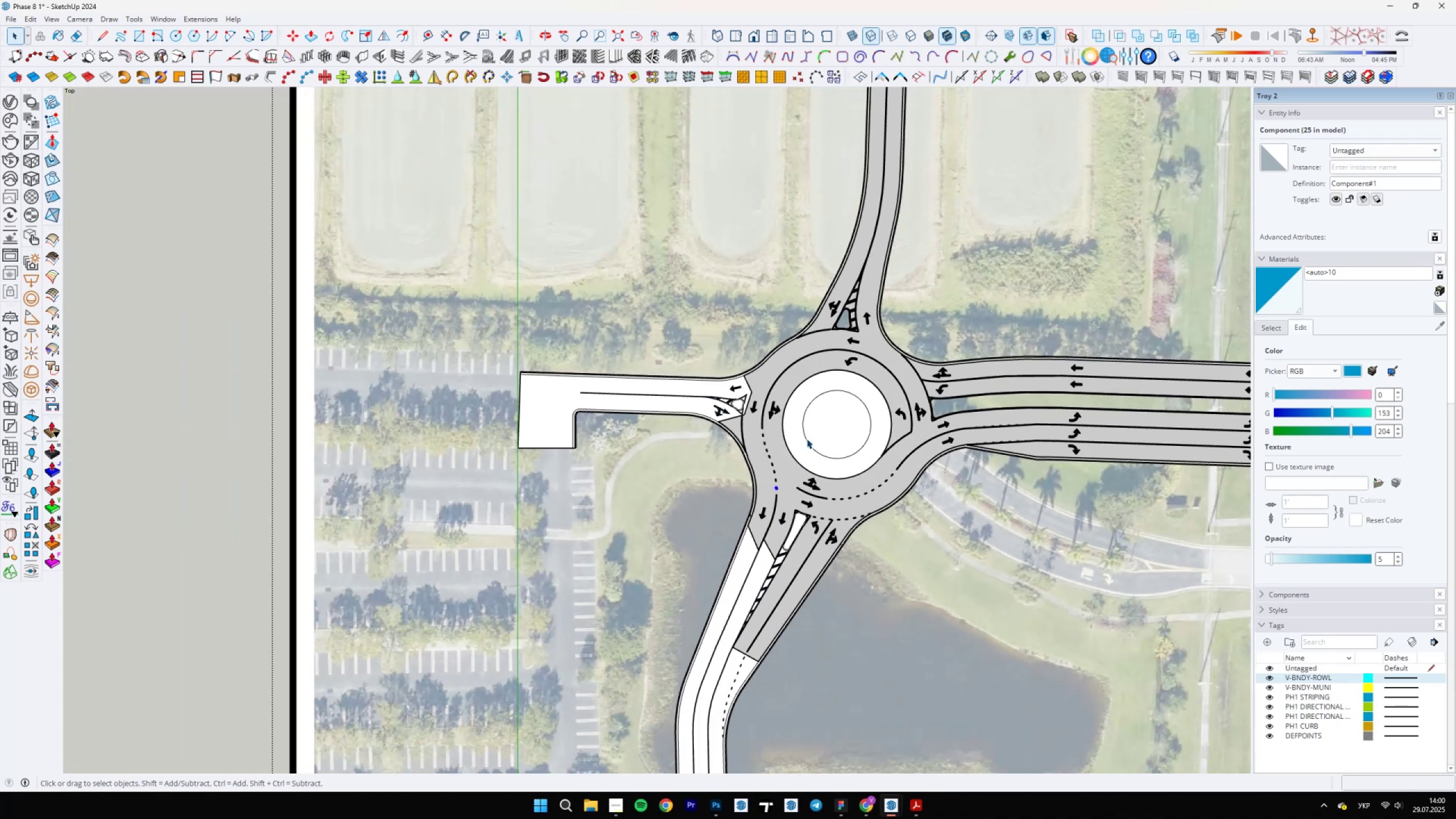 
scroll: coordinate [857, 293], scroll_direction: up, amount: 24.0
 